 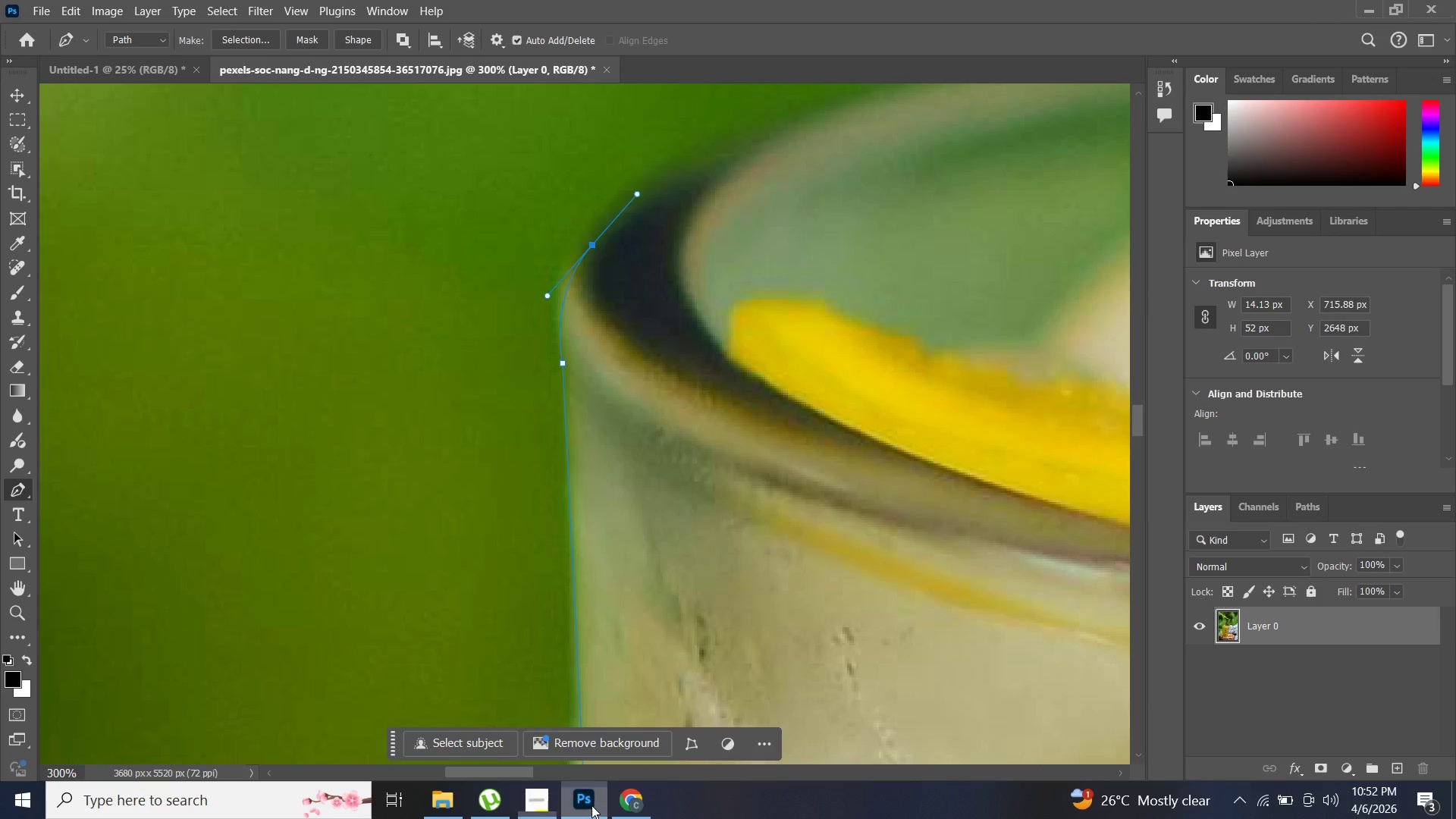 
left_click_drag(start_coordinate=[732, 413], to_coordinate=[501, 692])
 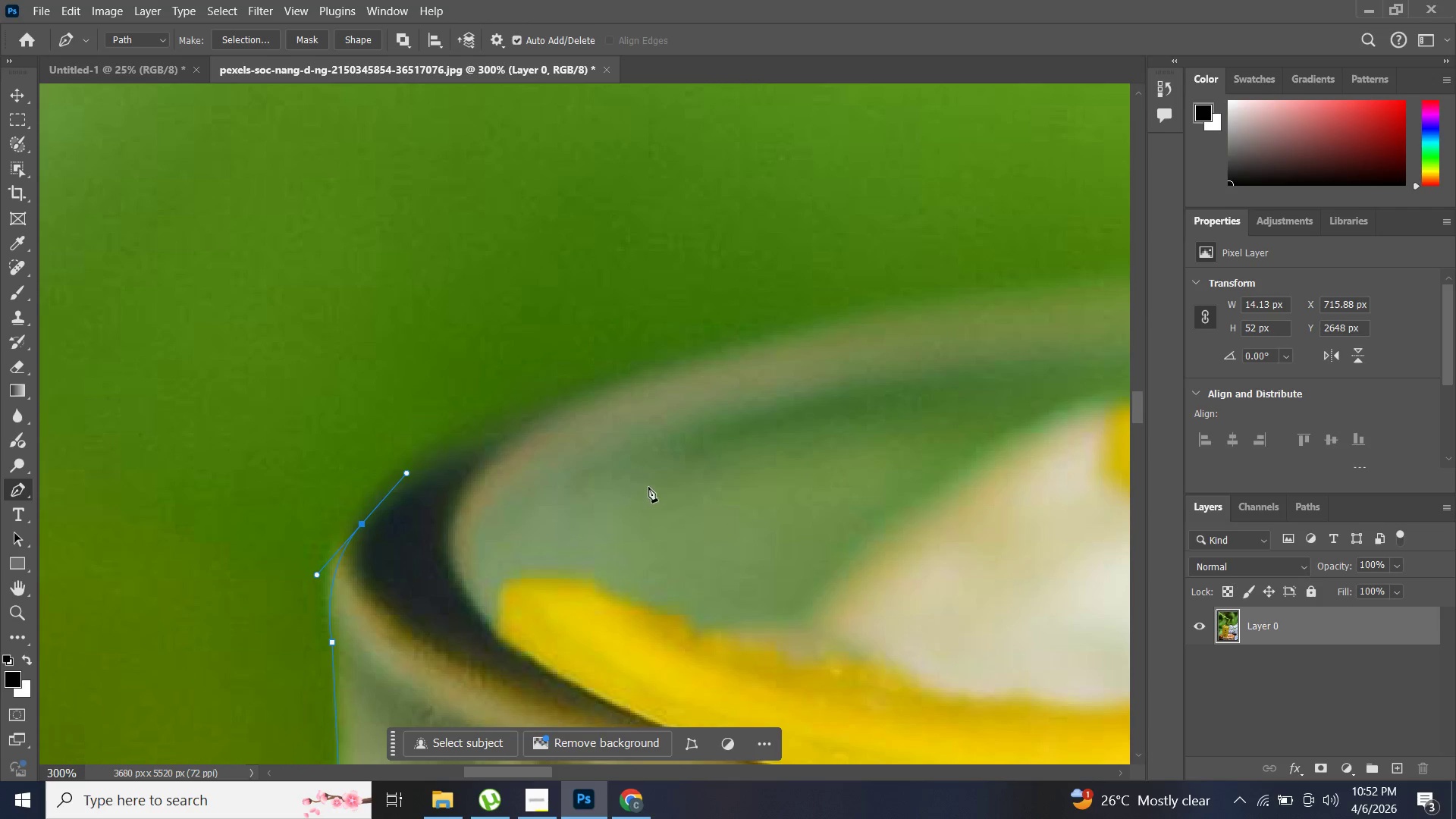 
key(ArrowUp)
 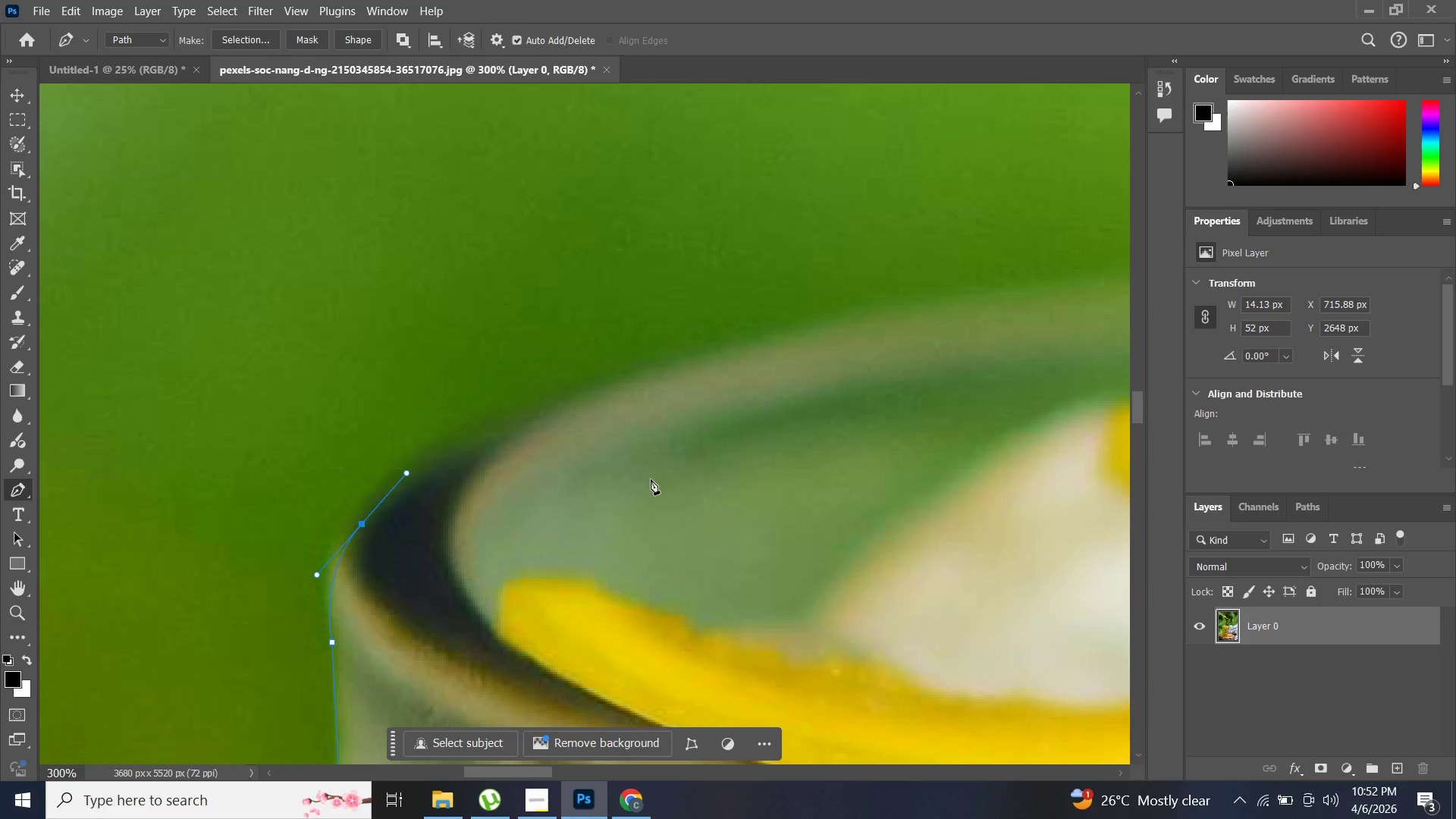 
key(ArrowLeft)
 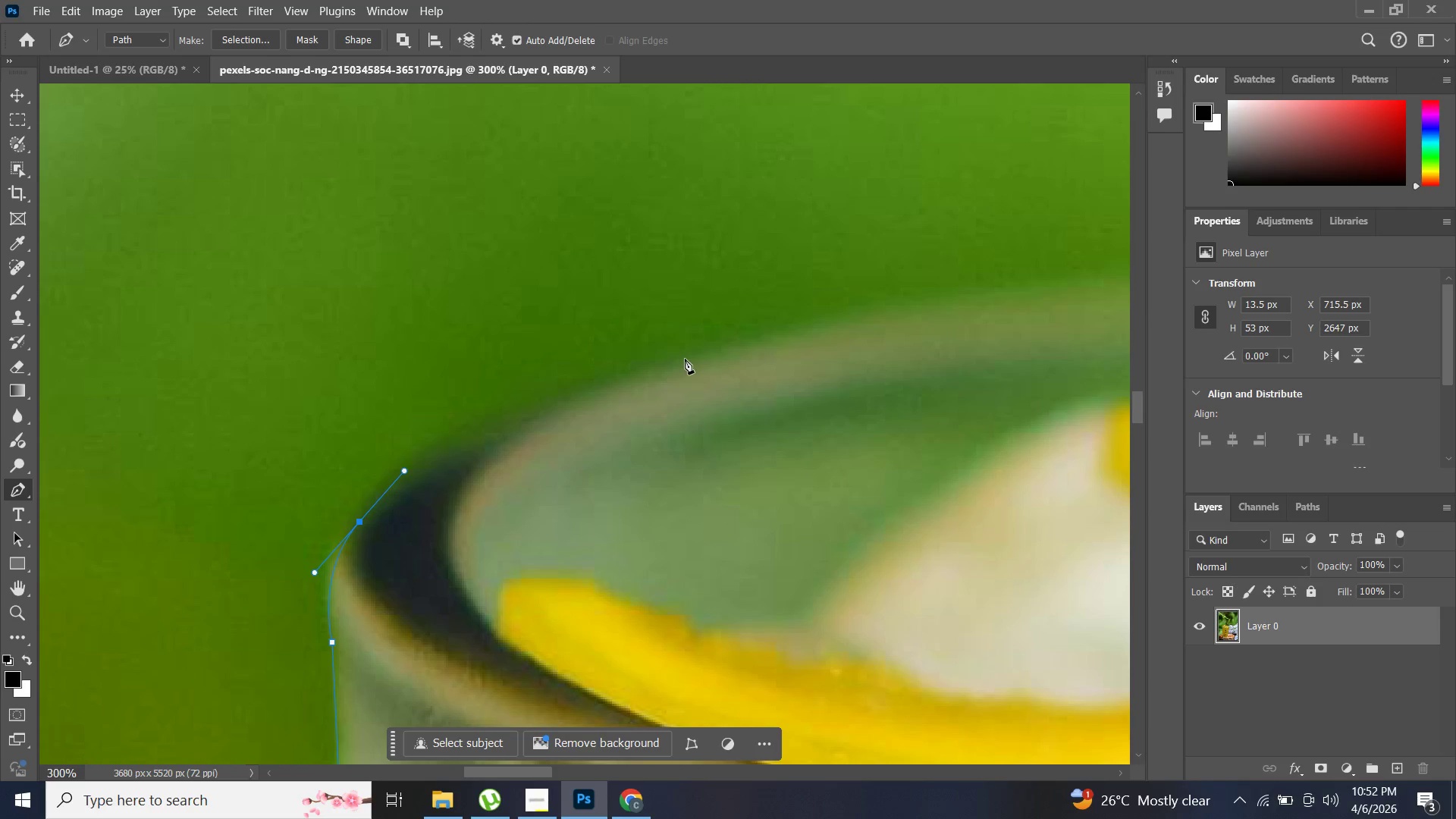 
left_click_drag(start_coordinate=[714, 349], to_coordinate=[864, 306])
 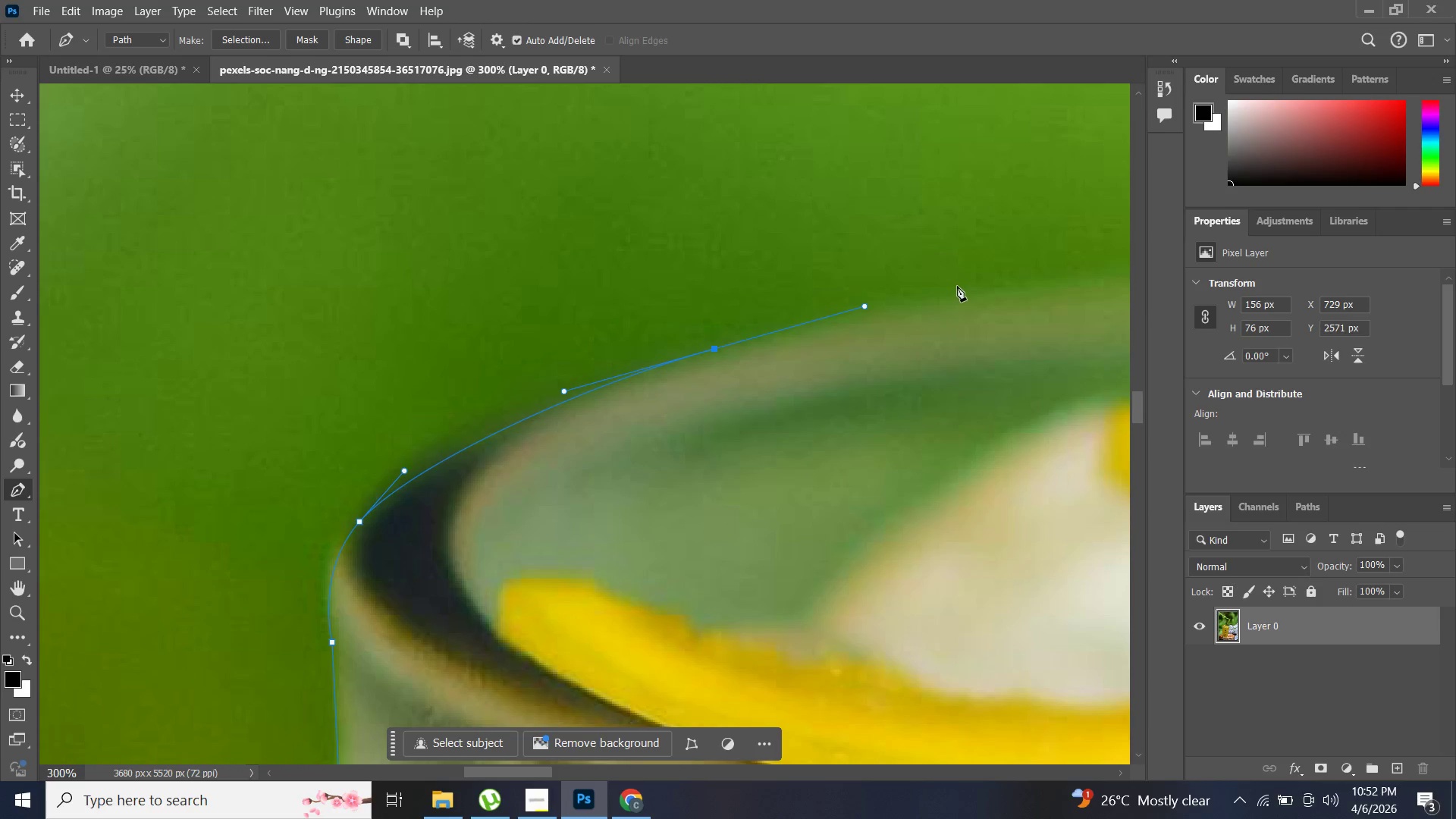 
hold_key(key=Space, duration=0.92)
 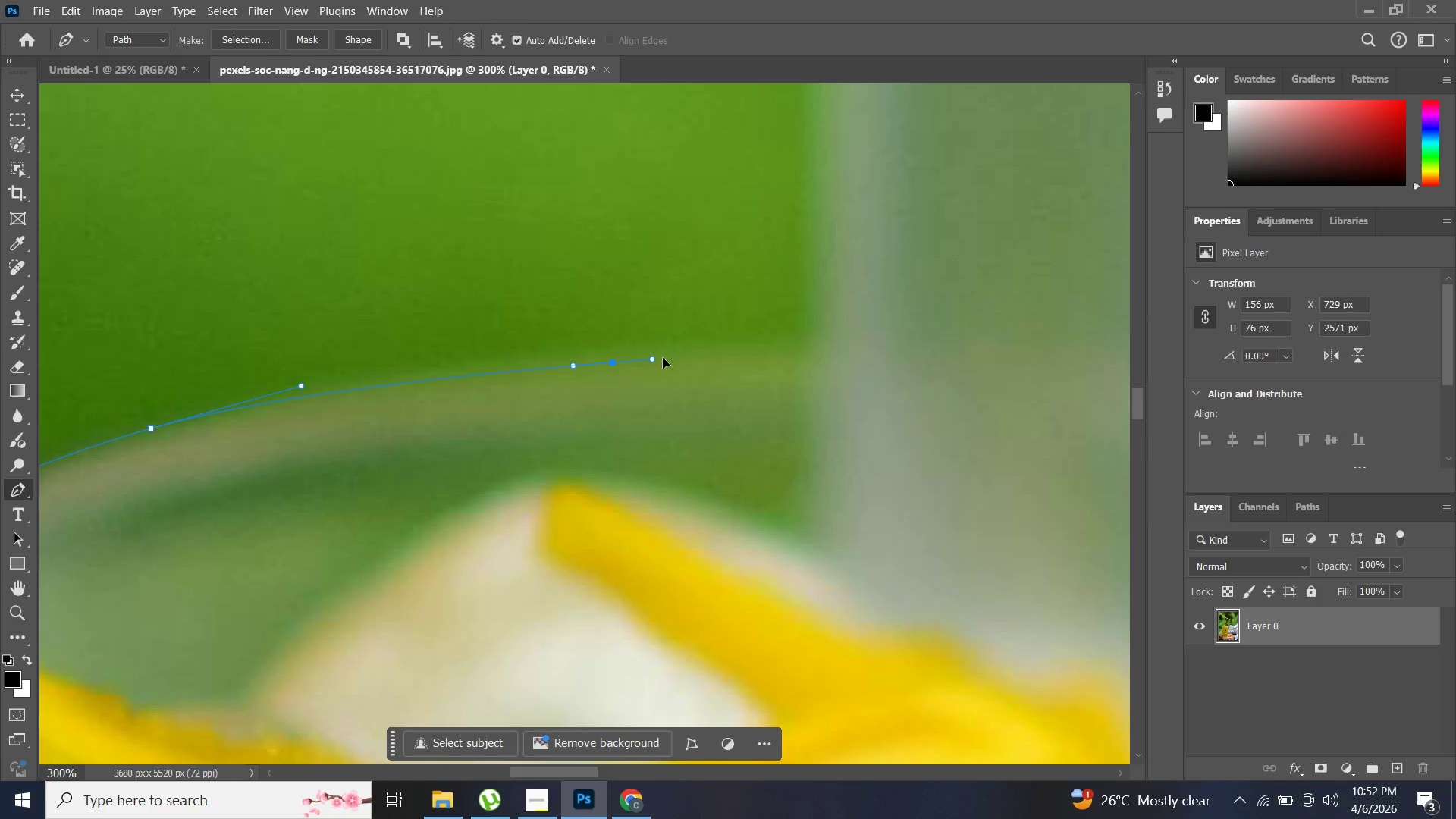 
left_click_drag(start_coordinate=[944, 287], to_coordinate=[394, 366])
 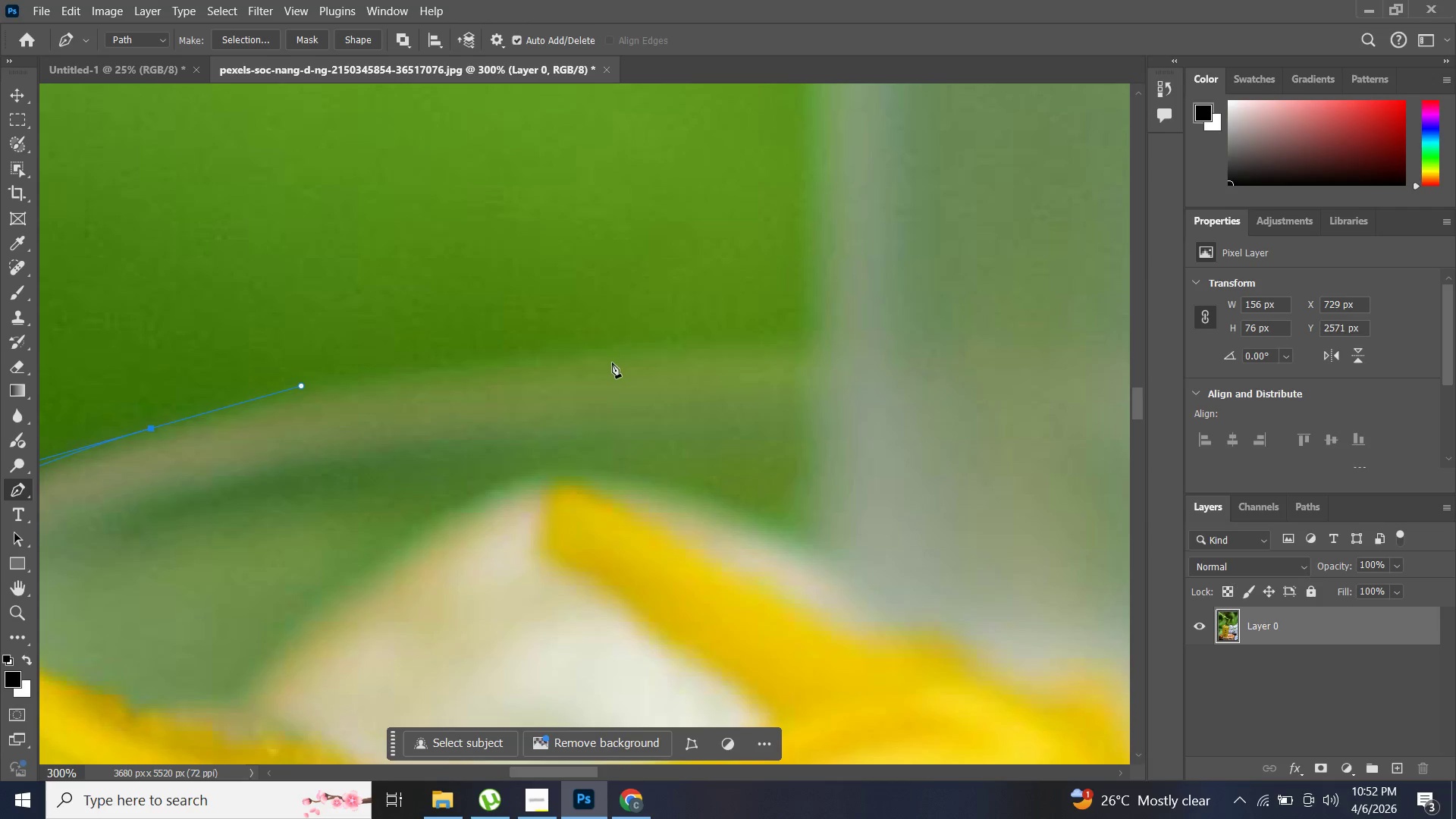 
left_click_drag(start_coordinate=[612, 362], to_coordinate=[736, 359])
 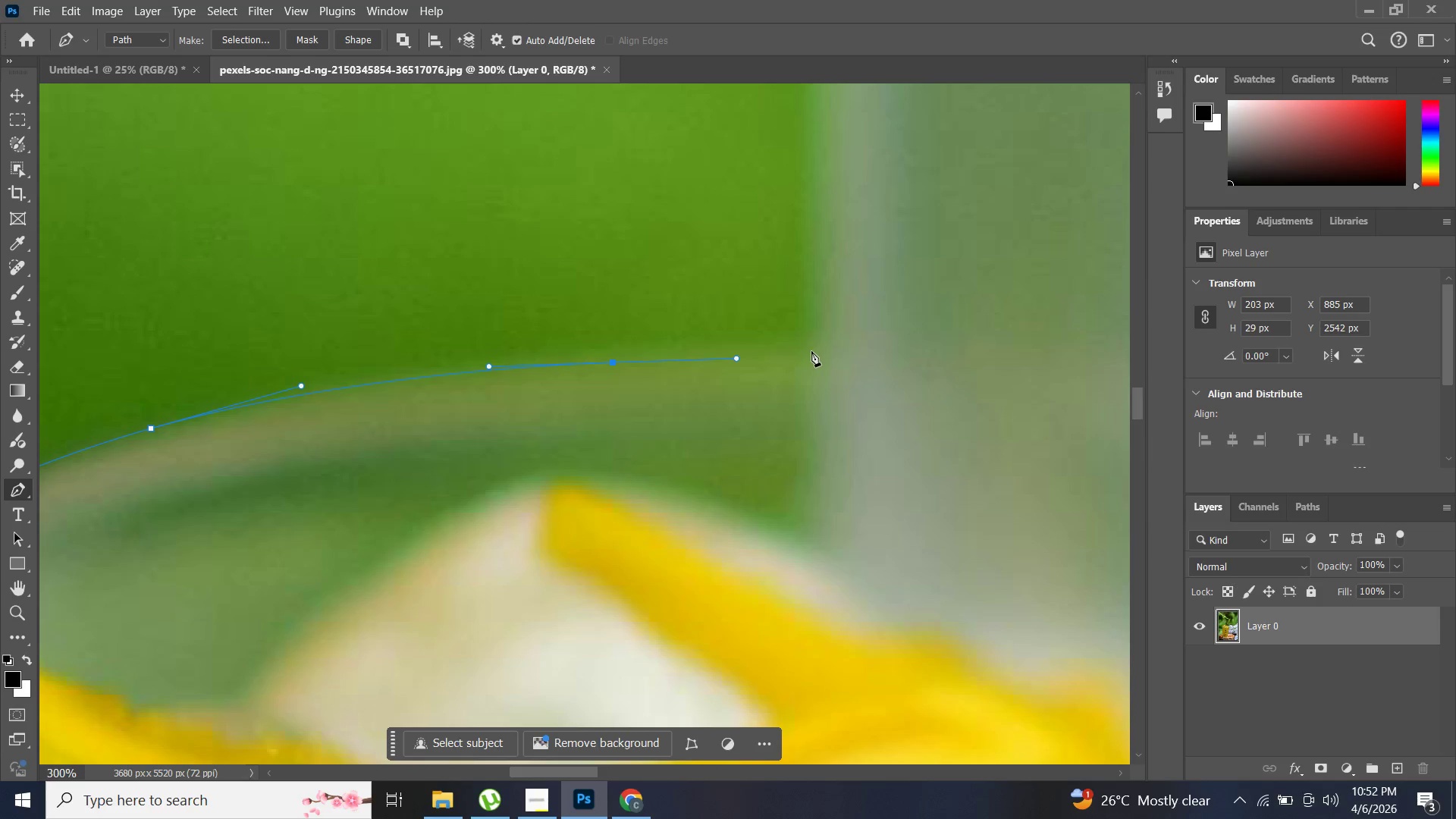 
left_click([812, 350])
 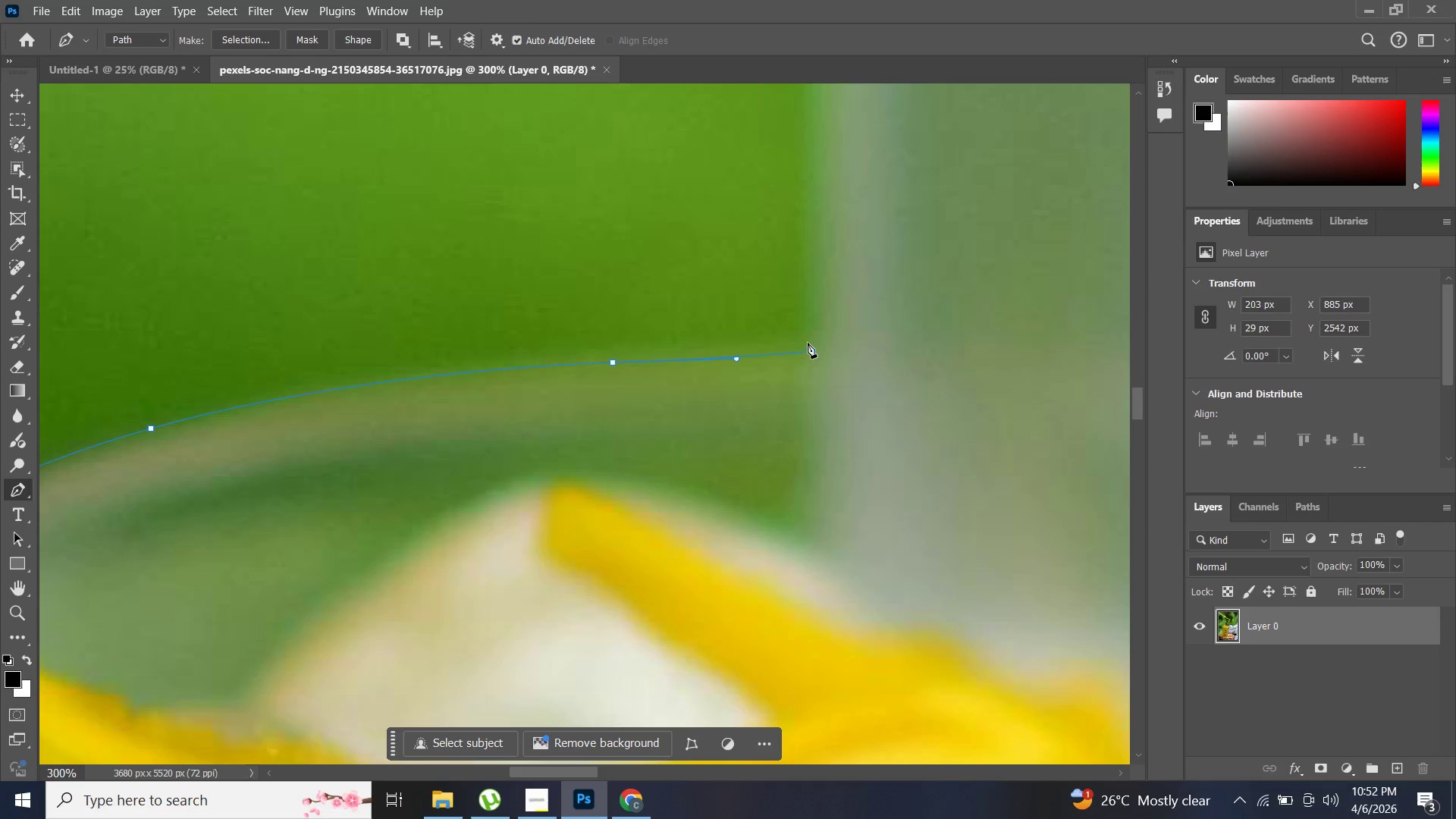 
hold_key(key=Space, duration=1.5)
 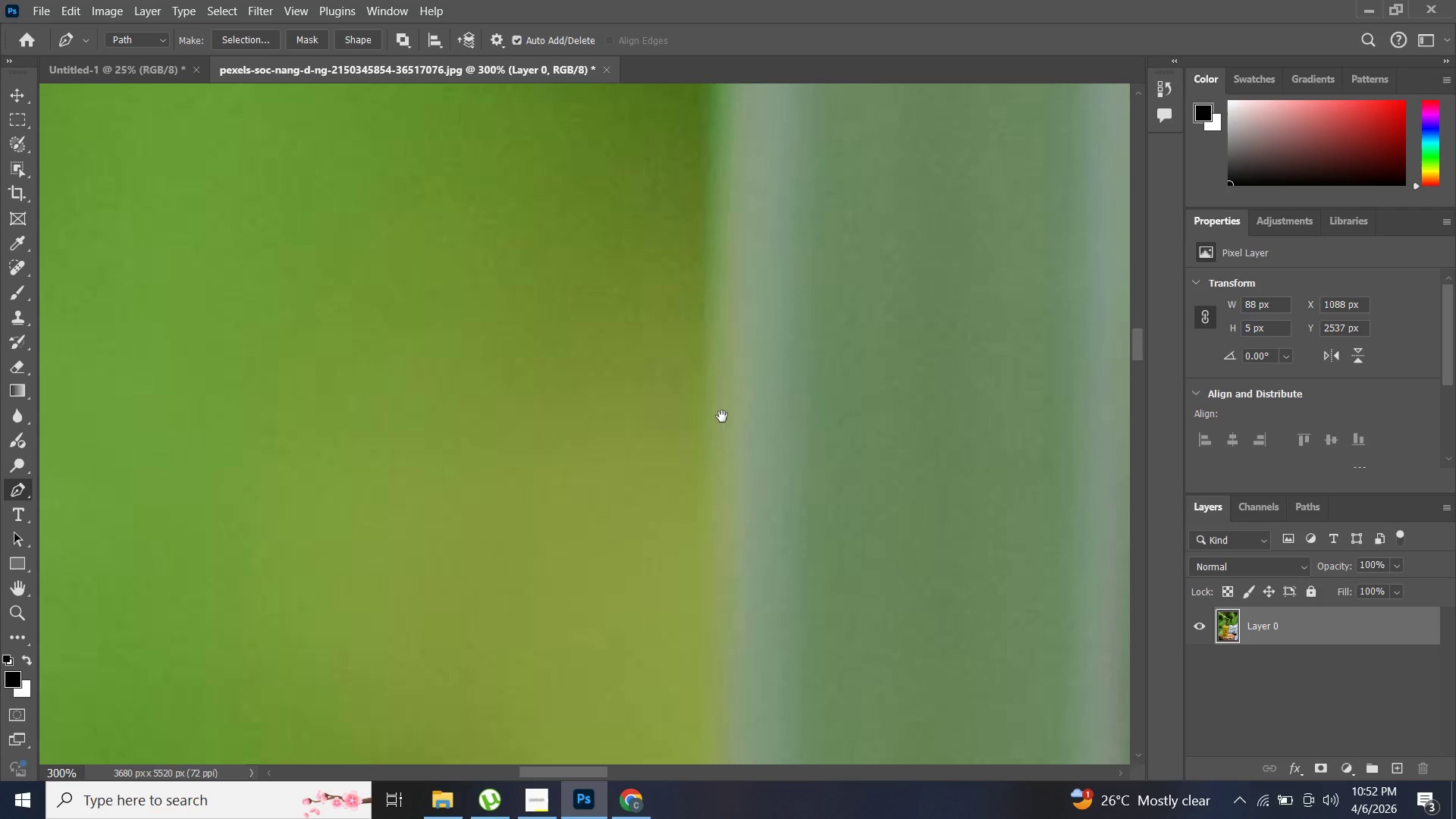 
left_click_drag(start_coordinate=[830, 303], to_coordinate=[769, 639])
 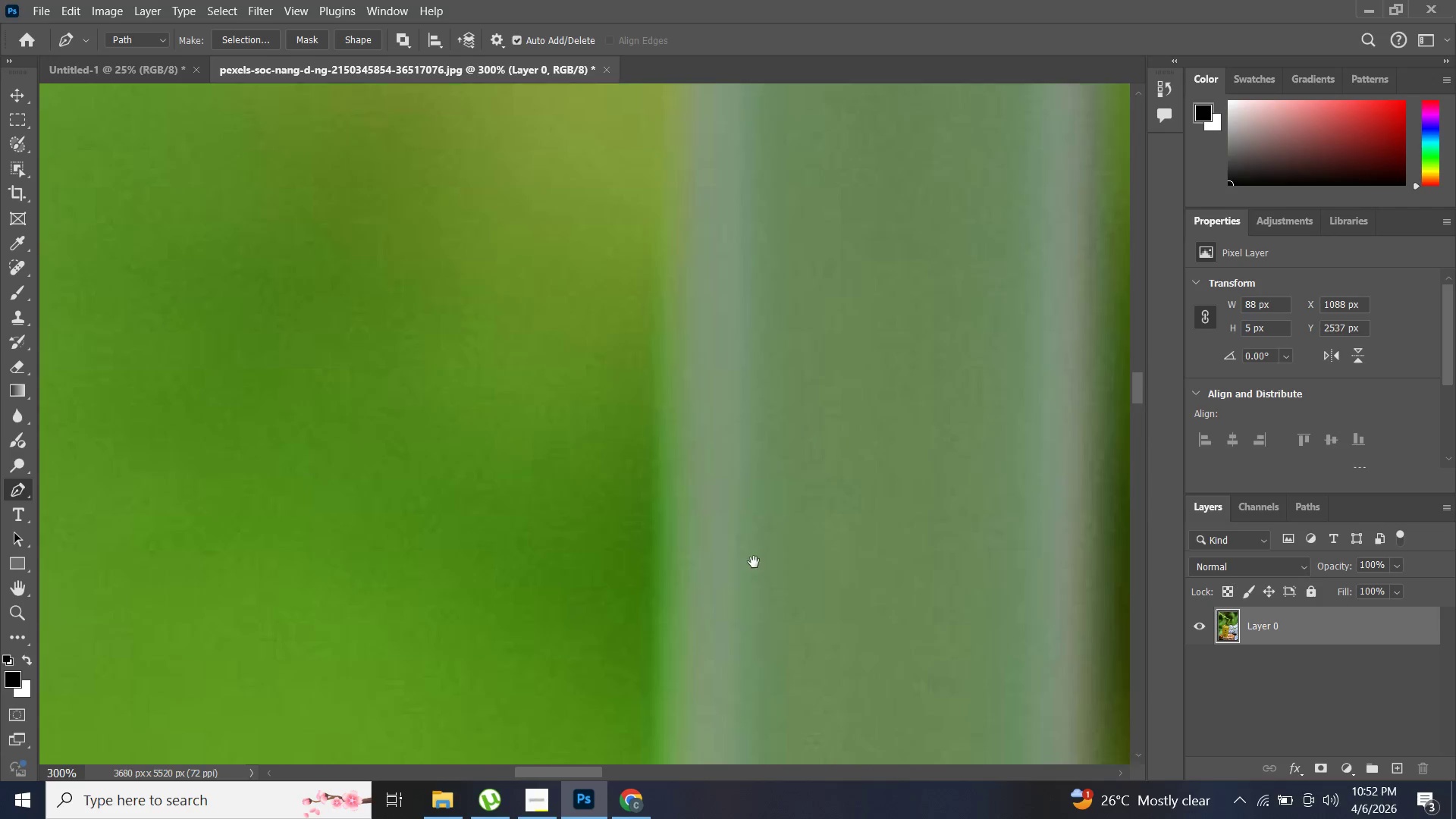 
left_click_drag(start_coordinate=[742, 500], to_coordinate=[754, 610])
 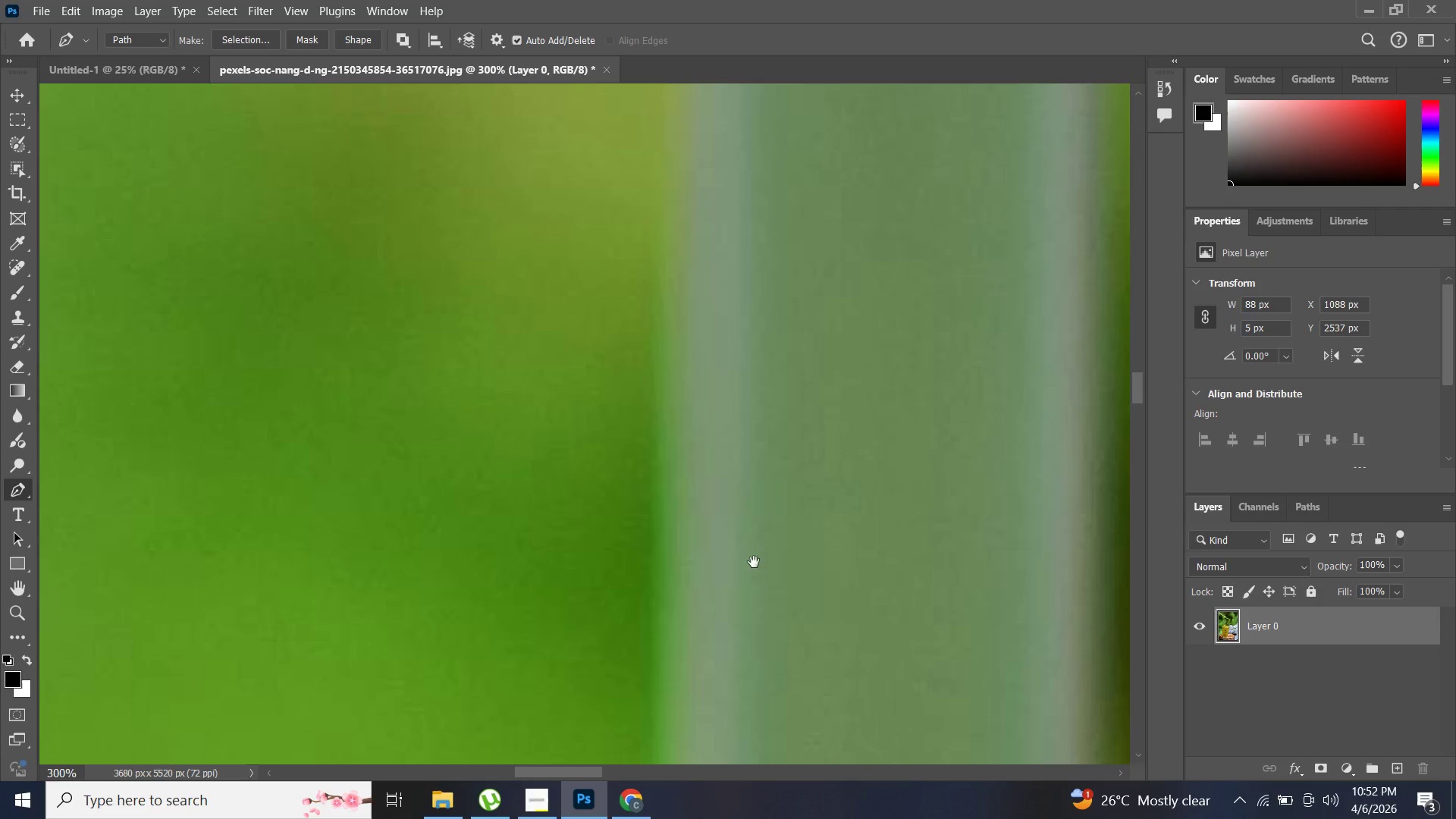 
left_click_drag(start_coordinate=[711, 494], to_coordinate=[712, 589])
 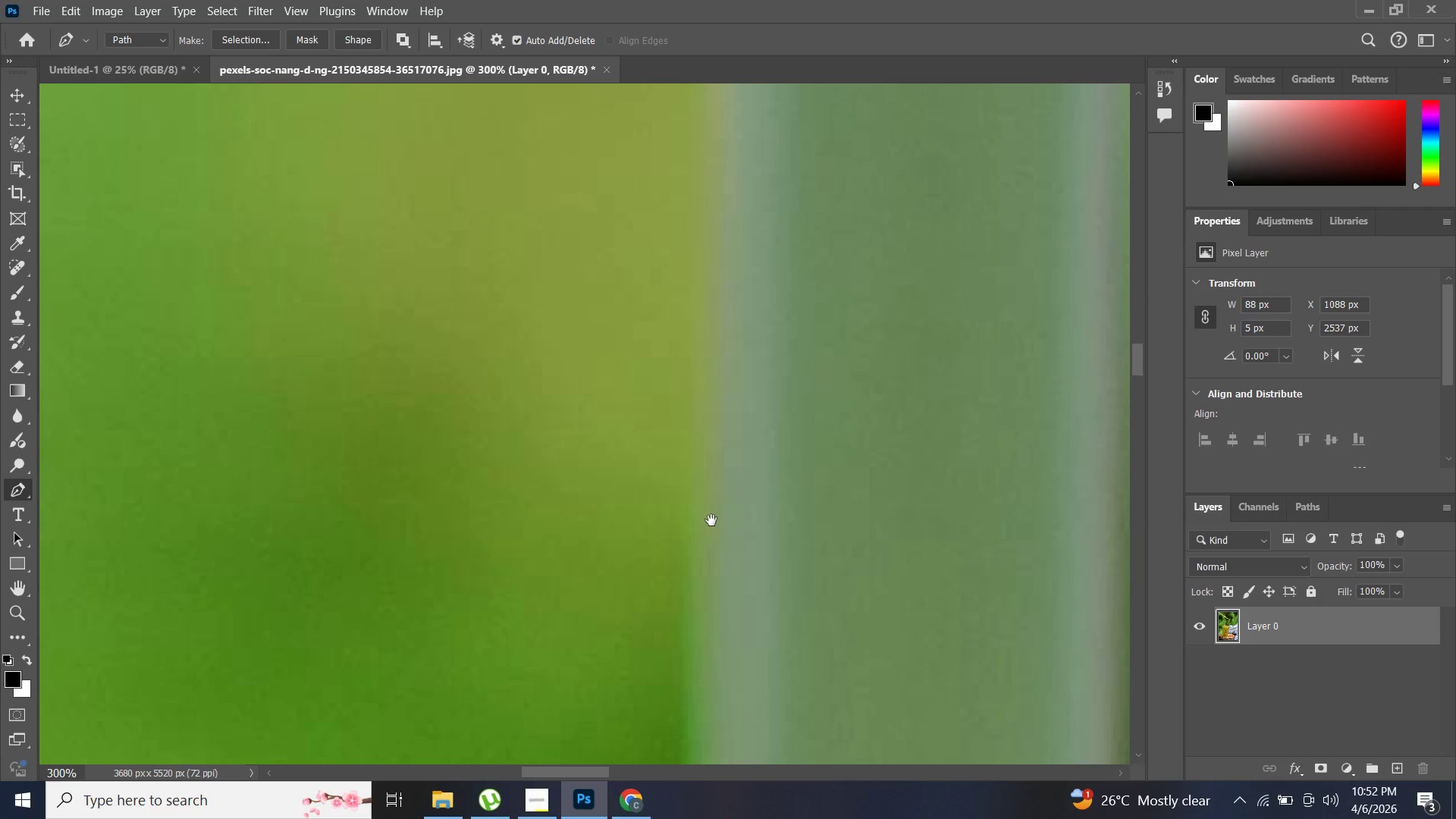 
hold_key(key=Space, duration=1.52)
 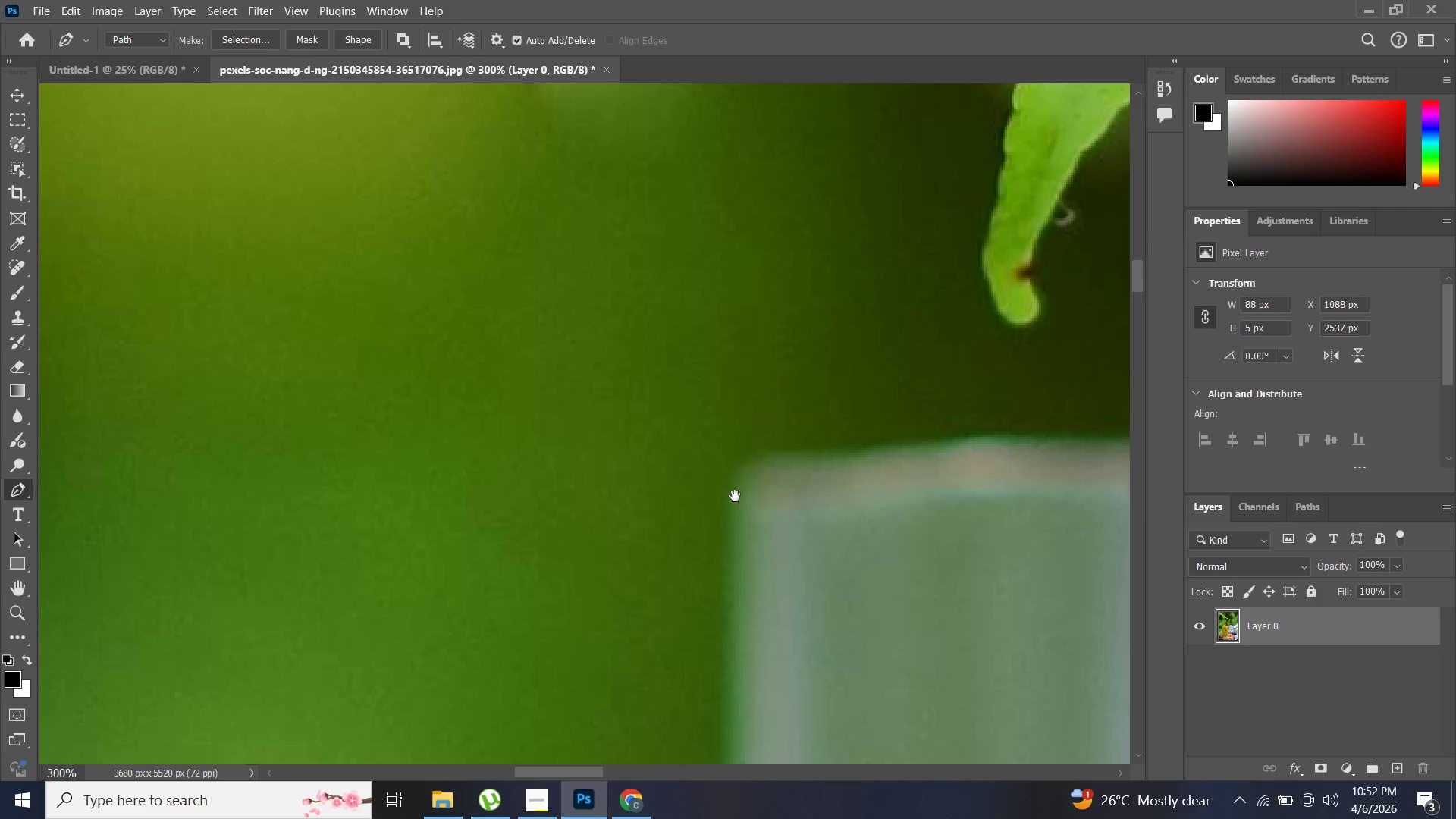 
left_click_drag(start_coordinate=[719, 406], to_coordinate=[721, 539])
 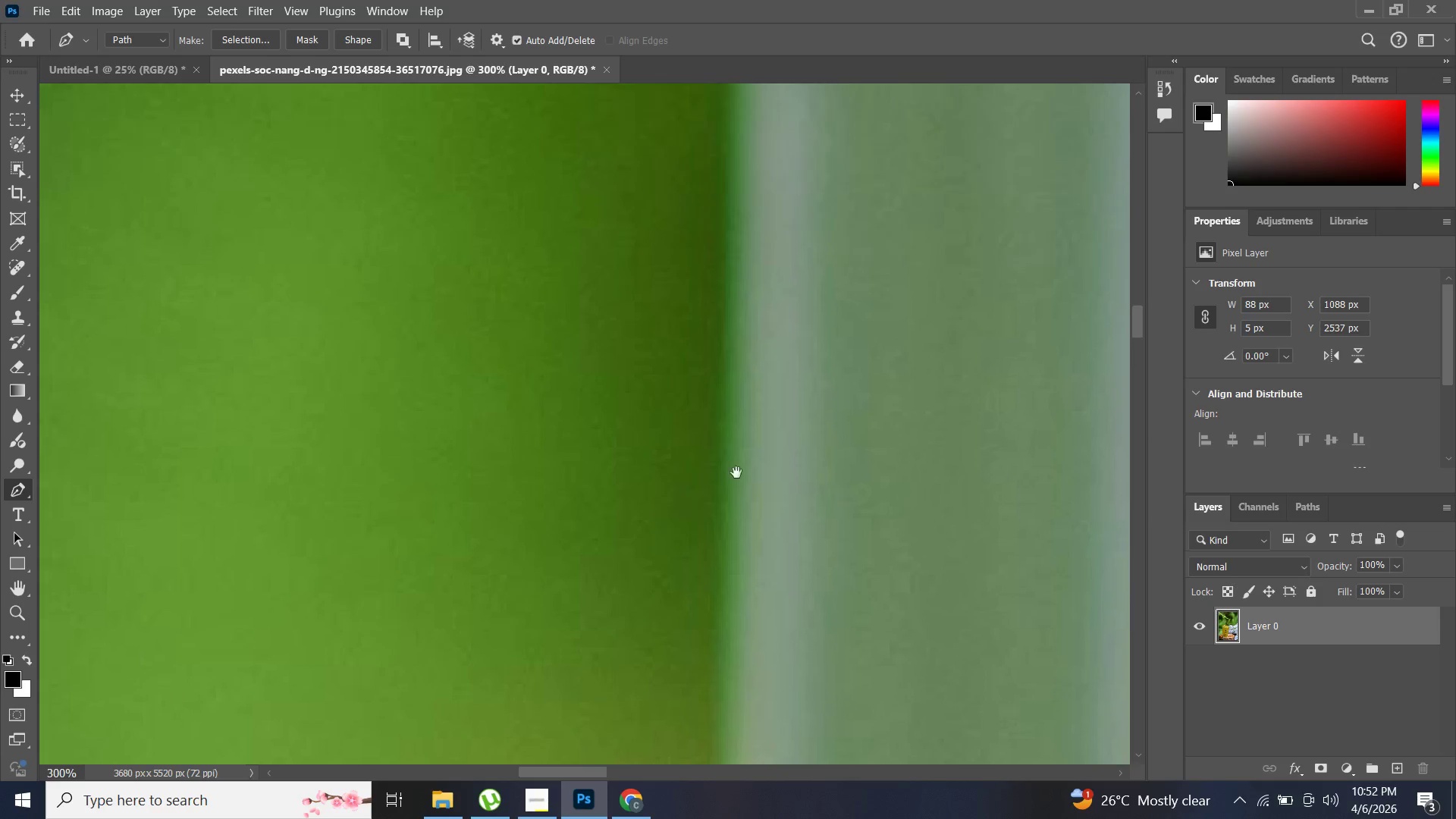 
left_click_drag(start_coordinate=[720, 415], to_coordinate=[733, 513])
 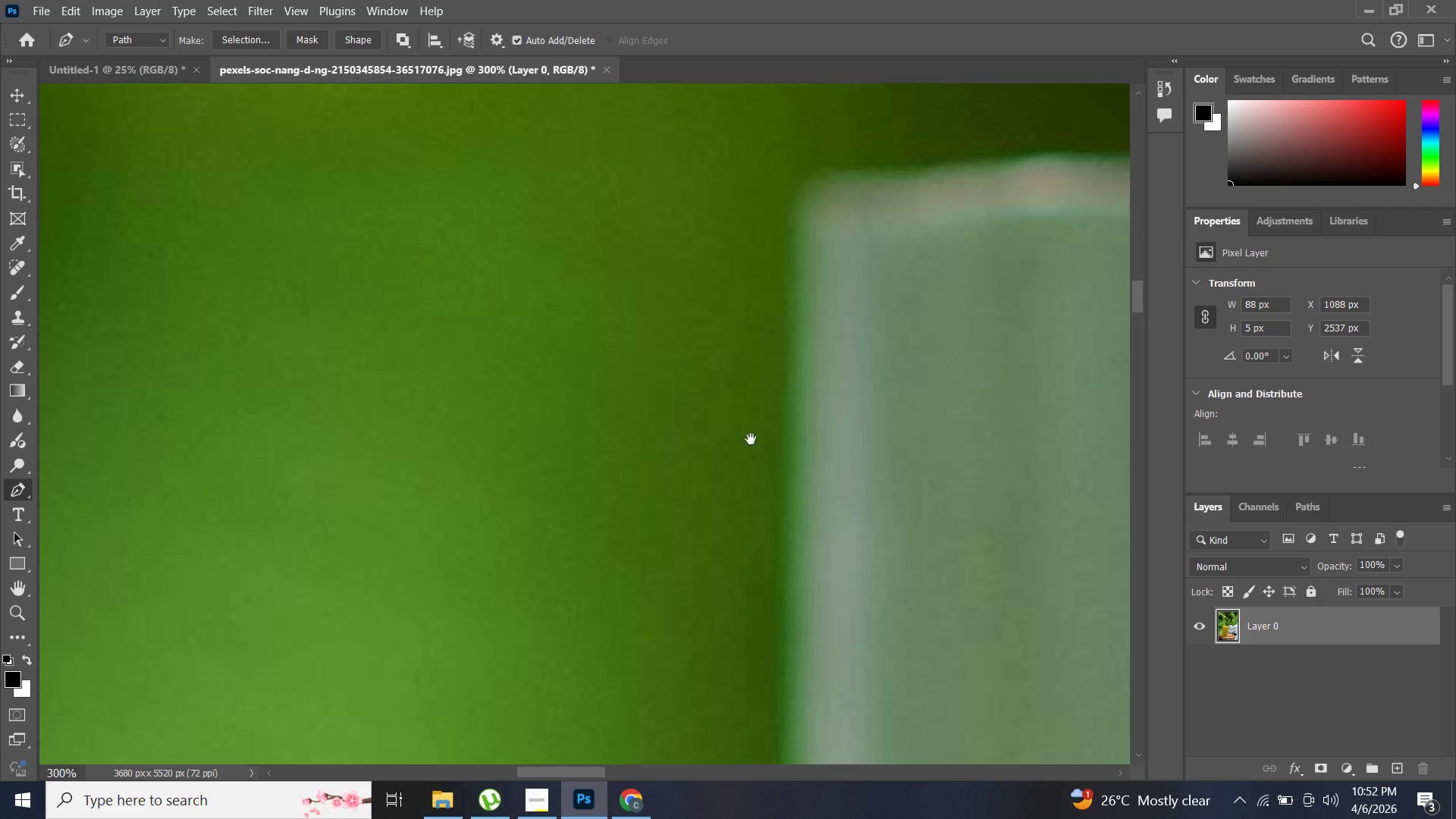 
left_click_drag(start_coordinate=[754, 413], to_coordinate=[732, 495])
 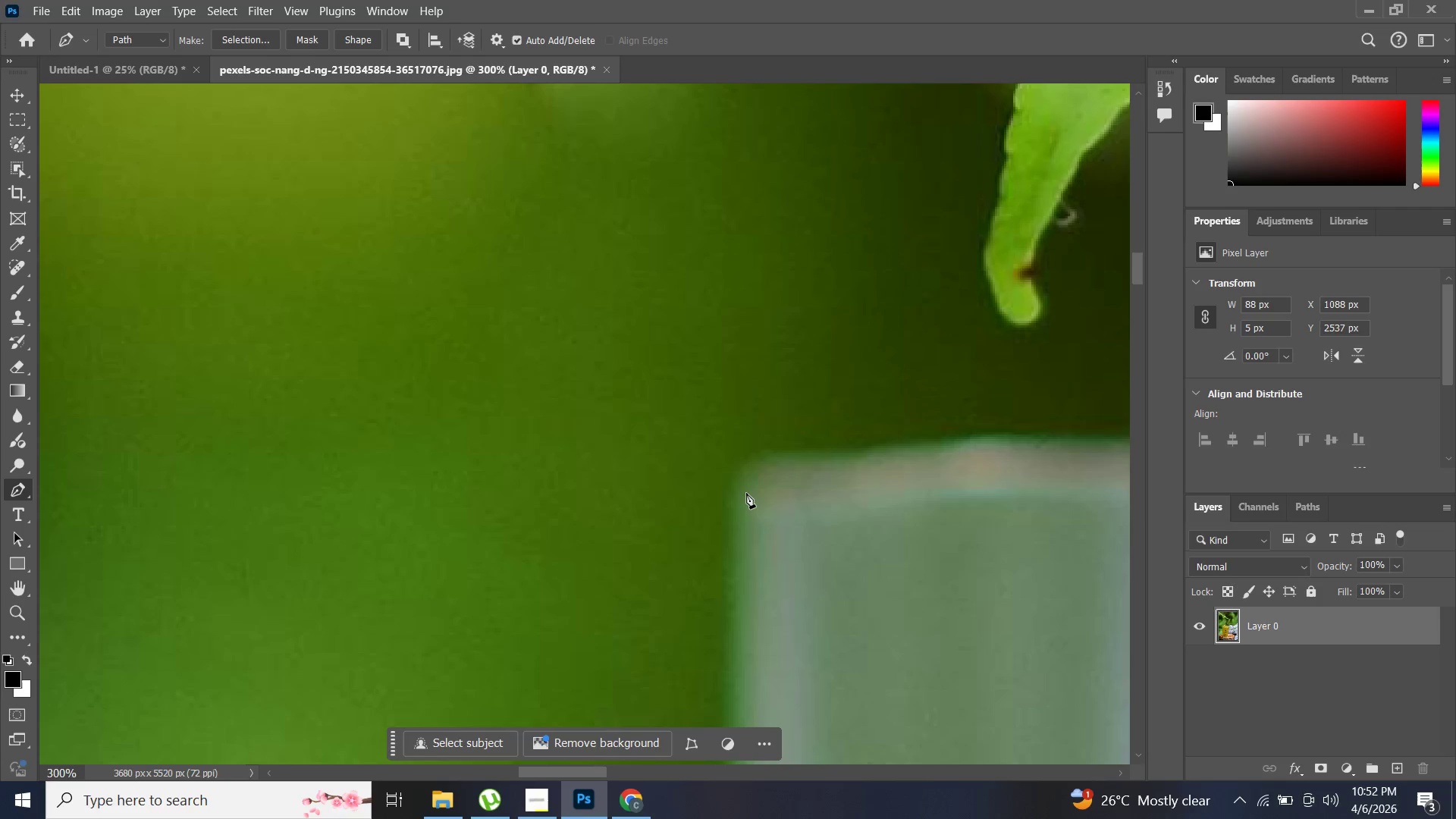 
hold_key(key=Space, duration=0.59)
 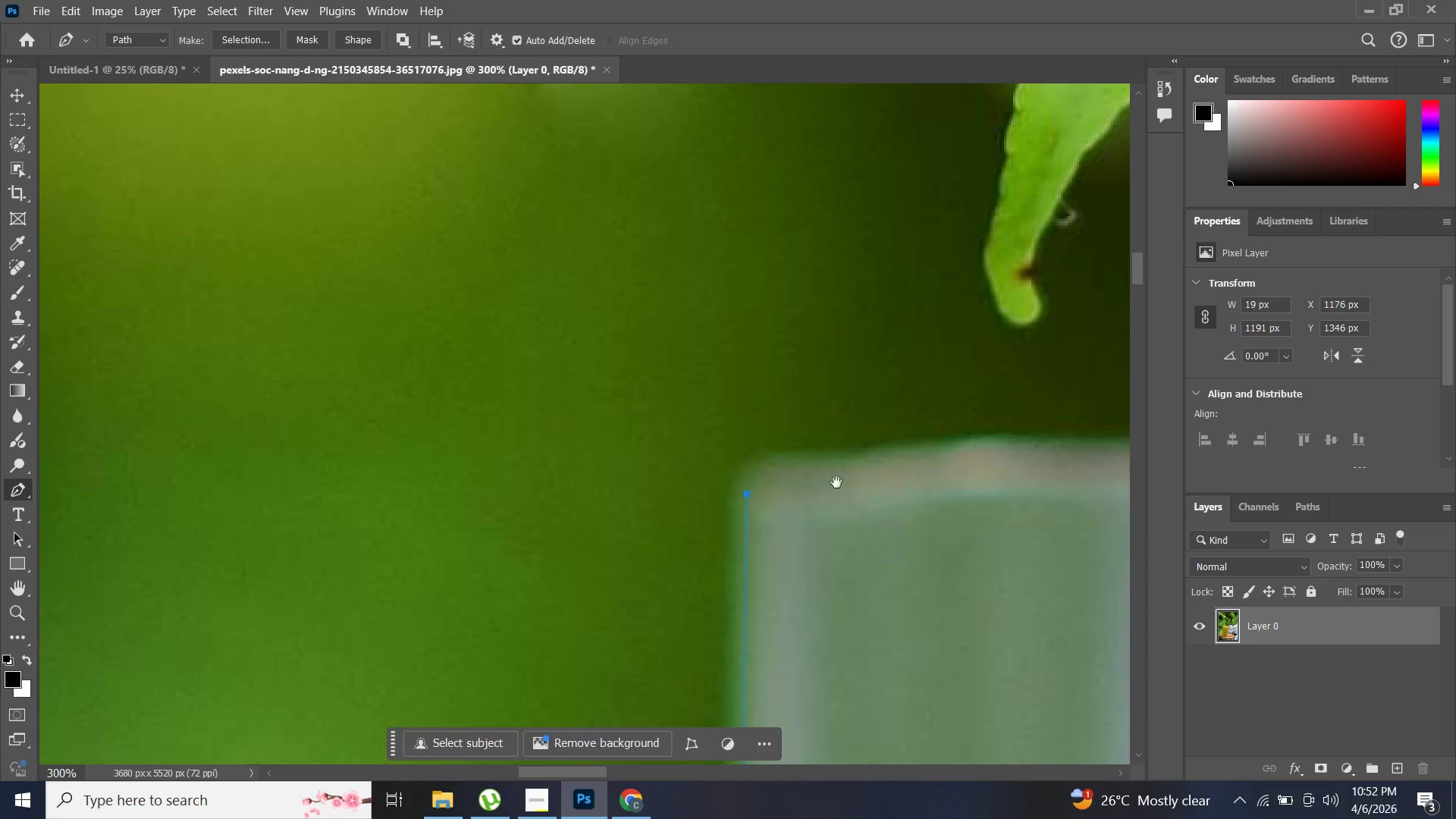 
left_click([746, 493])
 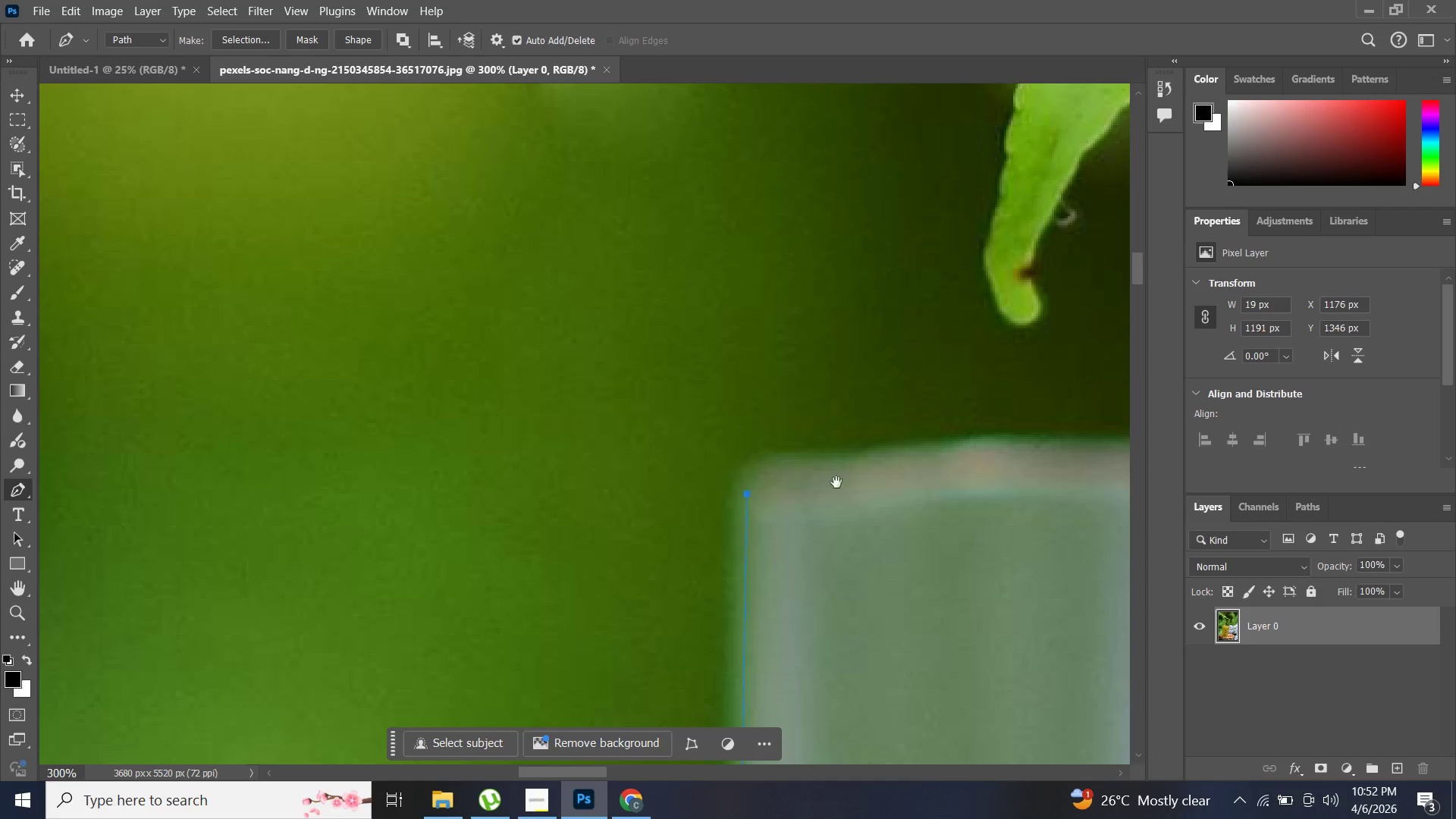 
hold_key(key=Space, duration=0.66)
 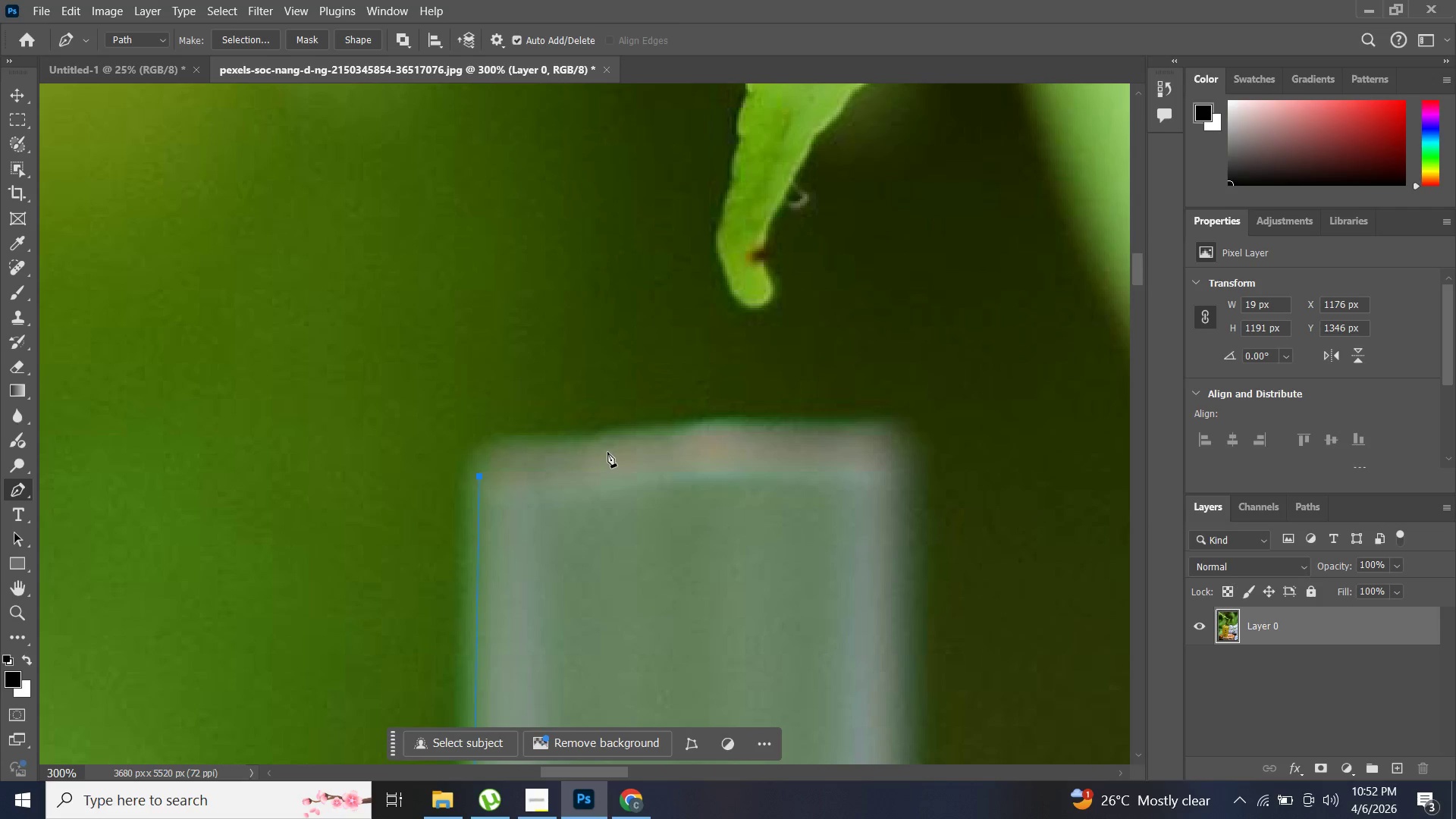 
left_click_drag(start_coordinate=[833, 481], to_coordinate=[566, 463])
 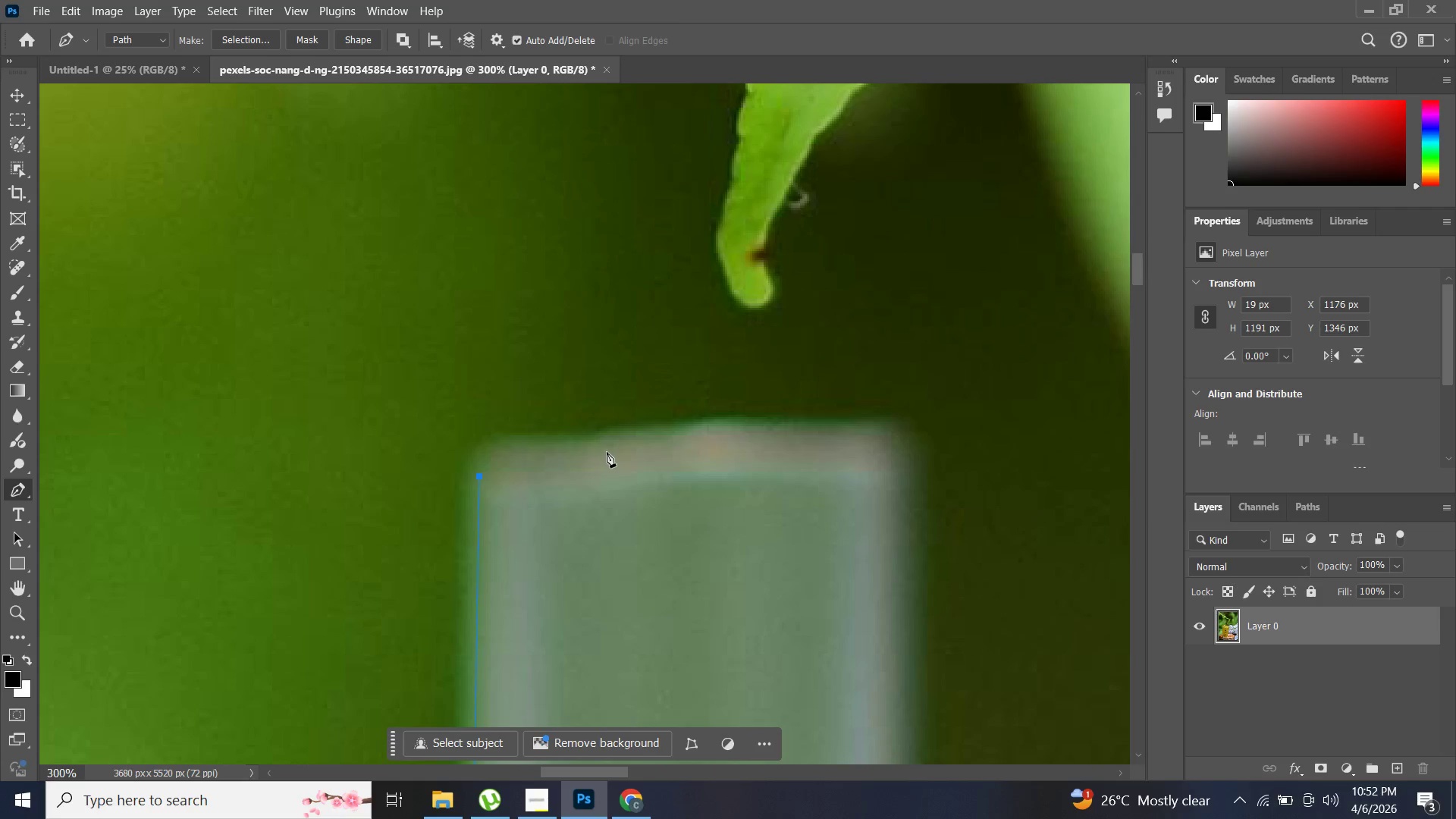 
key(ArrowUp)
 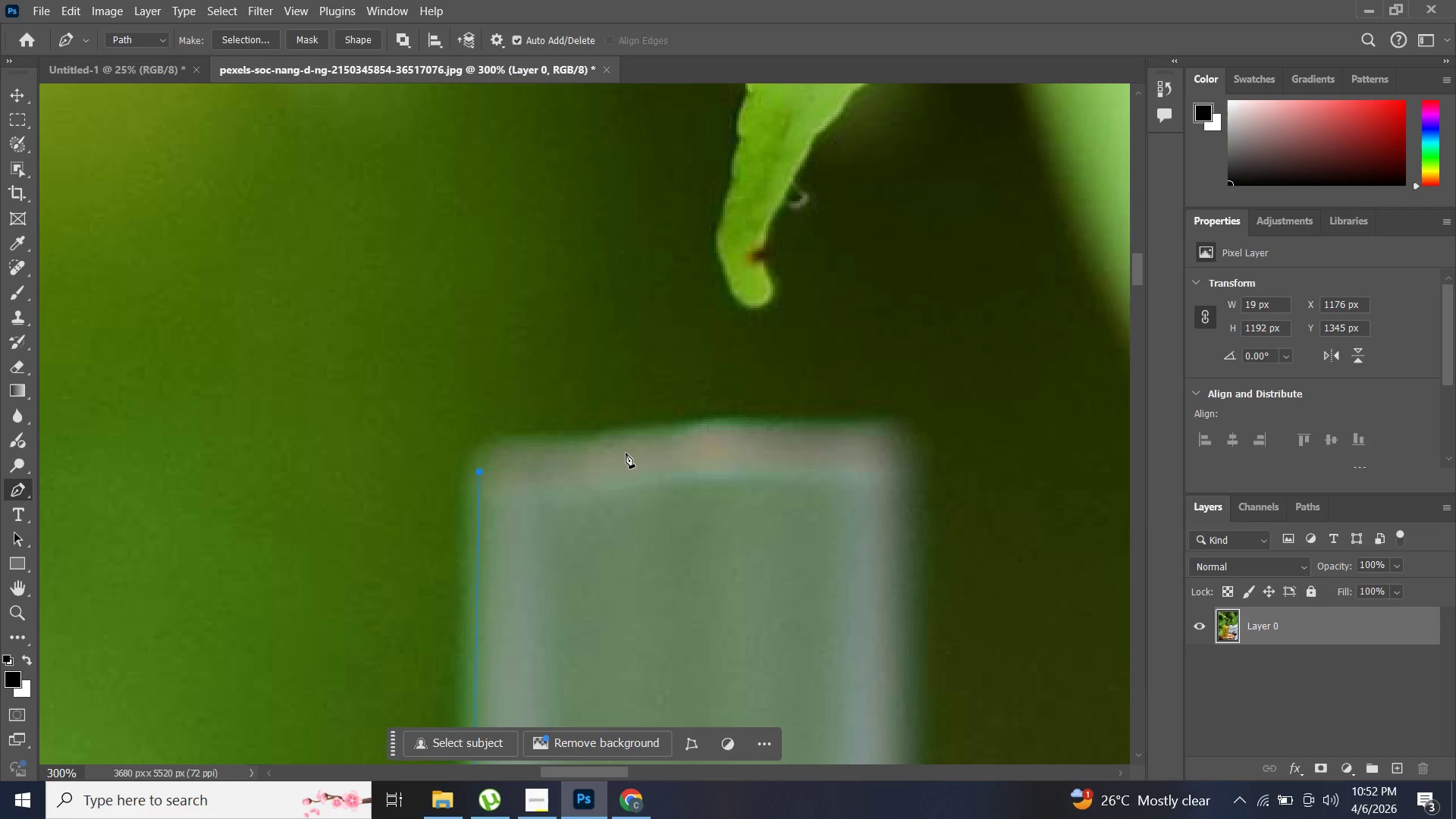 
key(ArrowUp)
 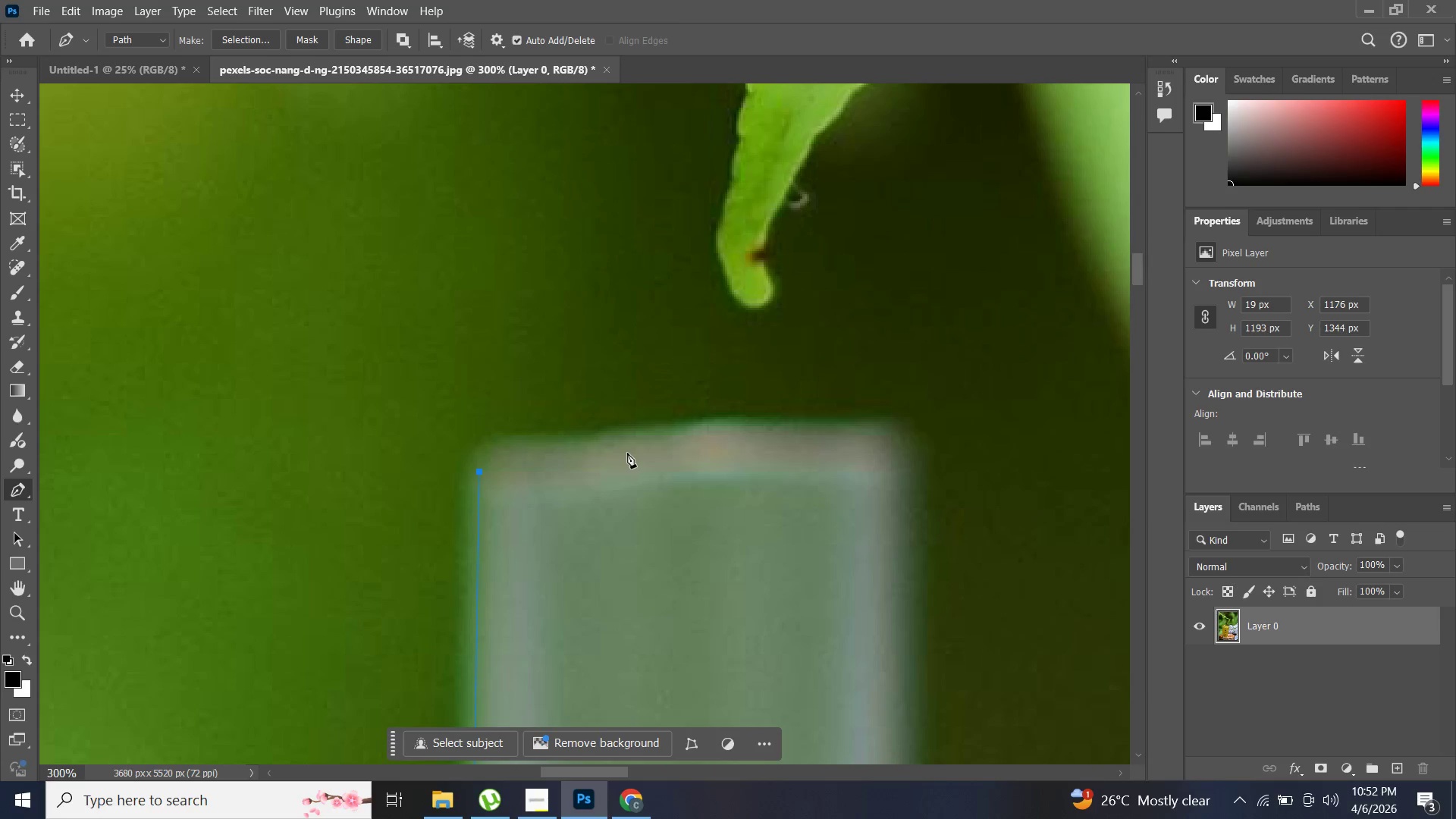 
key(ArrowRight)
 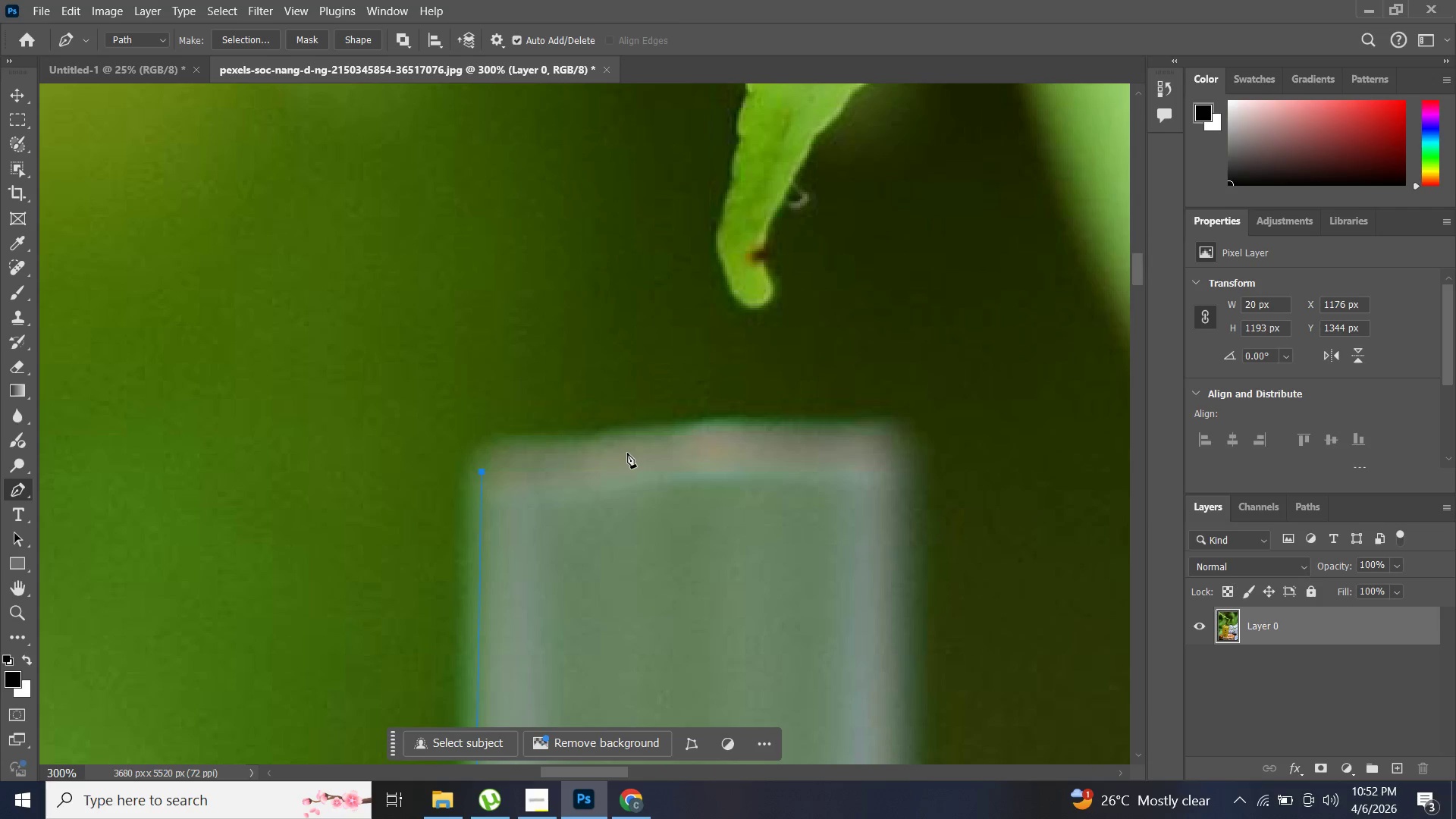 
key(ArrowUp)
 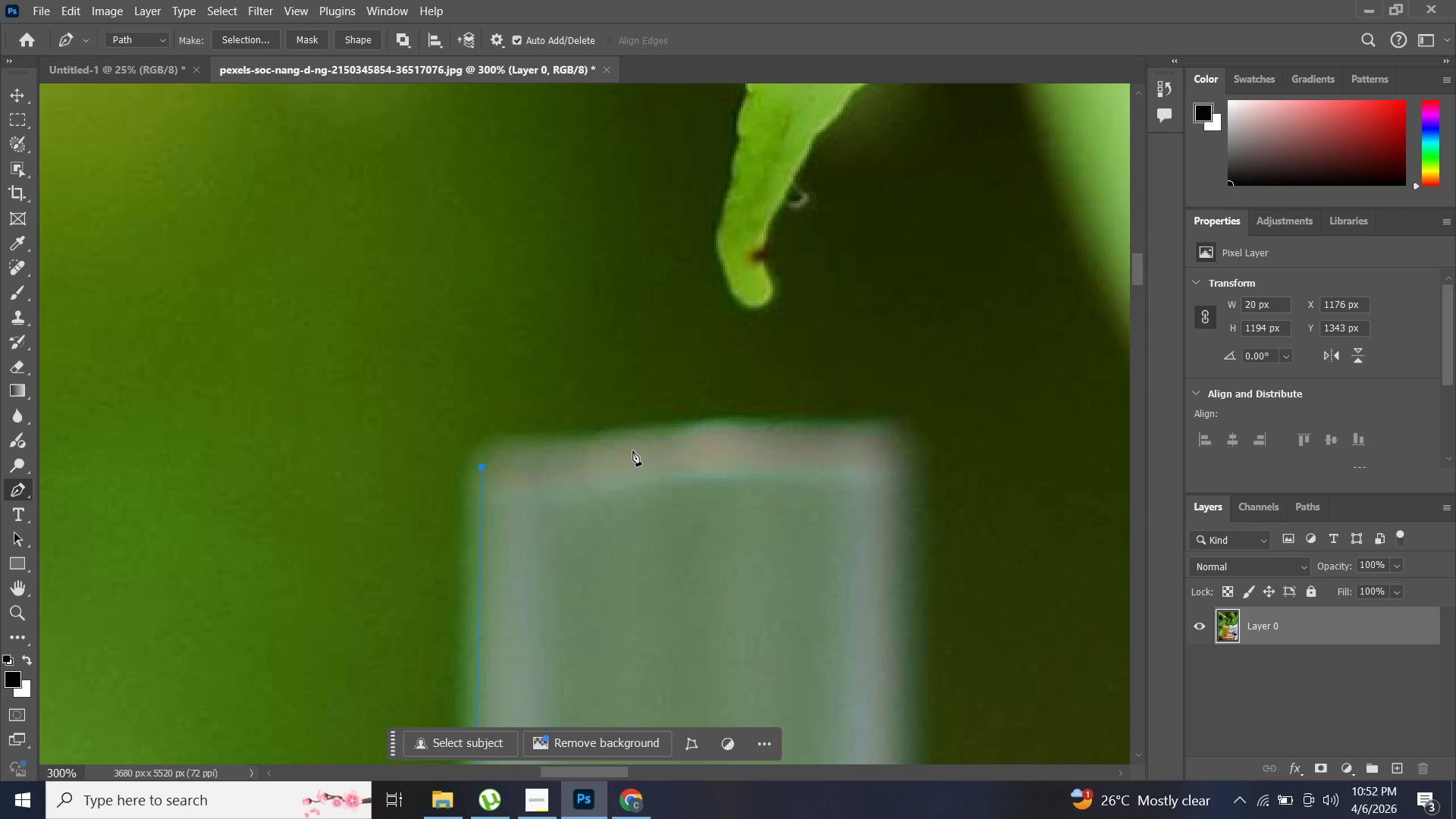 
key(ArrowUp)
 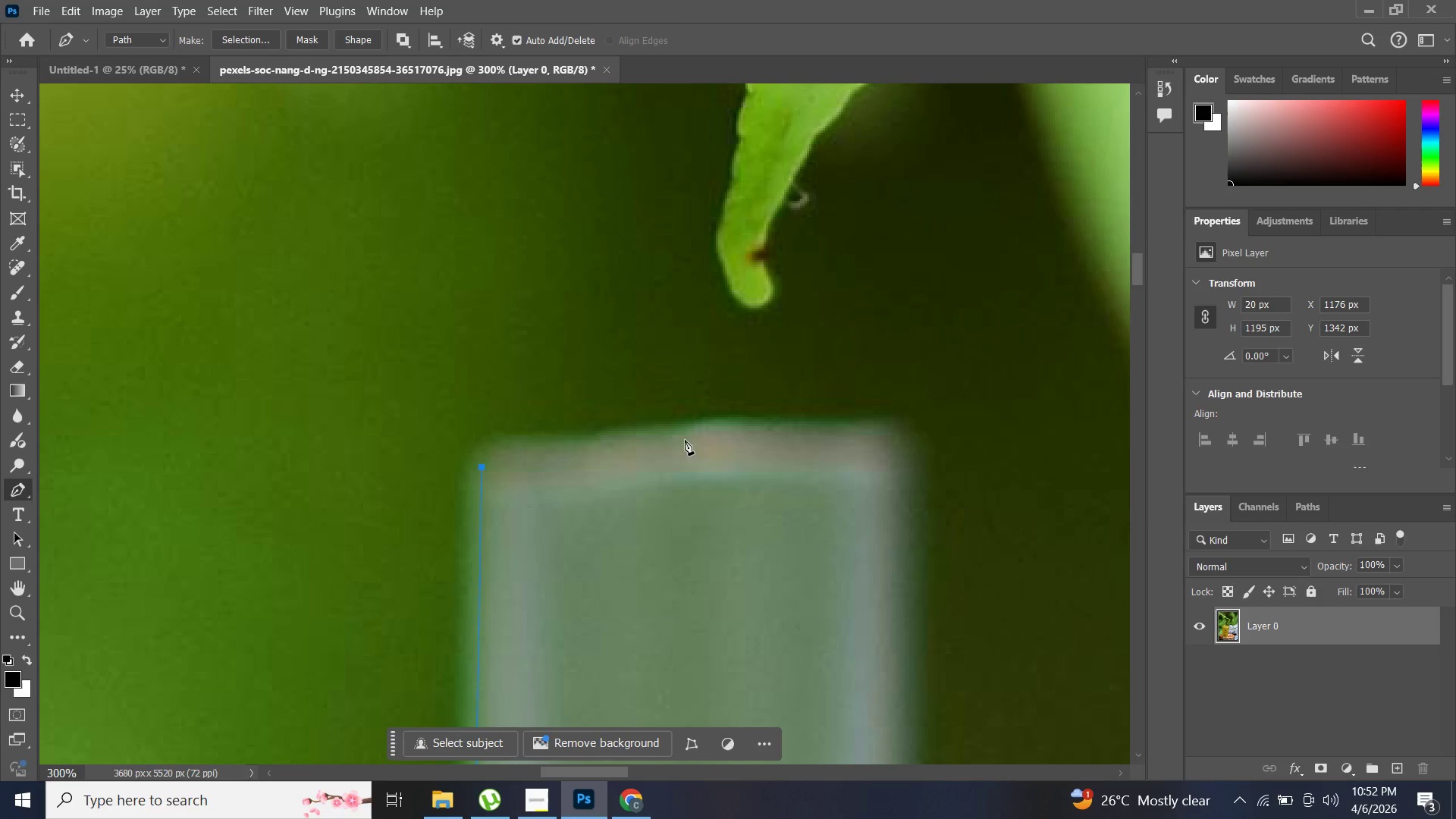 
left_click([699, 444])
 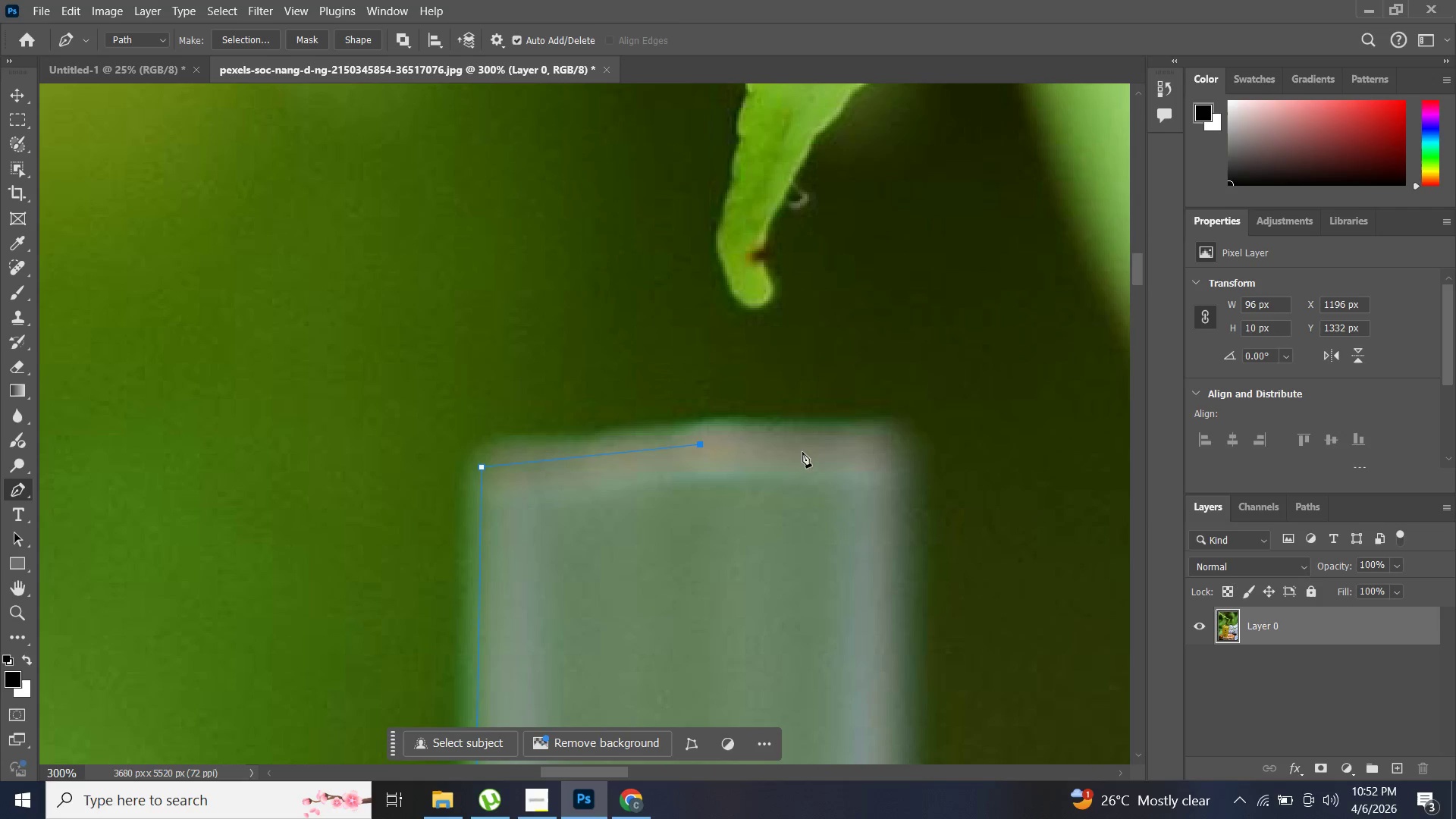 
key(ArrowUp)
 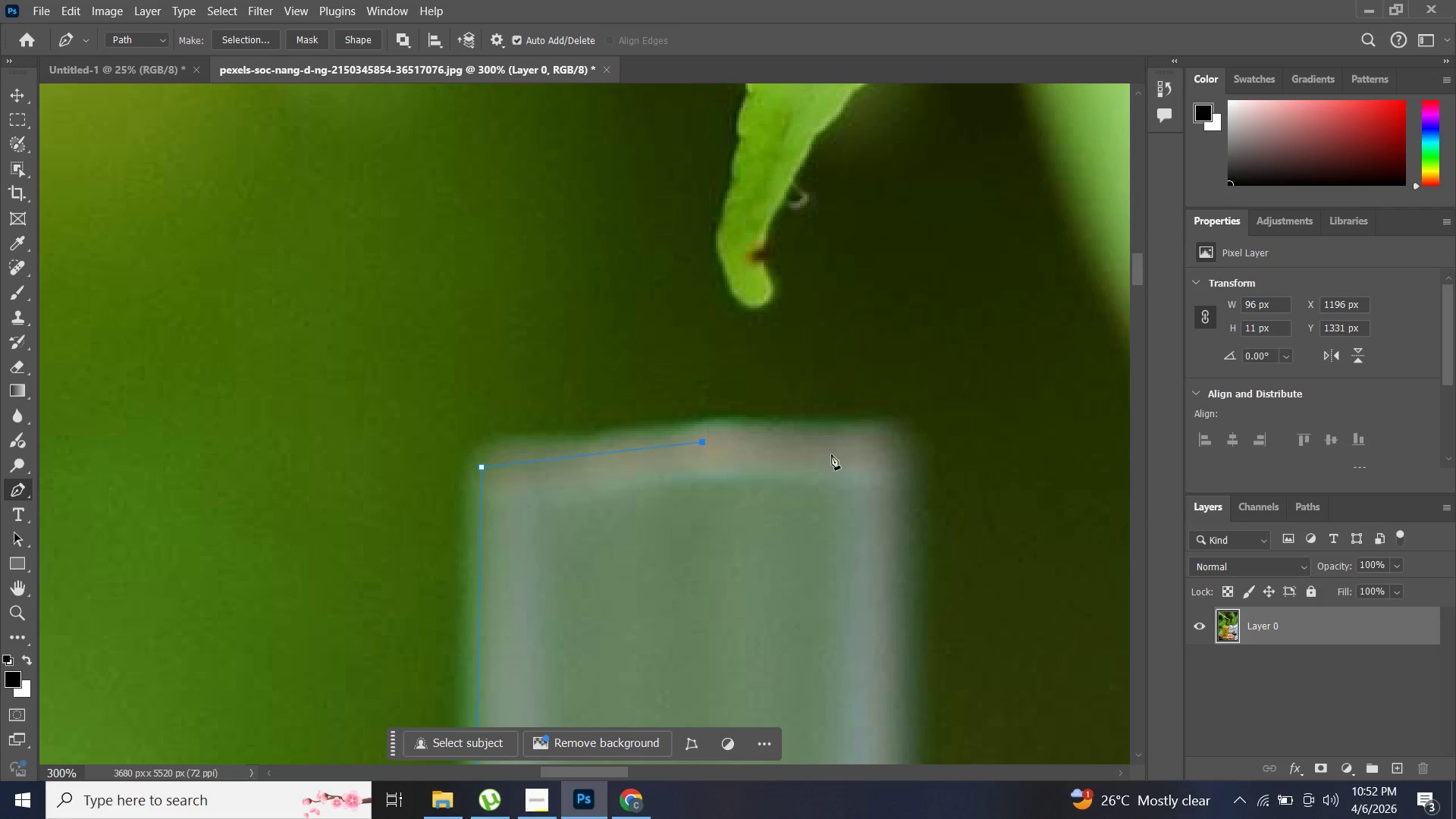 
key(ArrowRight)
 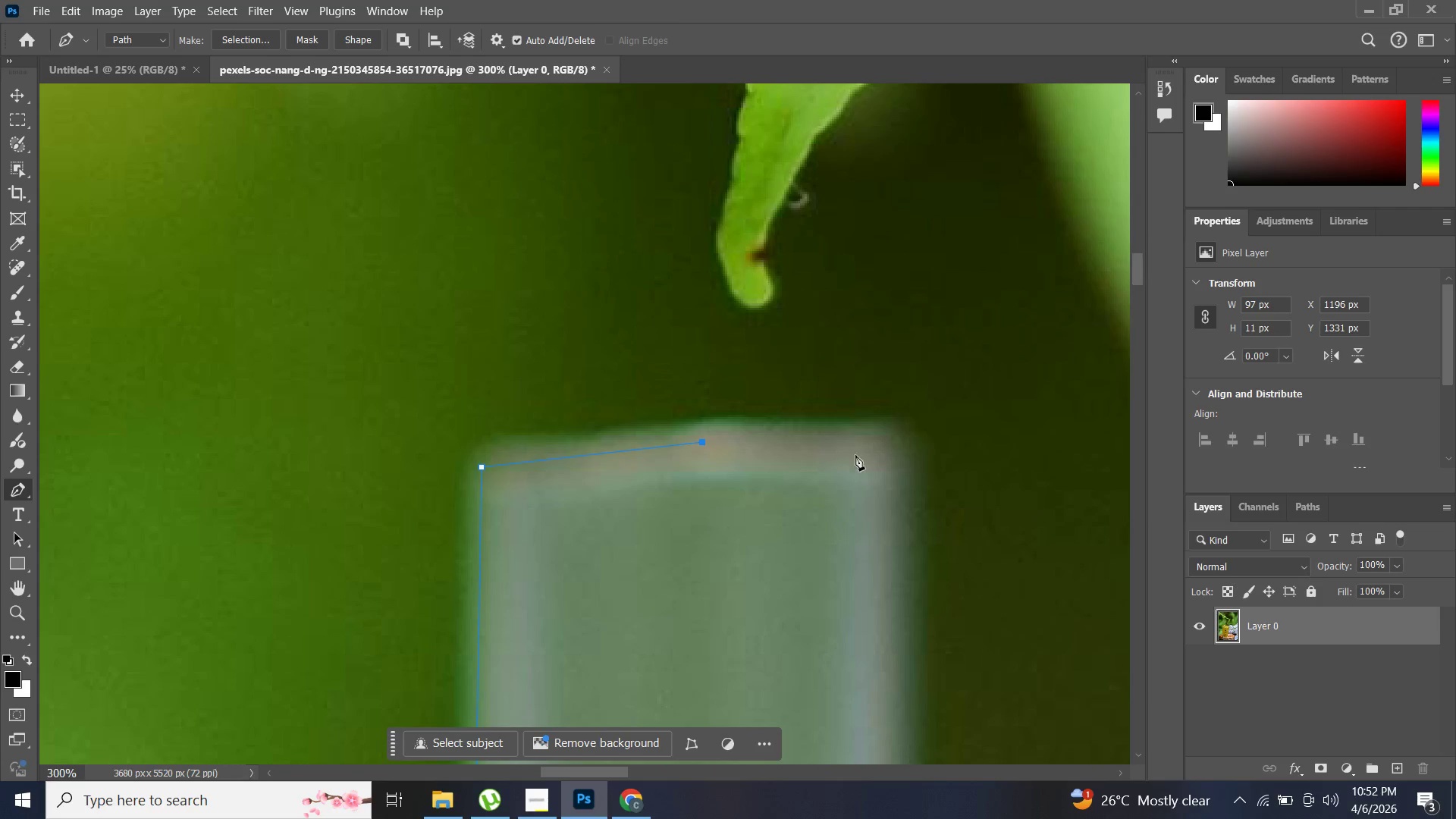 
key(ArrowRight)
 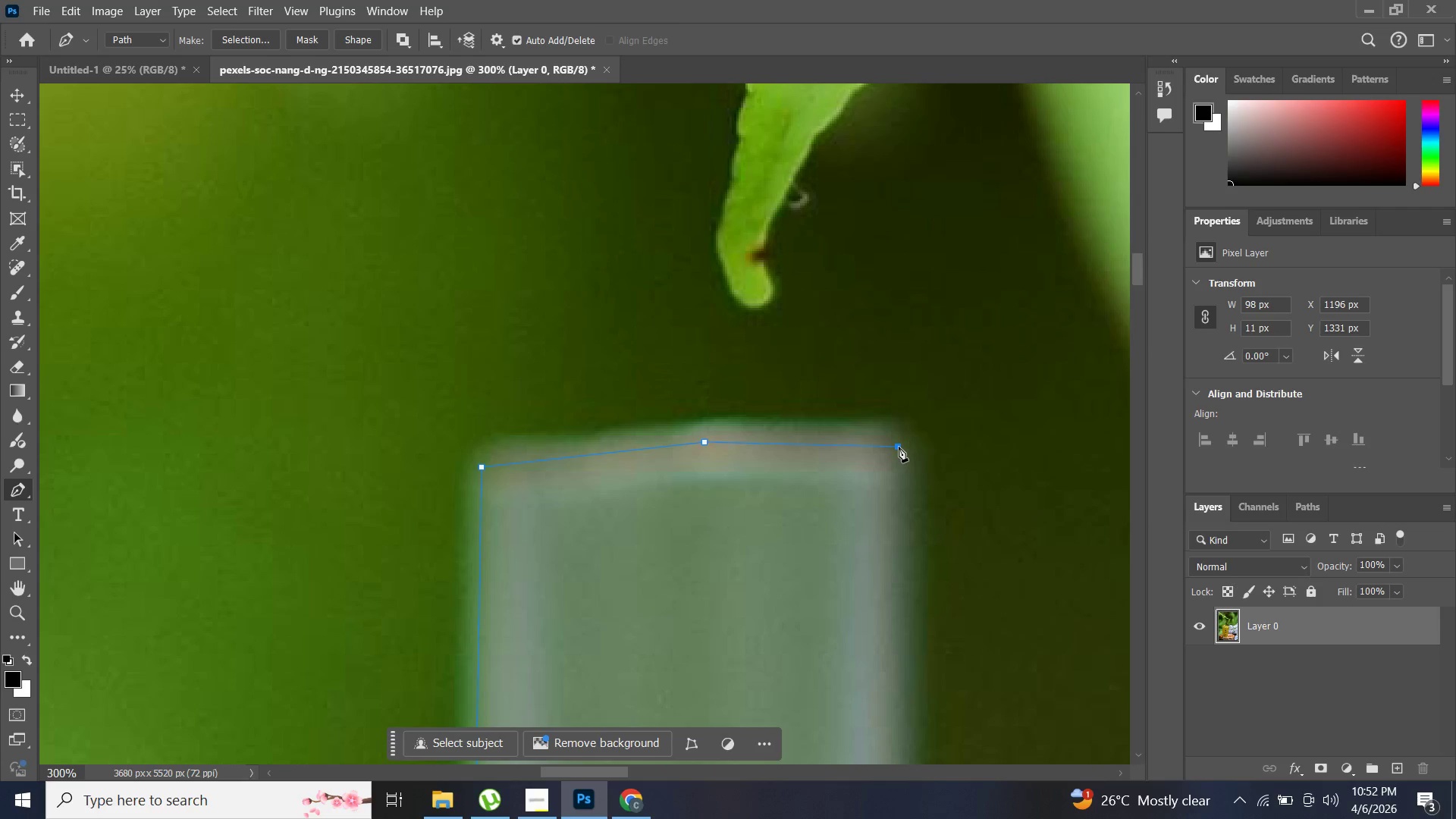 
left_click([899, 447])
 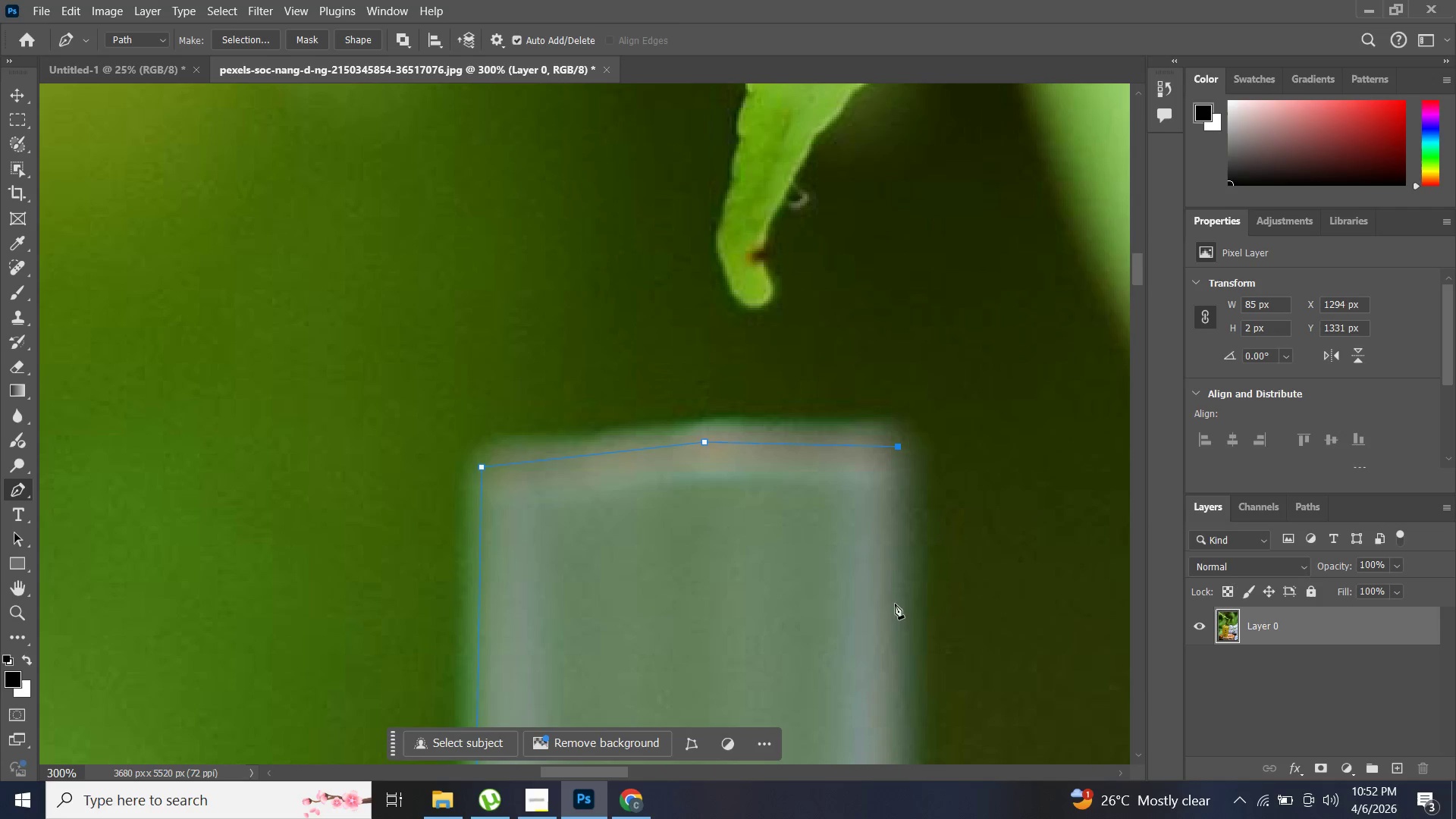 
hold_key(key=Space, duration=1.5)
 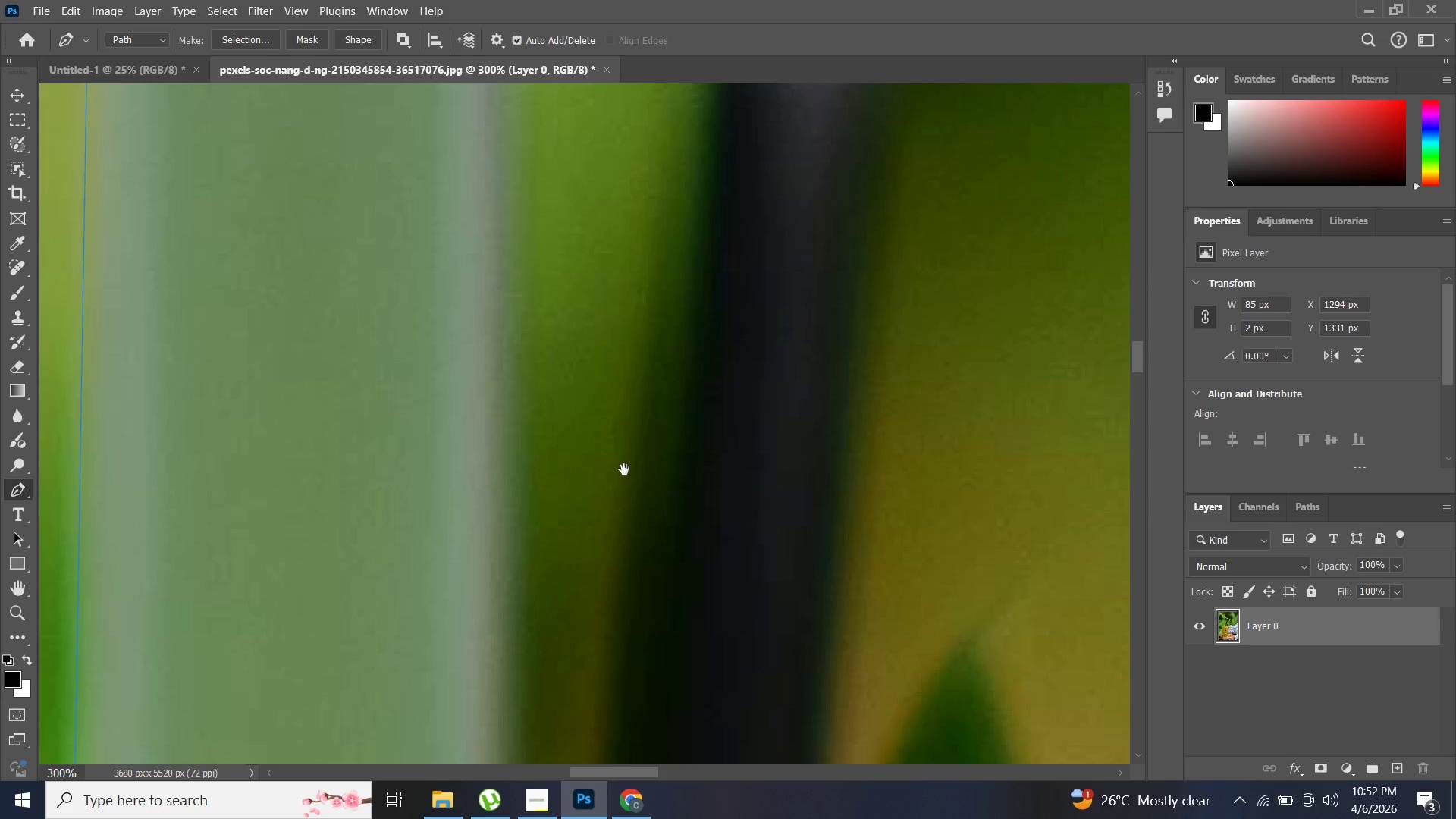 
left_click_drag(start_coordinate=[882, 632], to_coordinate=[808, 339])
 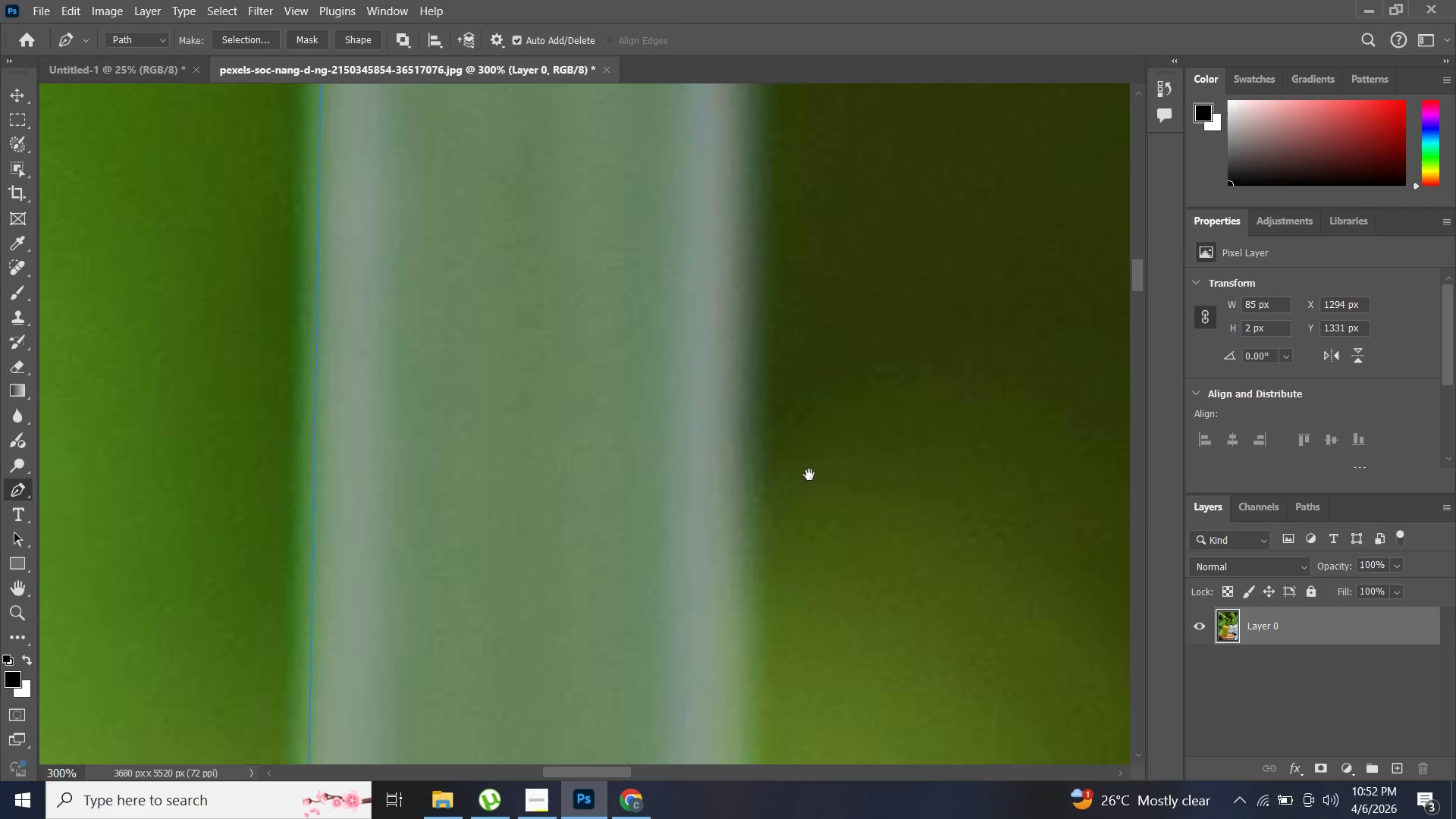 
left_click_drag(start_coordinate=[782, 561], to_coordinate=[733, 259])
 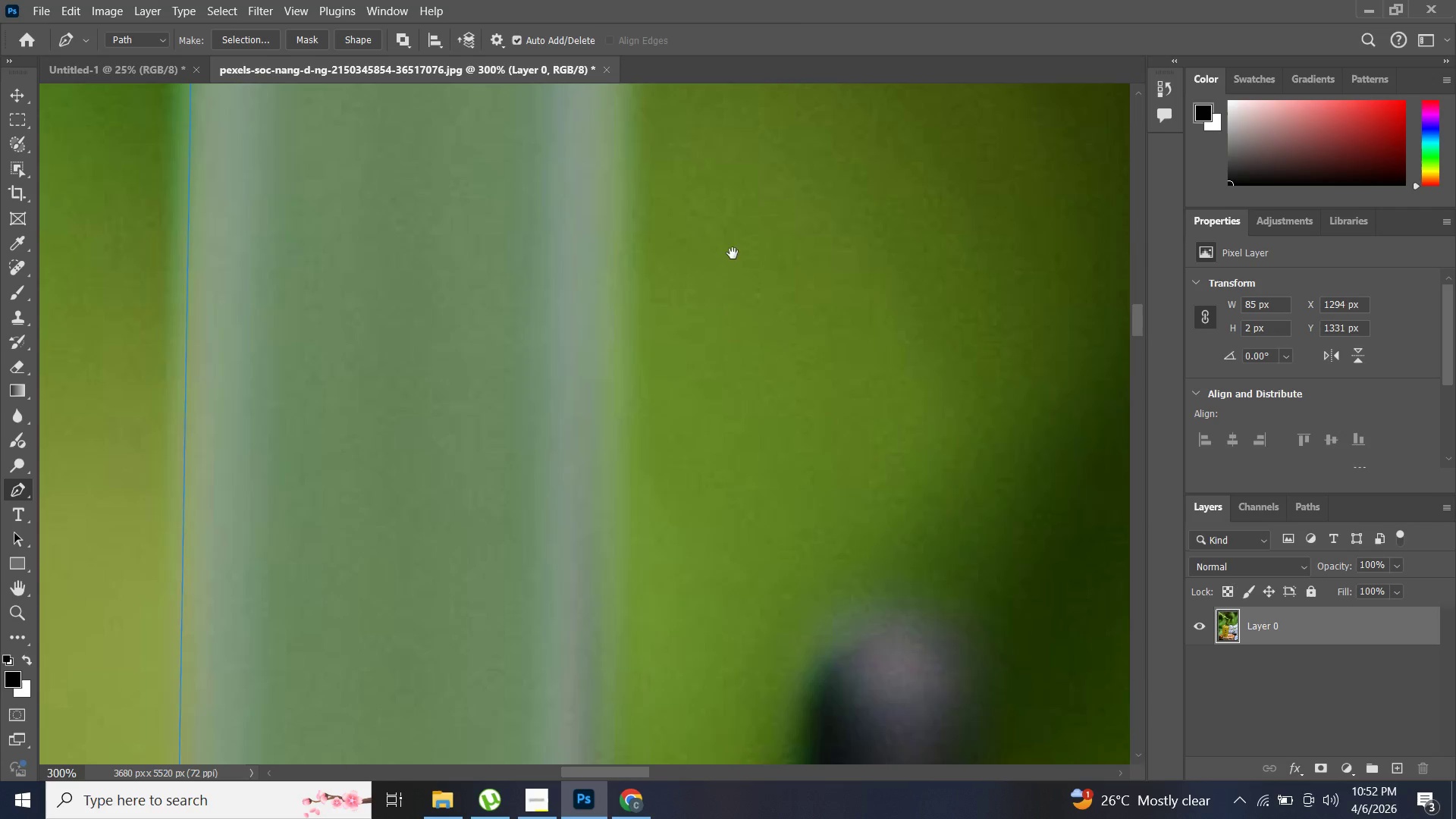 
left_click_drag(start_coordinate=[682, 446], to_coordinate=[661, 251])
 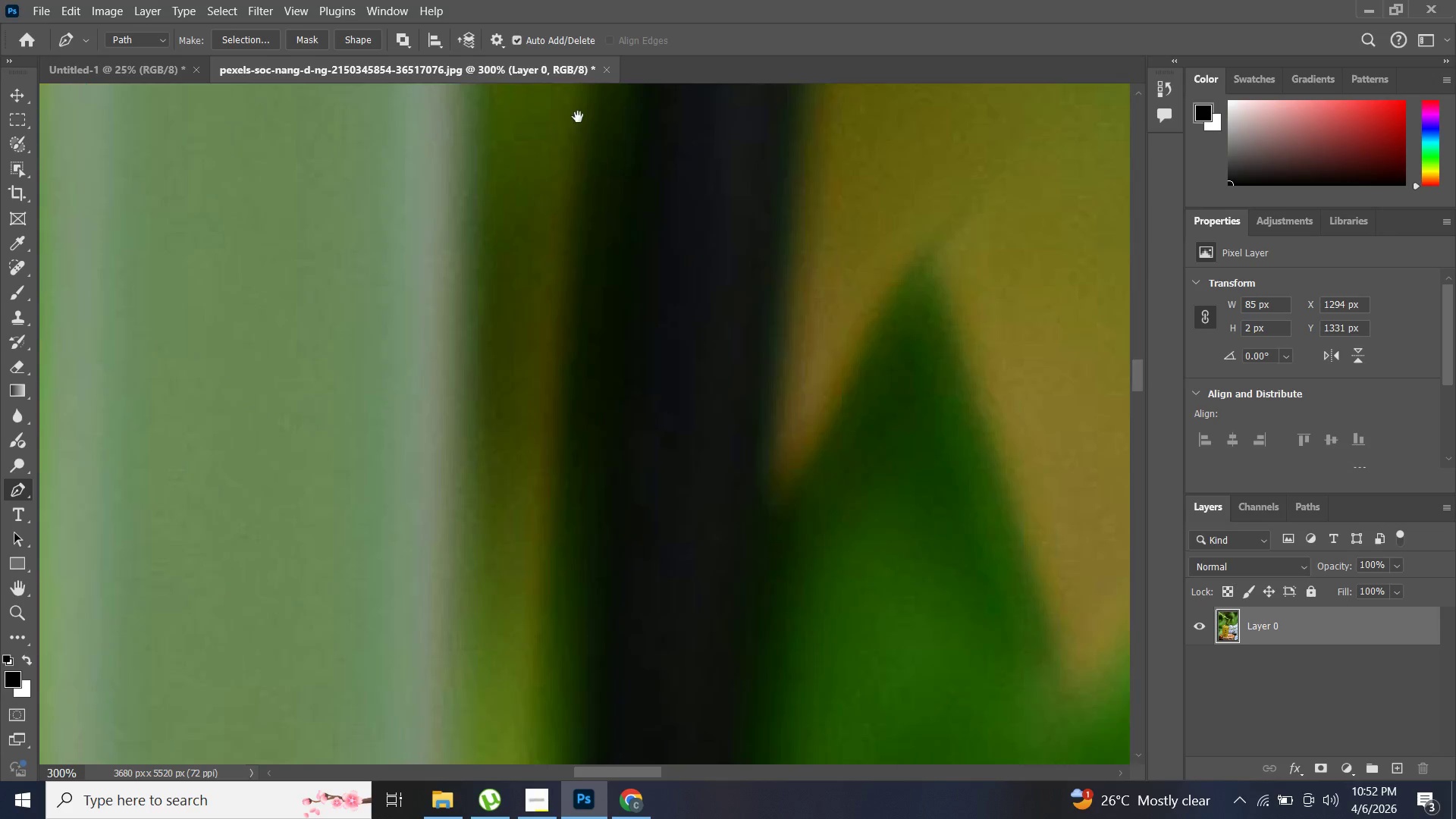 
hold_key(key=Space, duration=1.52)
 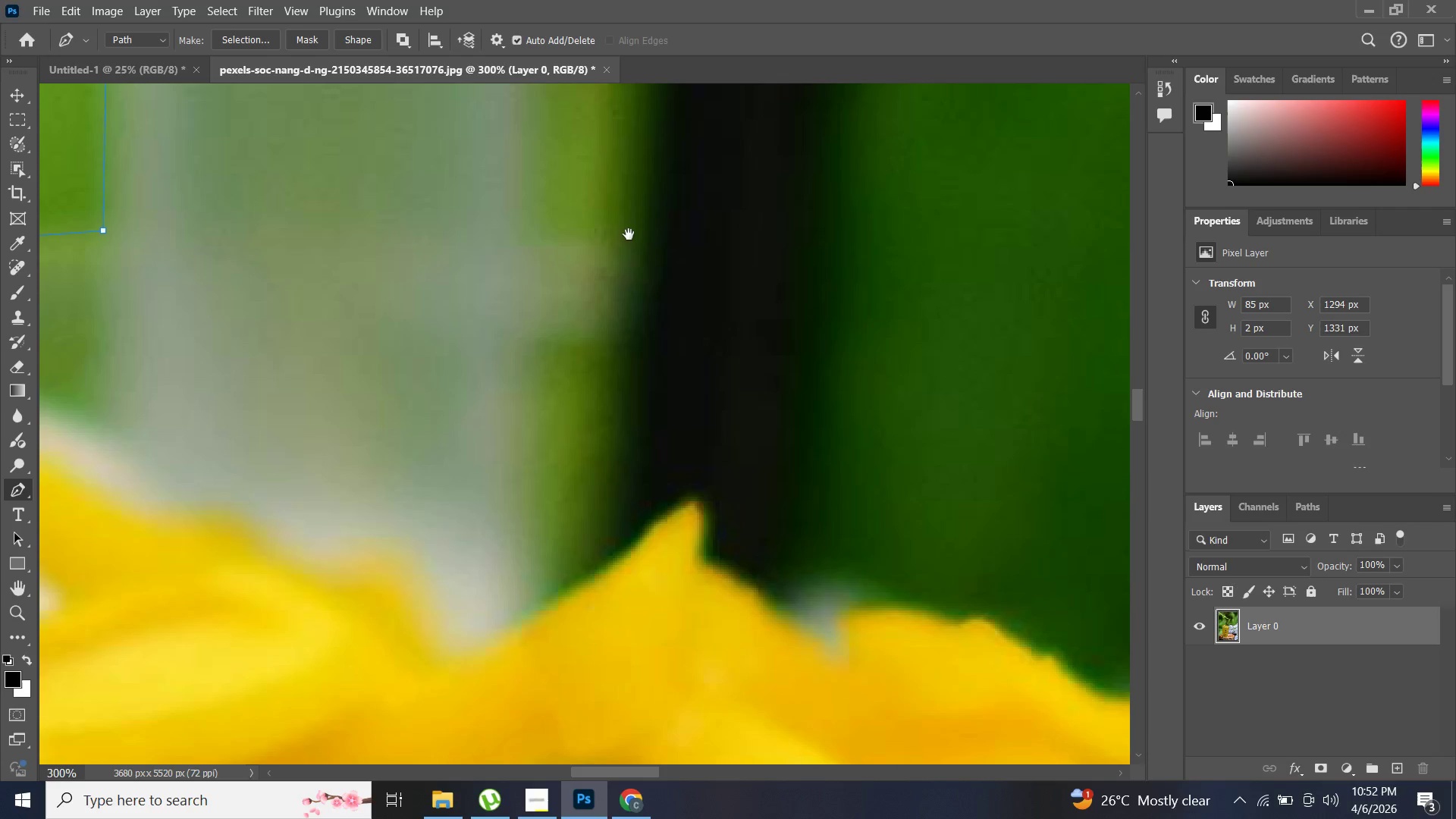 
left_click_drag(start_coordinate=[620, 475], to_coordinate=[578, 117])
 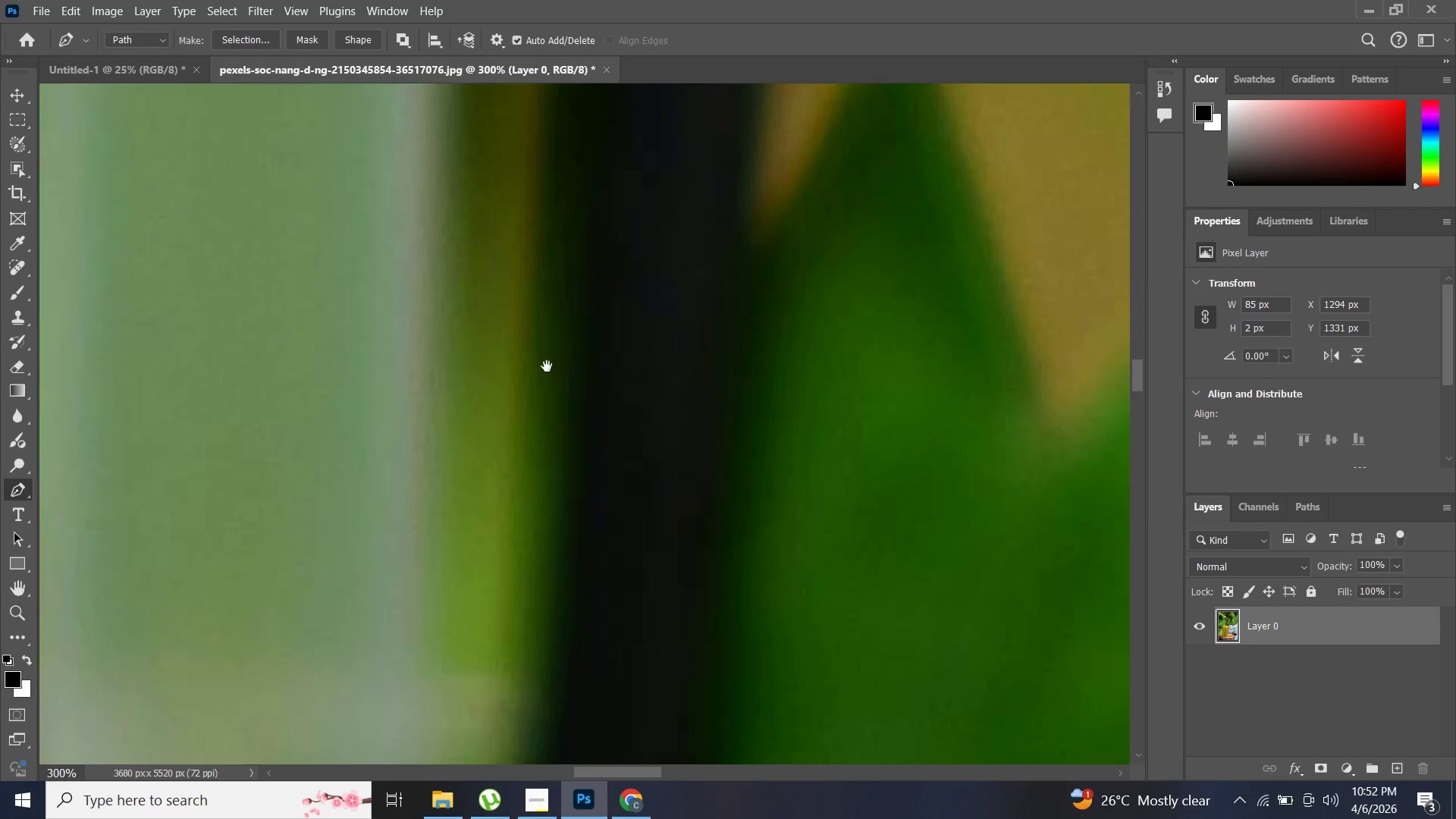 
left_click_drag(start_coordinate=[548, 379], to_coordinate=[539, 245])
 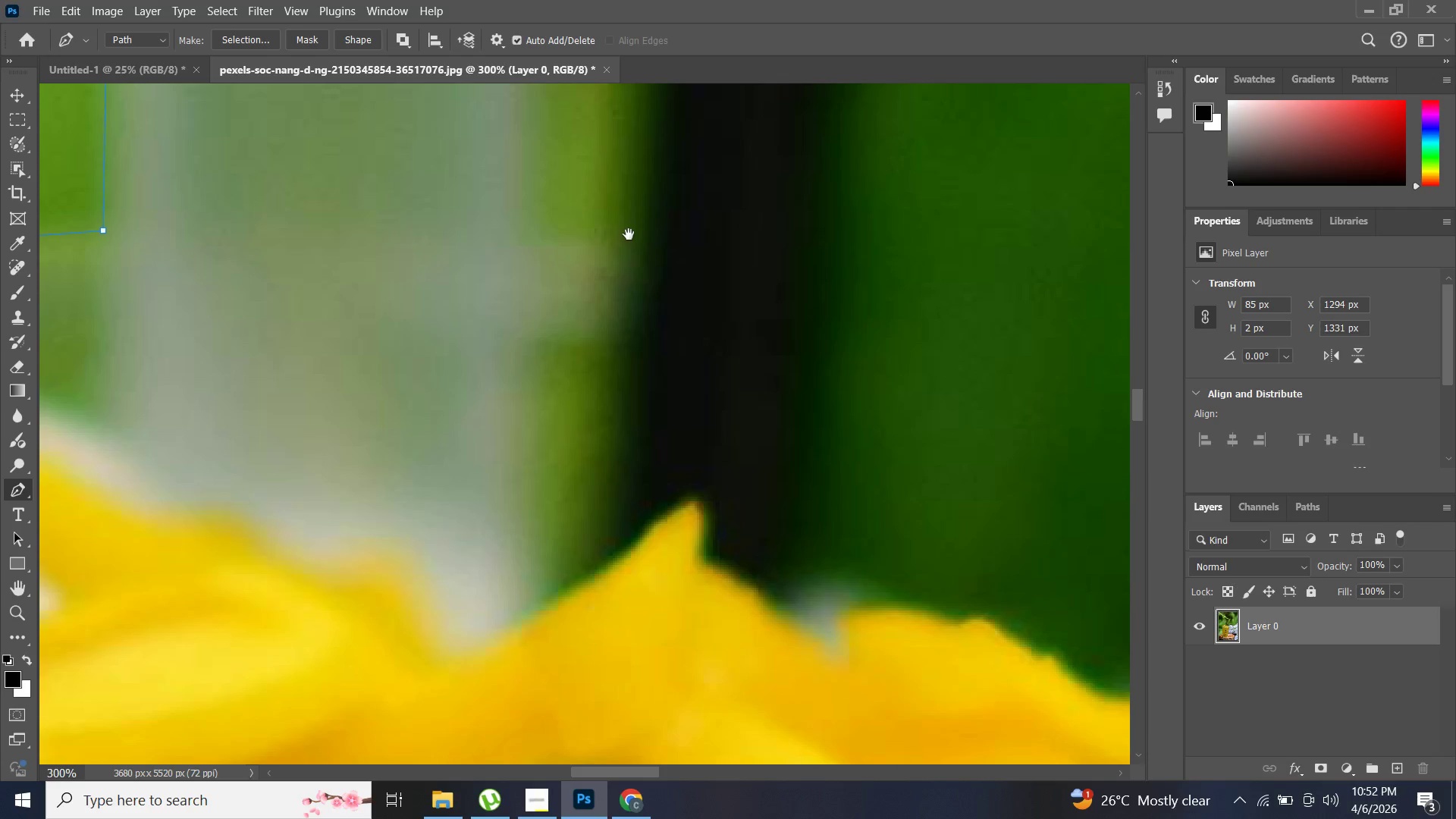 
hold_key(key=Space, duration=1.38)
 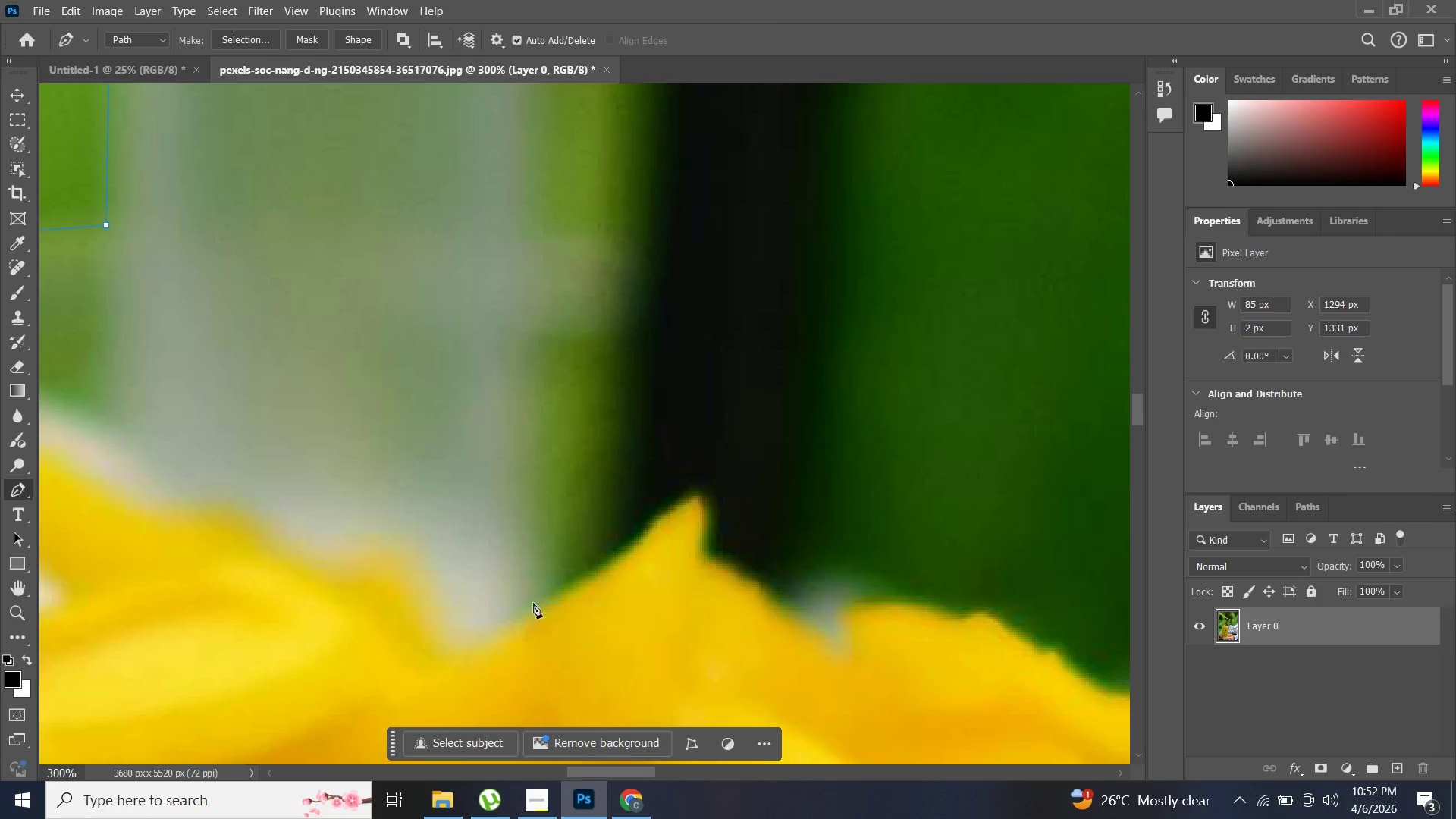 
left_click_drag(start_coordinate=[519, 519], to_coordinate=[630, 234])
 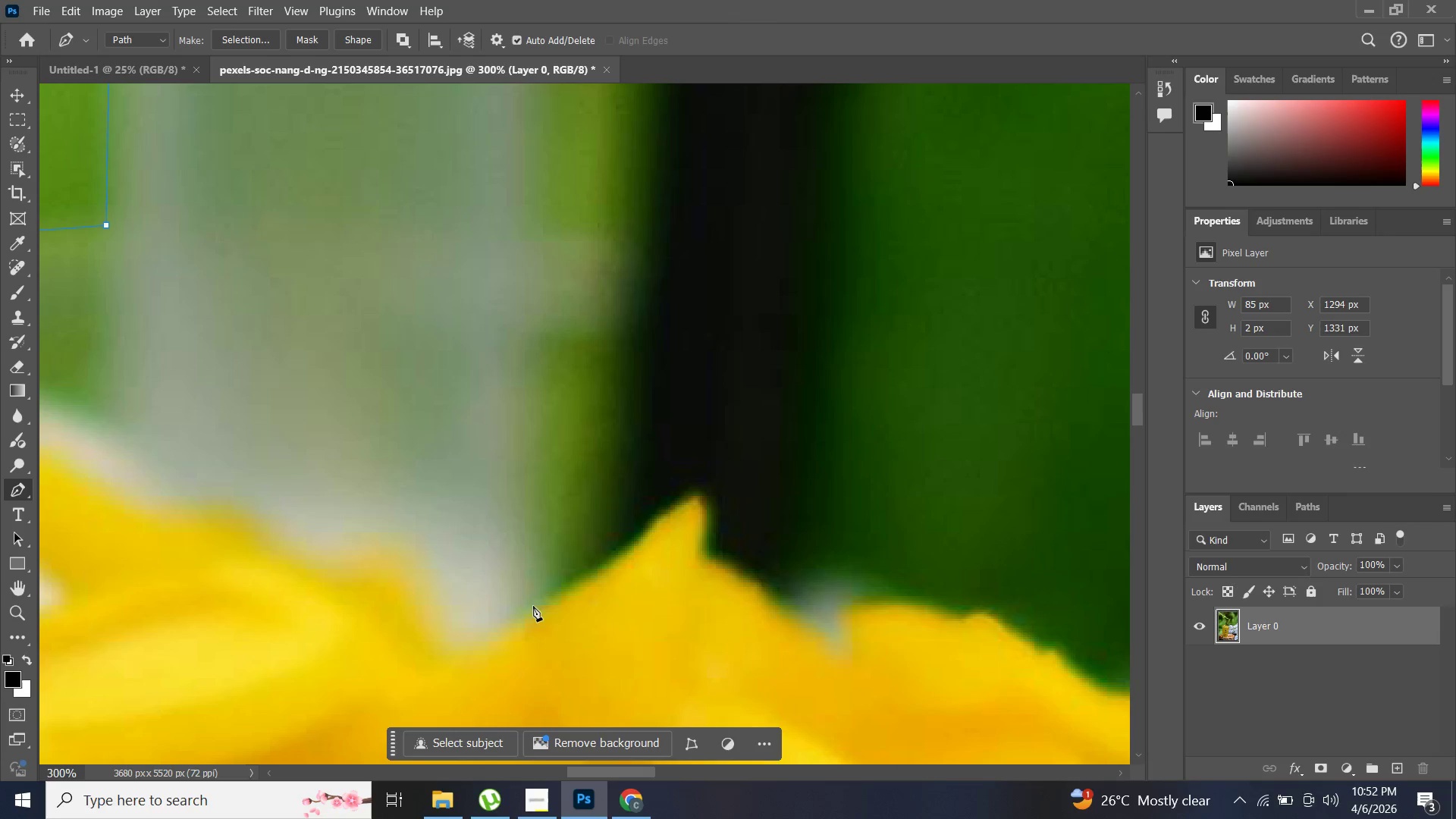 
left_click([535, 608])
 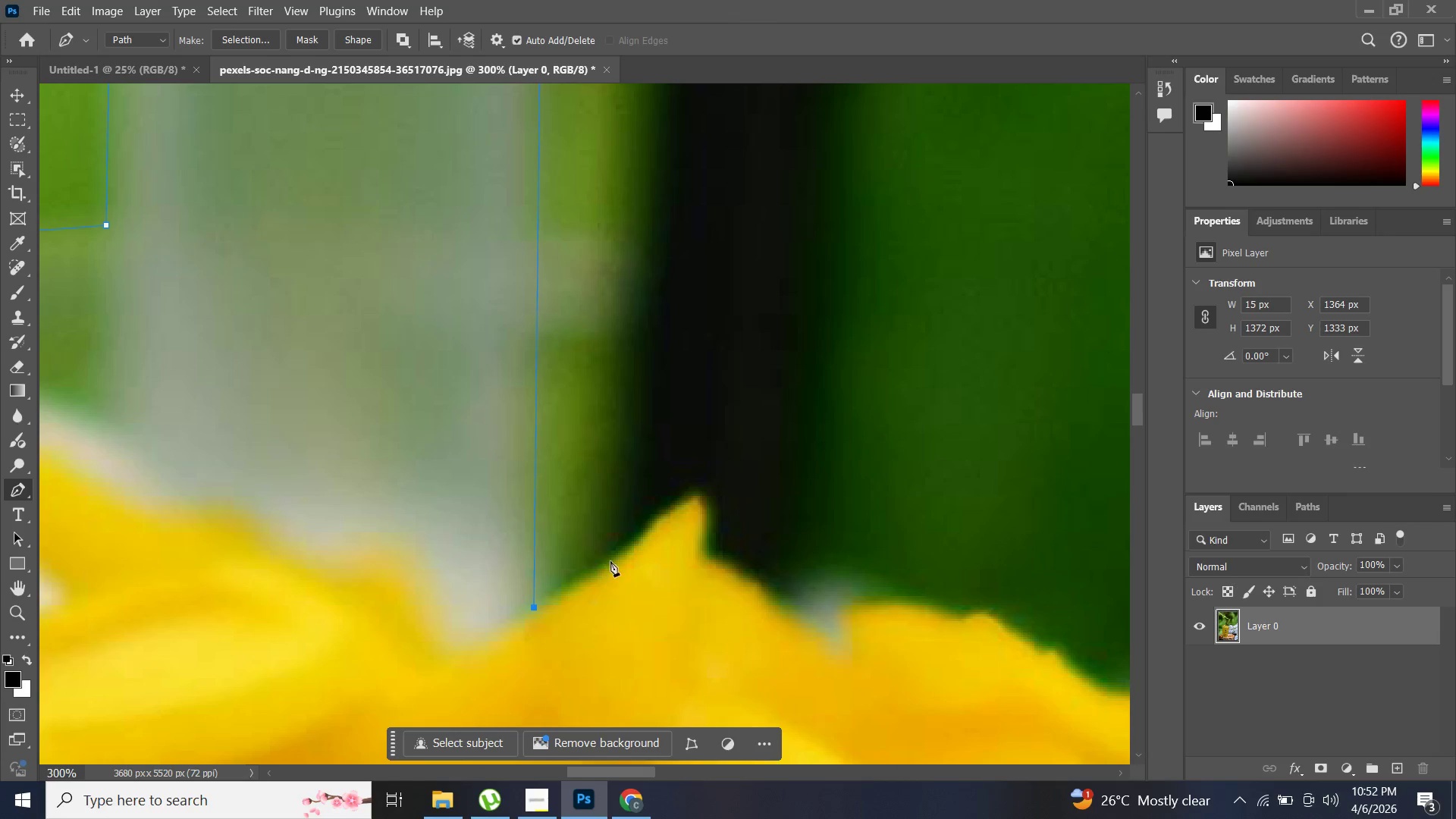 
left_click([609, 552])
 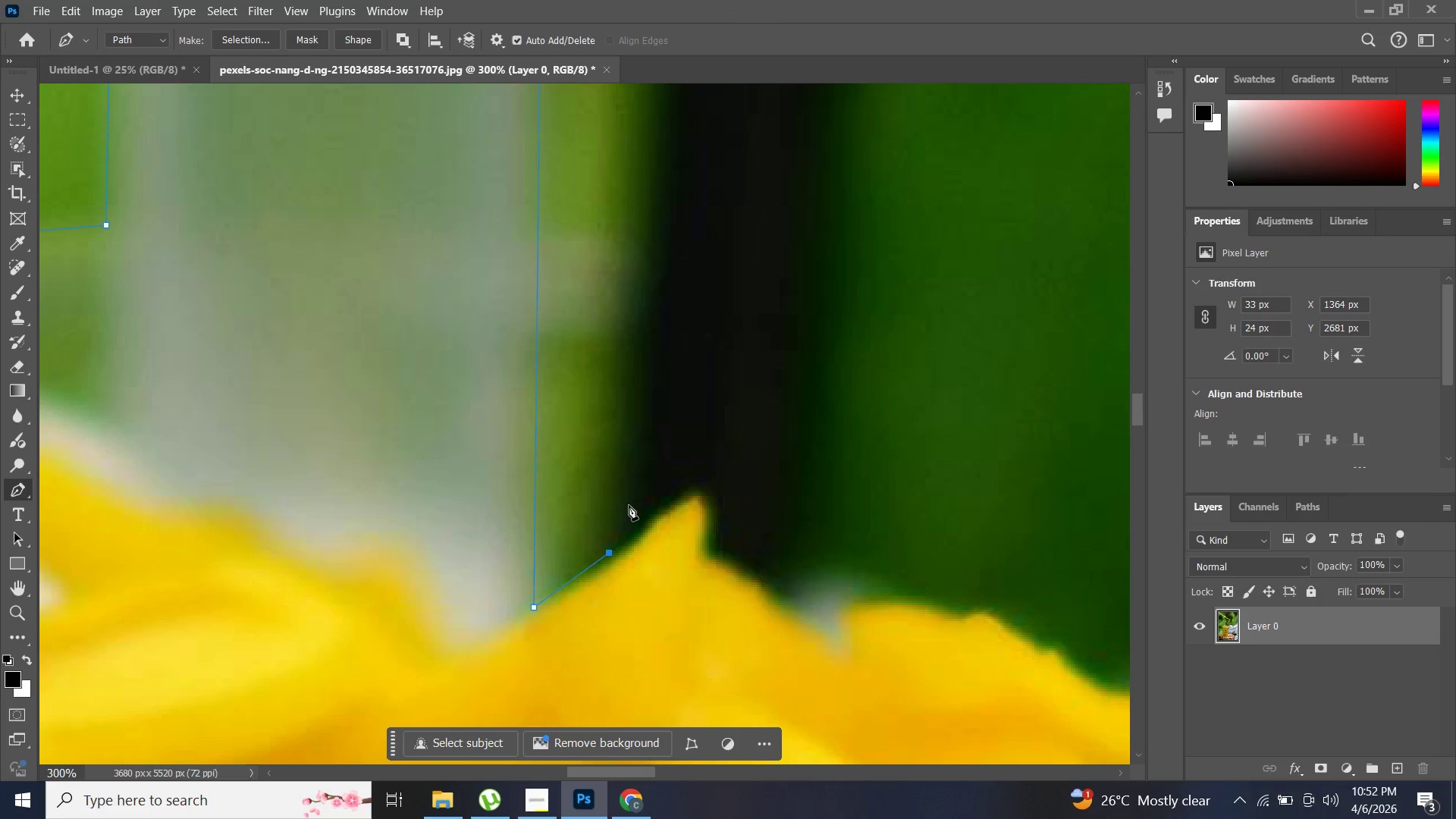 
key(ArrowDown)
 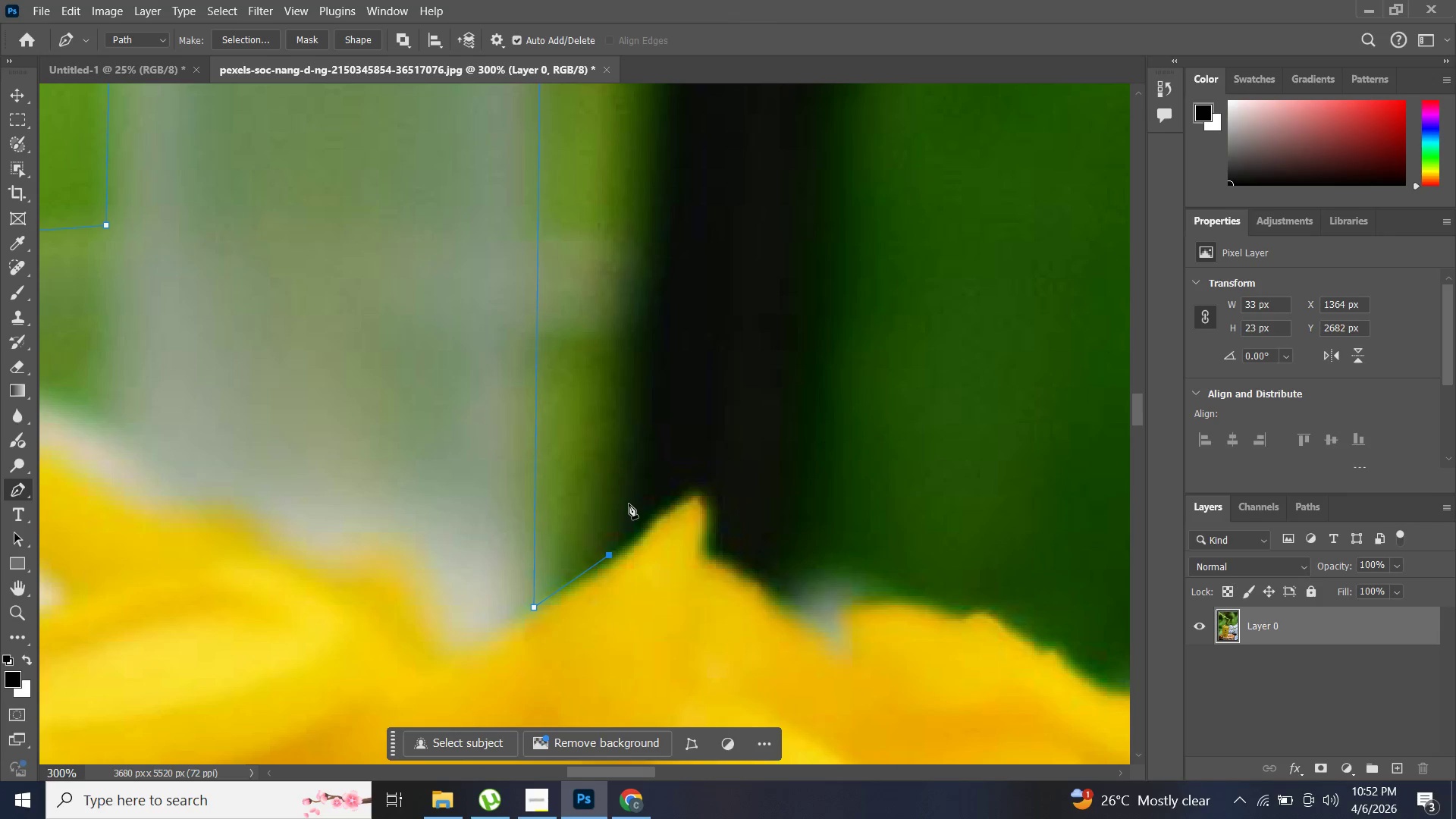 
key(ArrowDown)
 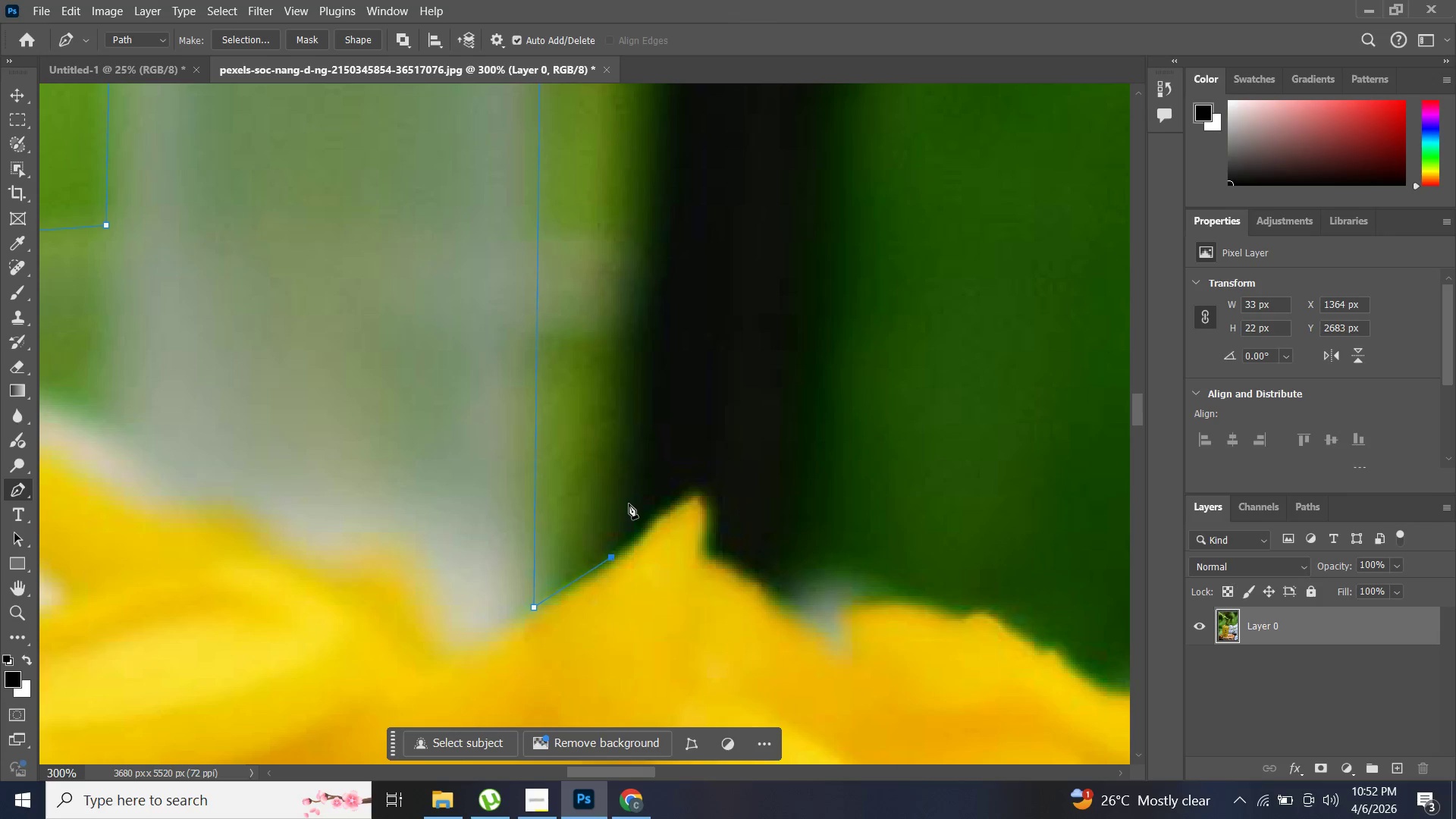 
key(ArrowRight)
 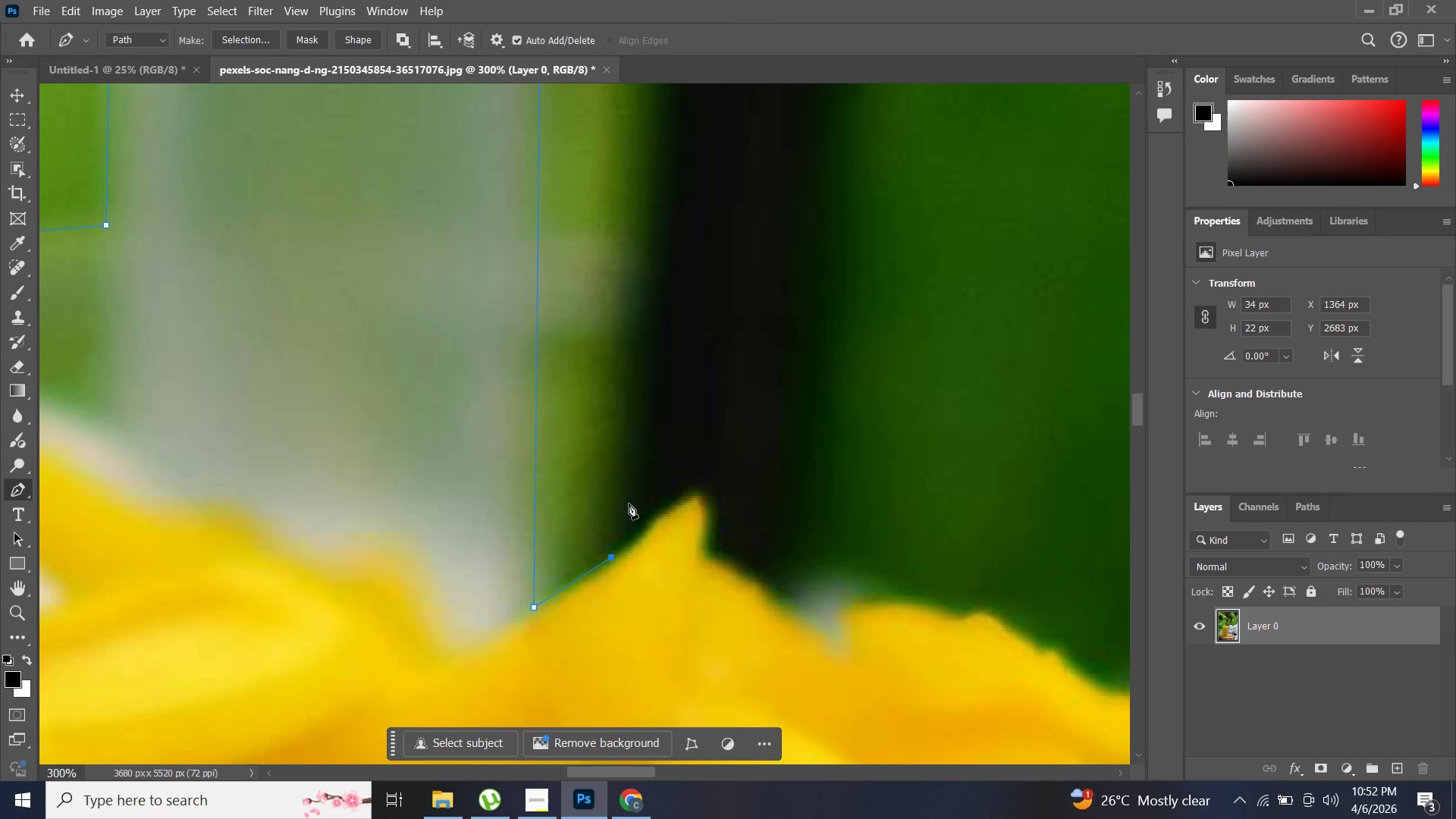 
key(ArrowDown)
 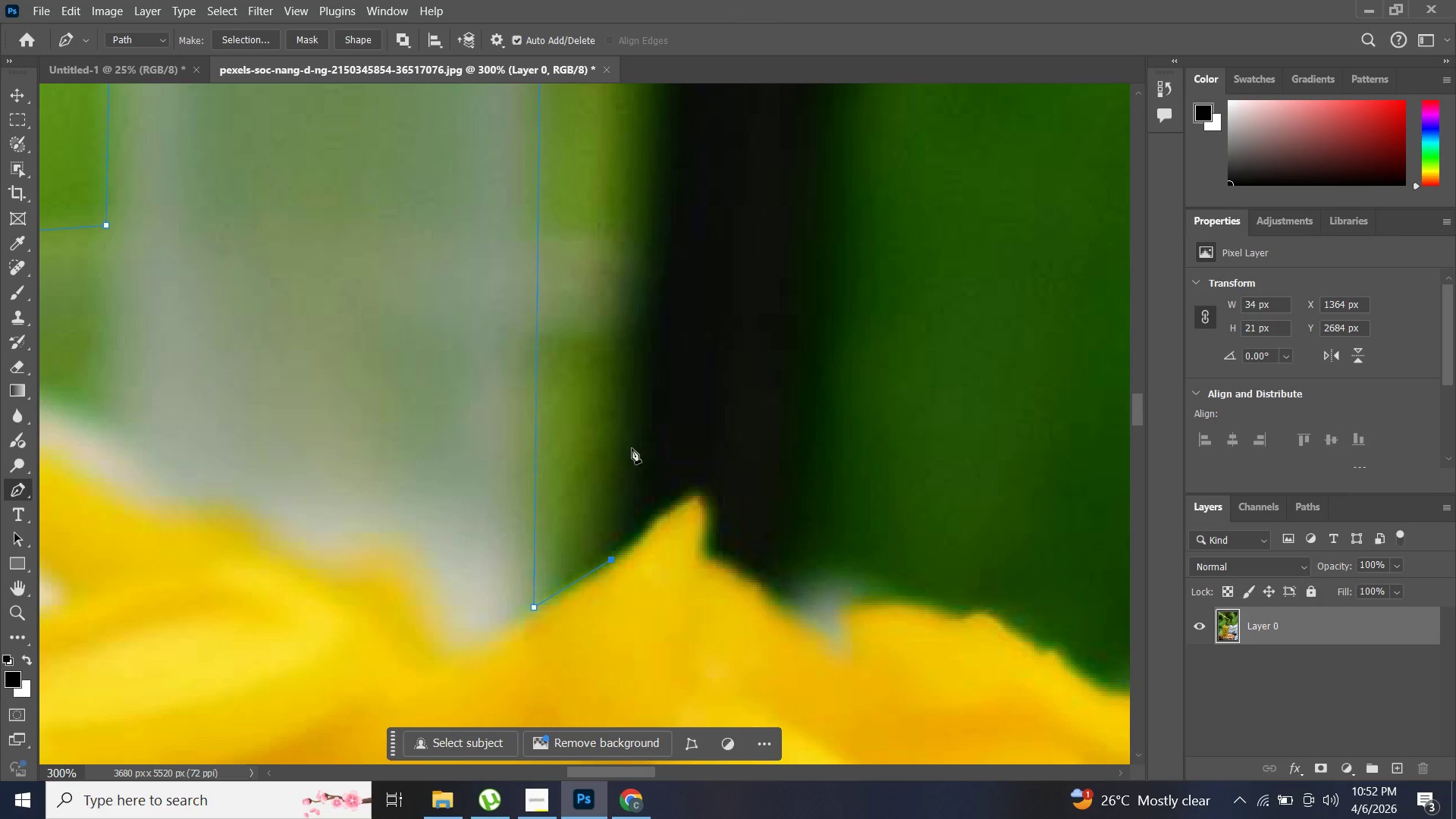 
hold_key(key=Space, duration=1.5)
 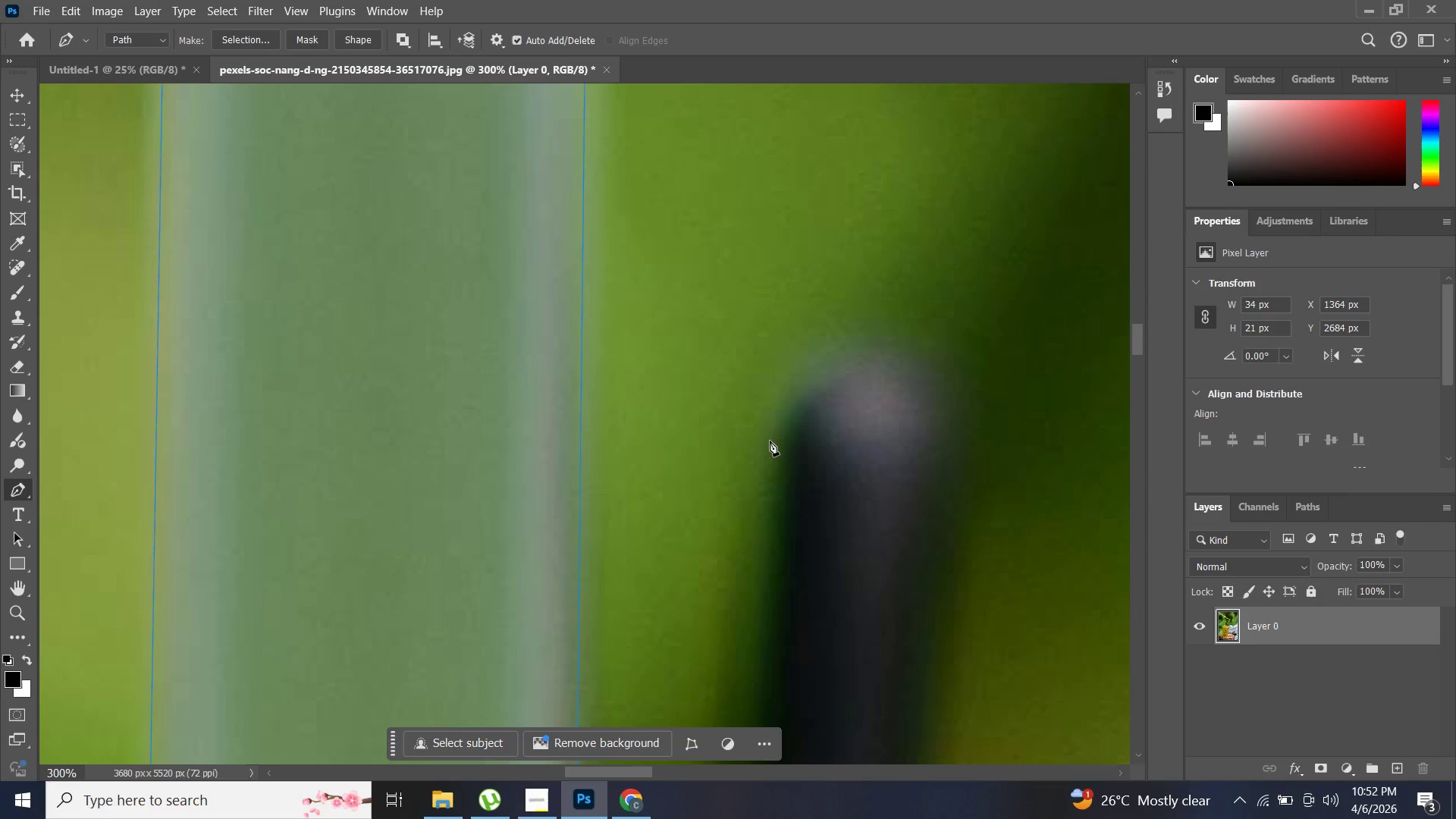 
left_click_drag(start_coordinate=[625, 431], to_coordinate=[619, 690])
 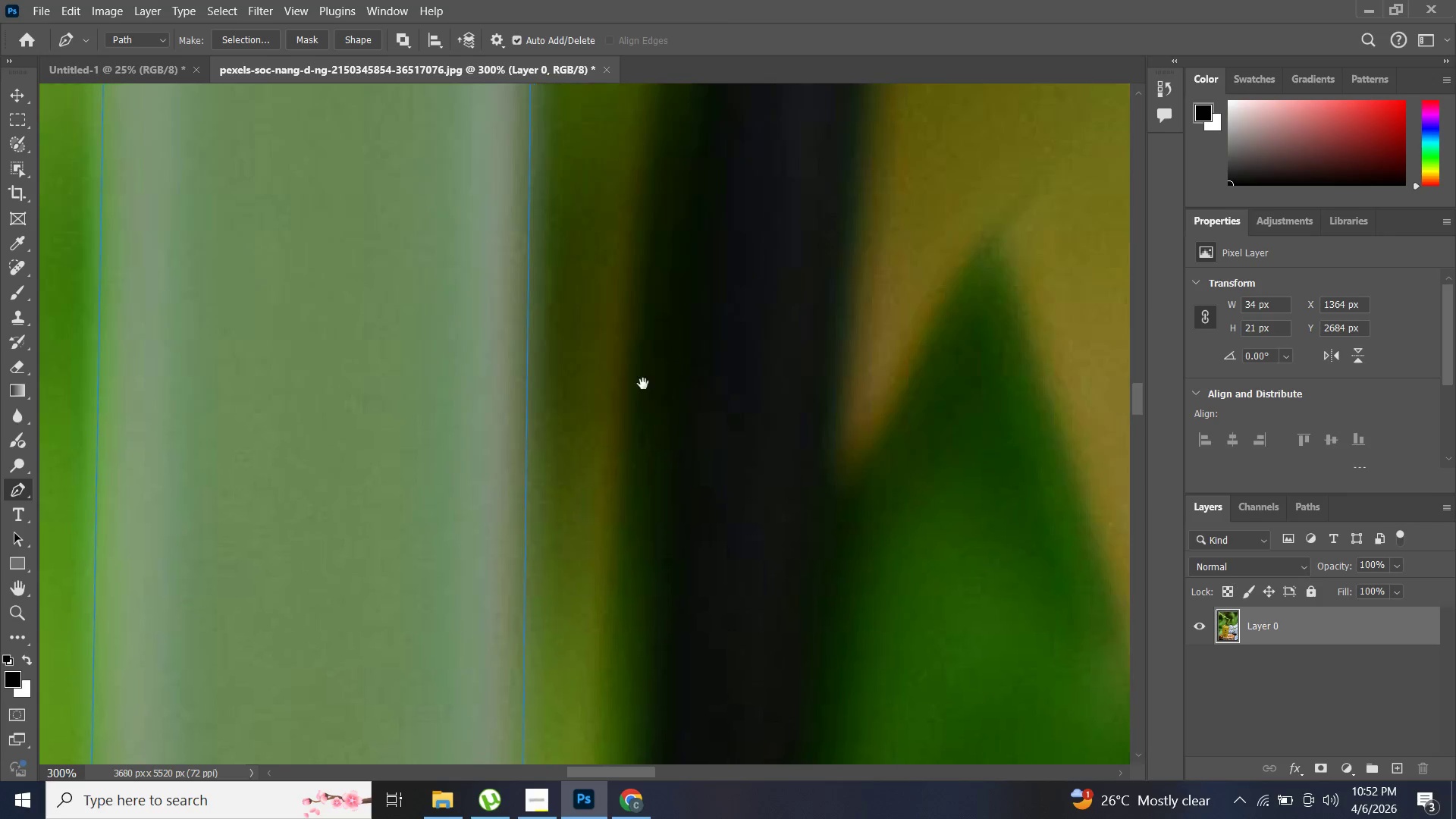 
left_click_drag(start_coordinate=[648, 388], to_coordinate=[661, 531])
 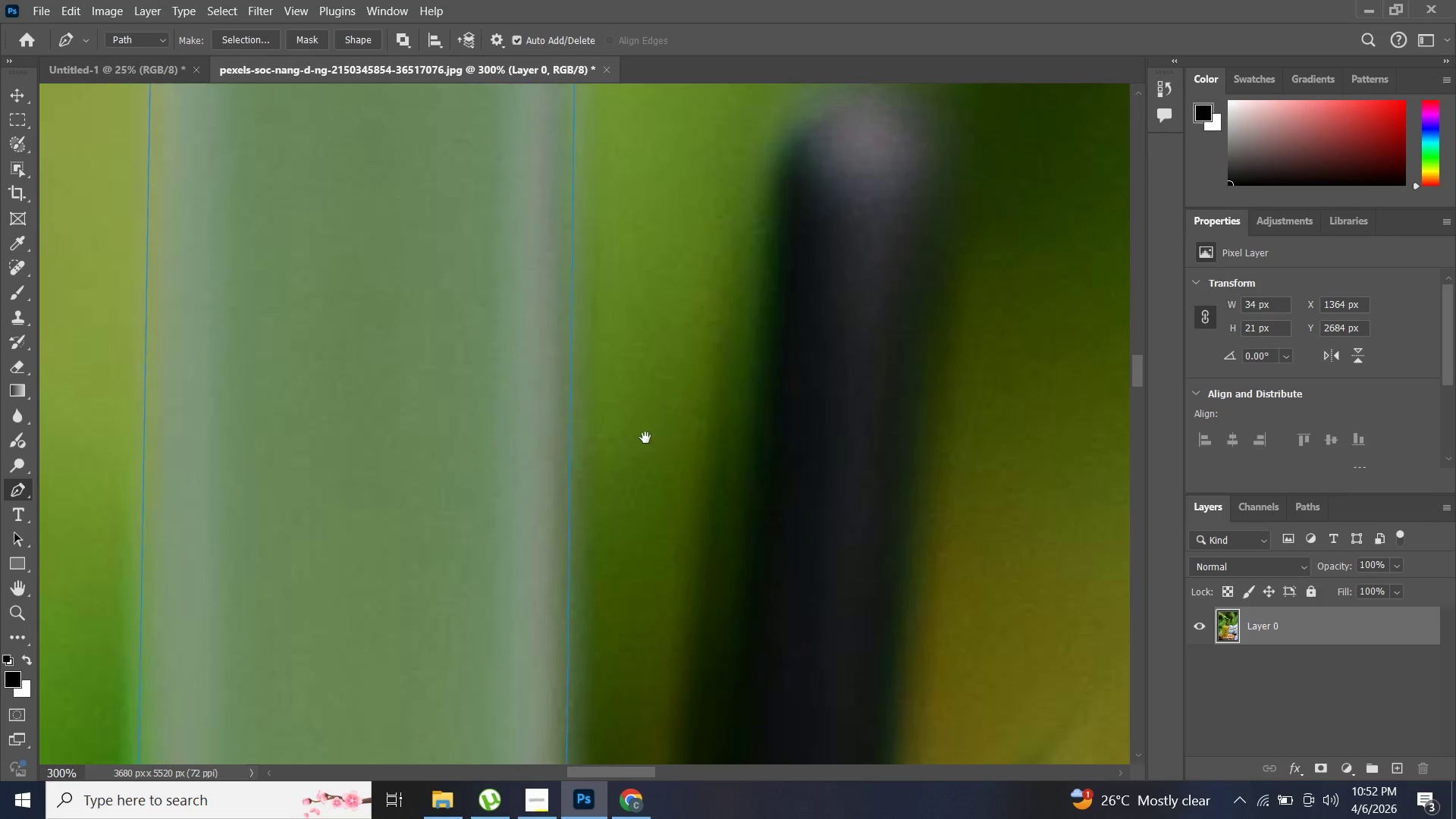 
left_click_drag(start_coordinate=[648, 441], to_coordinate=[641, 541])
 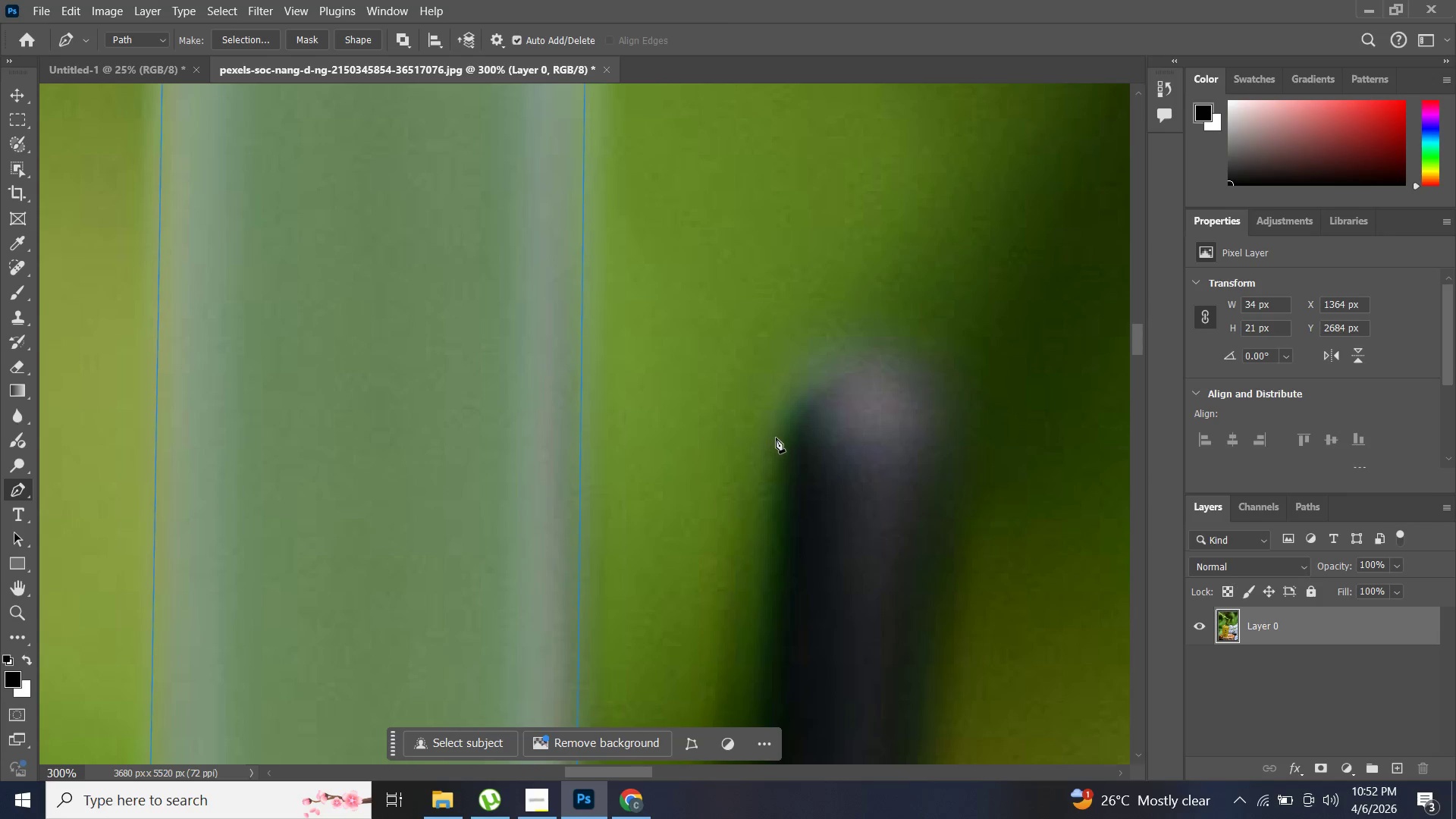 
key(Space)
 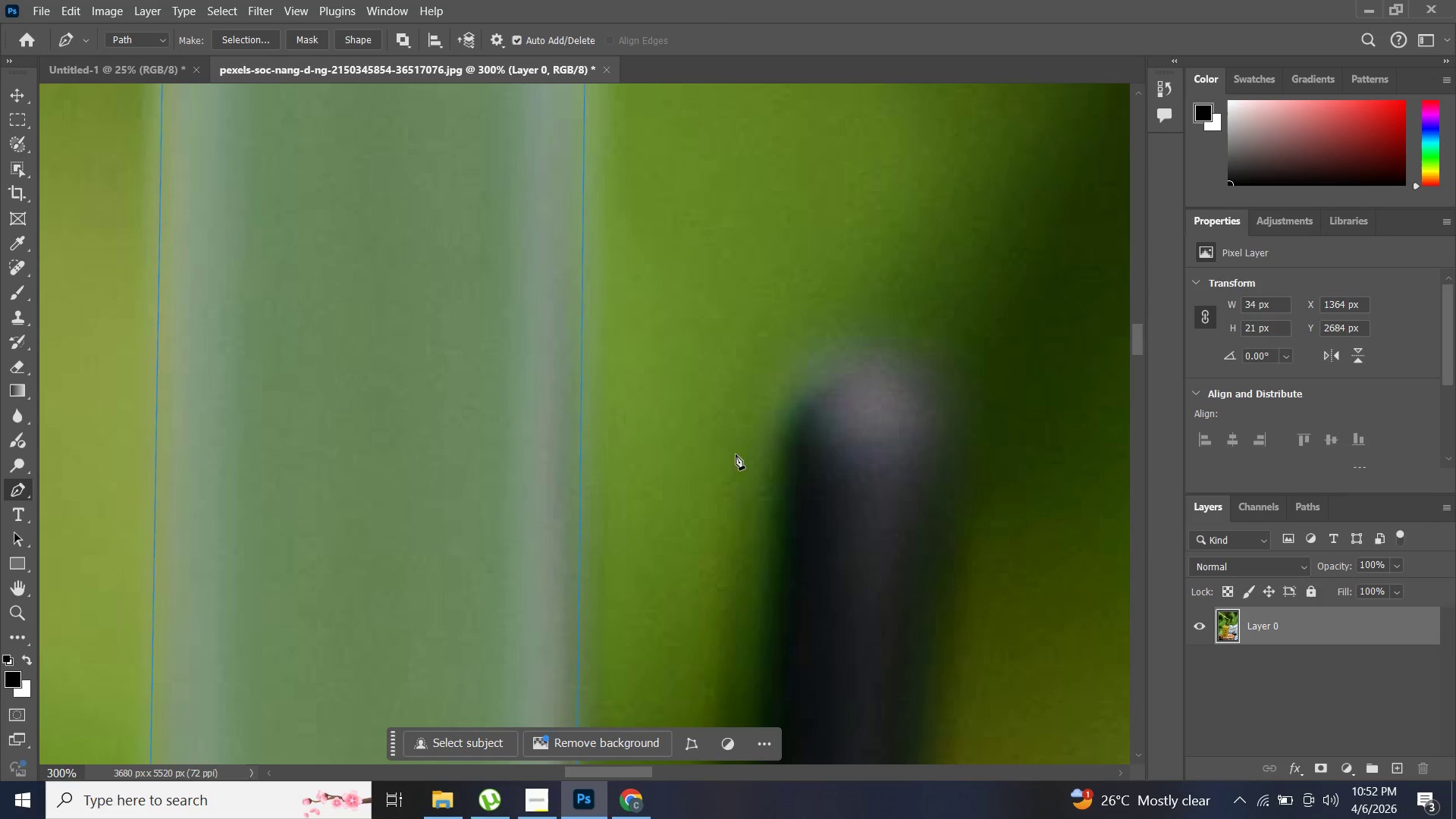 
key(Space)
 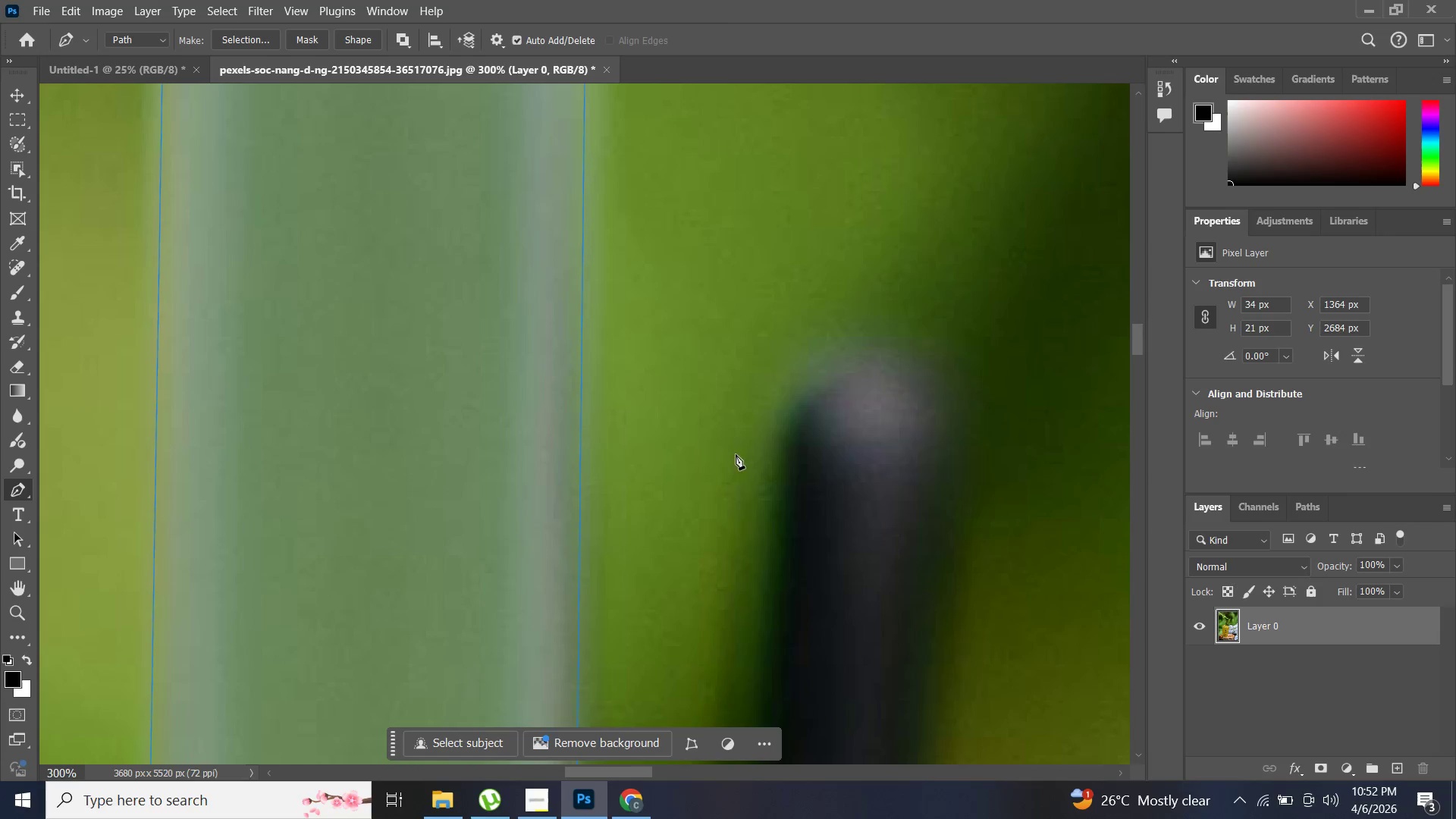 
key(Space)
 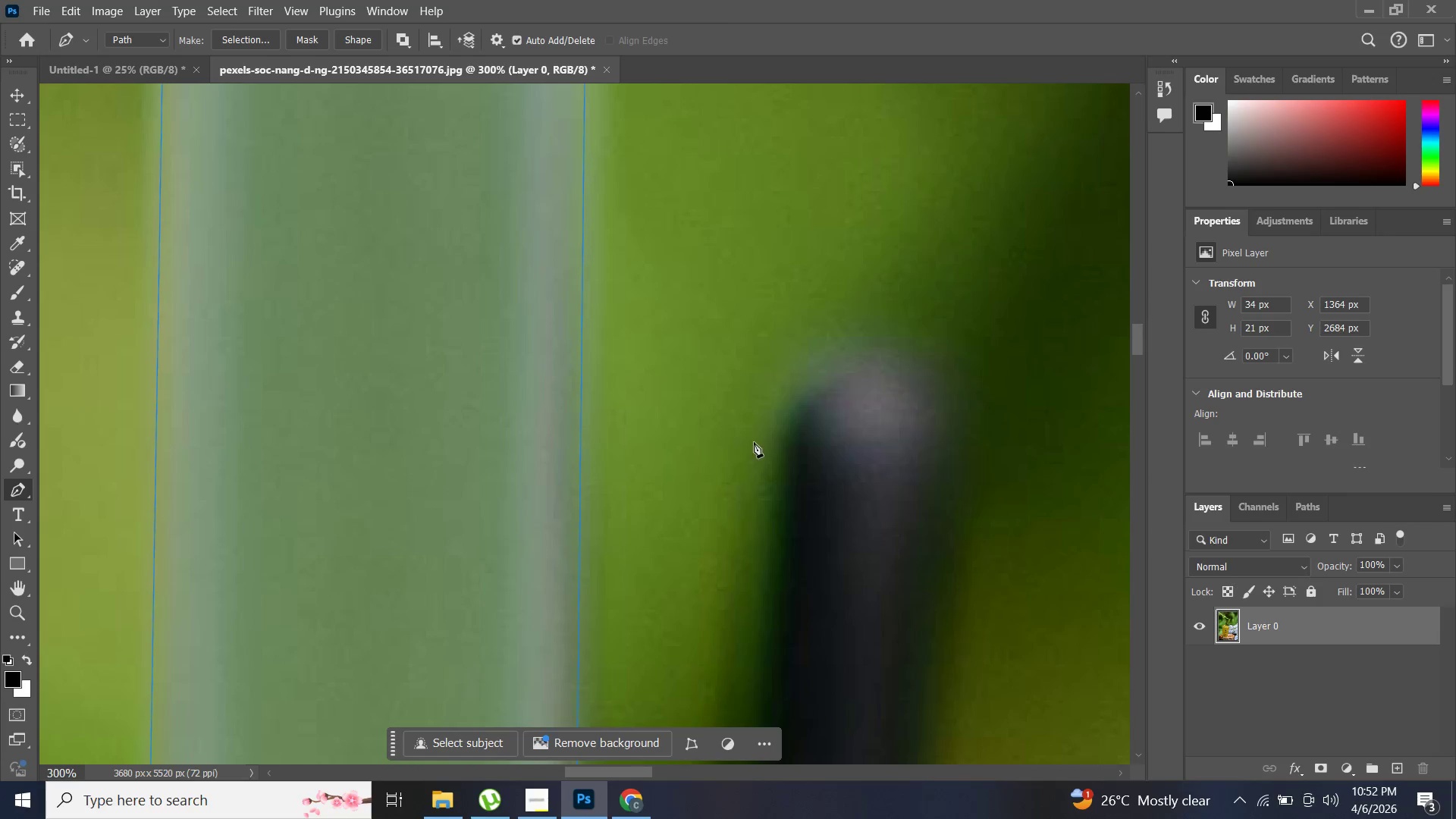 
key(Space)
 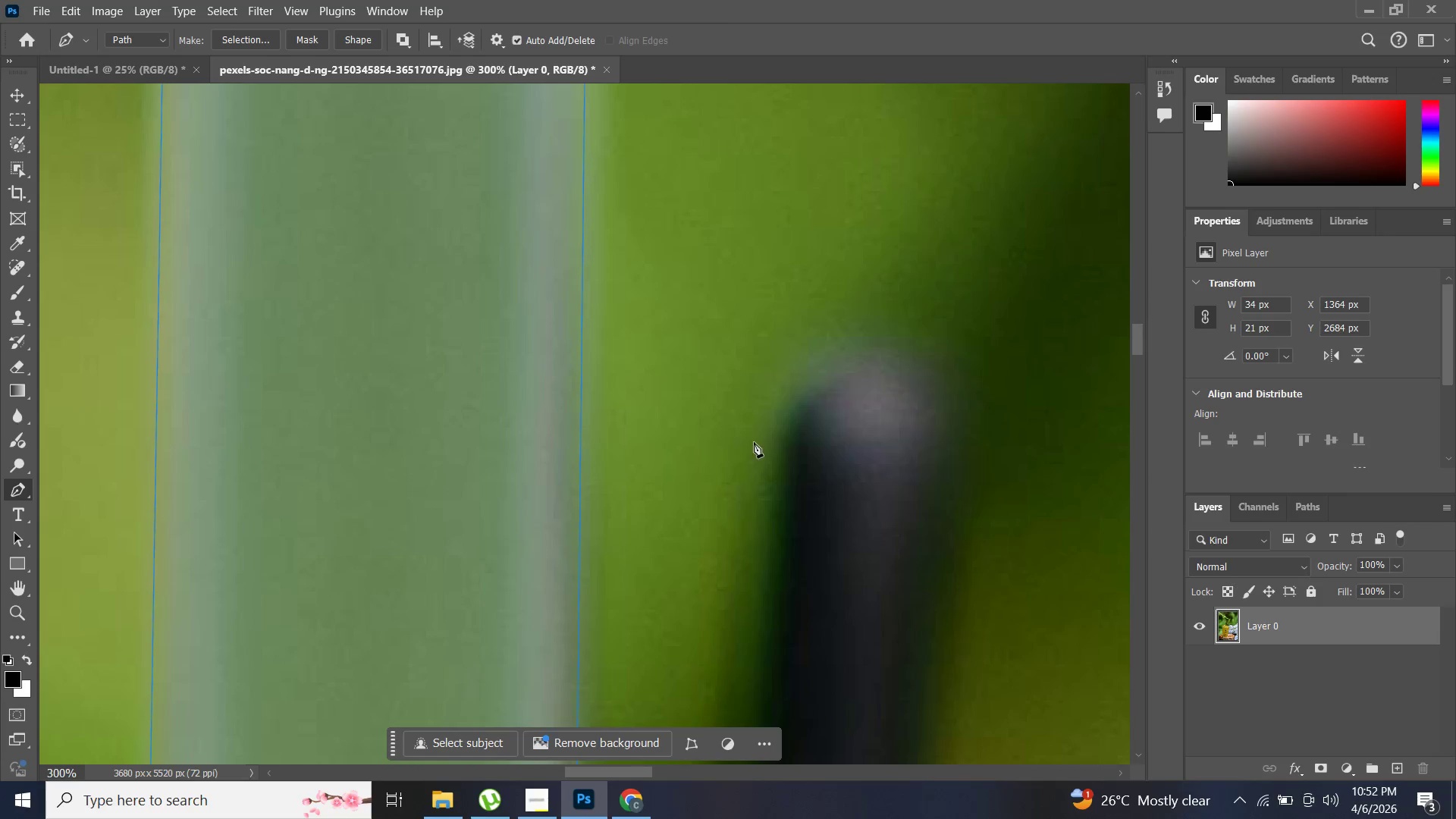 
key(Space)
 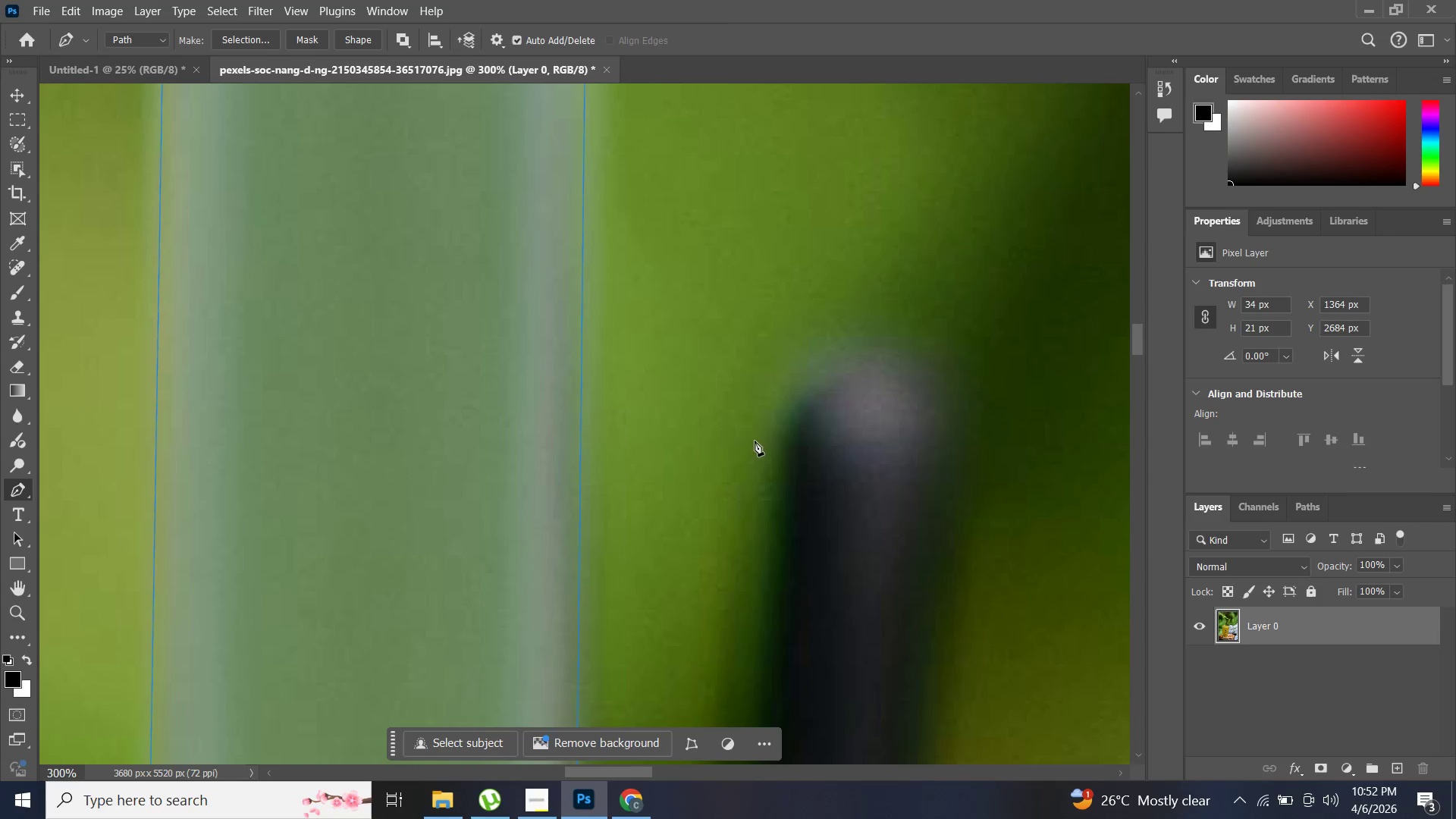 
key(Space)
 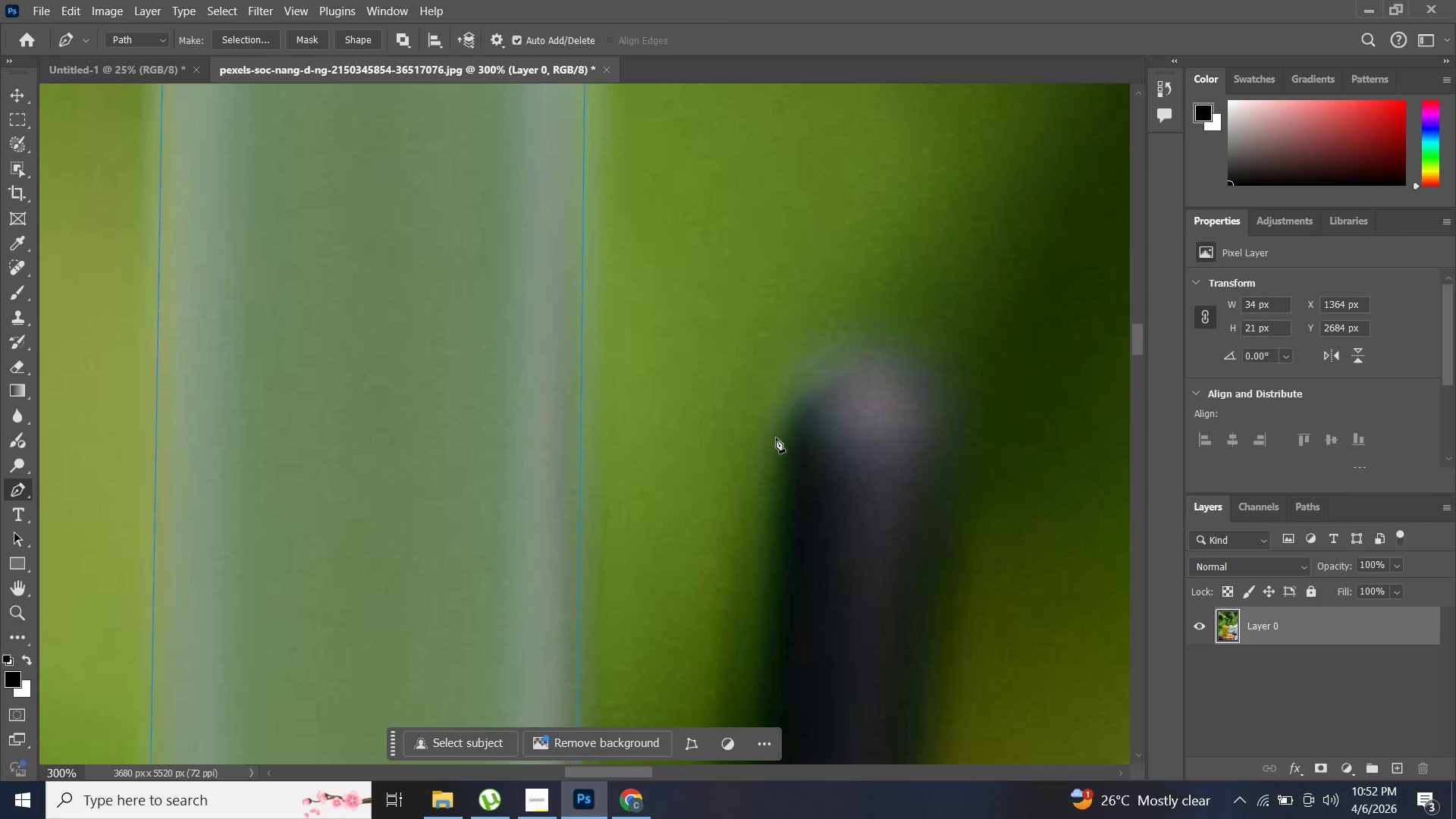 
left_click([776, 438])
 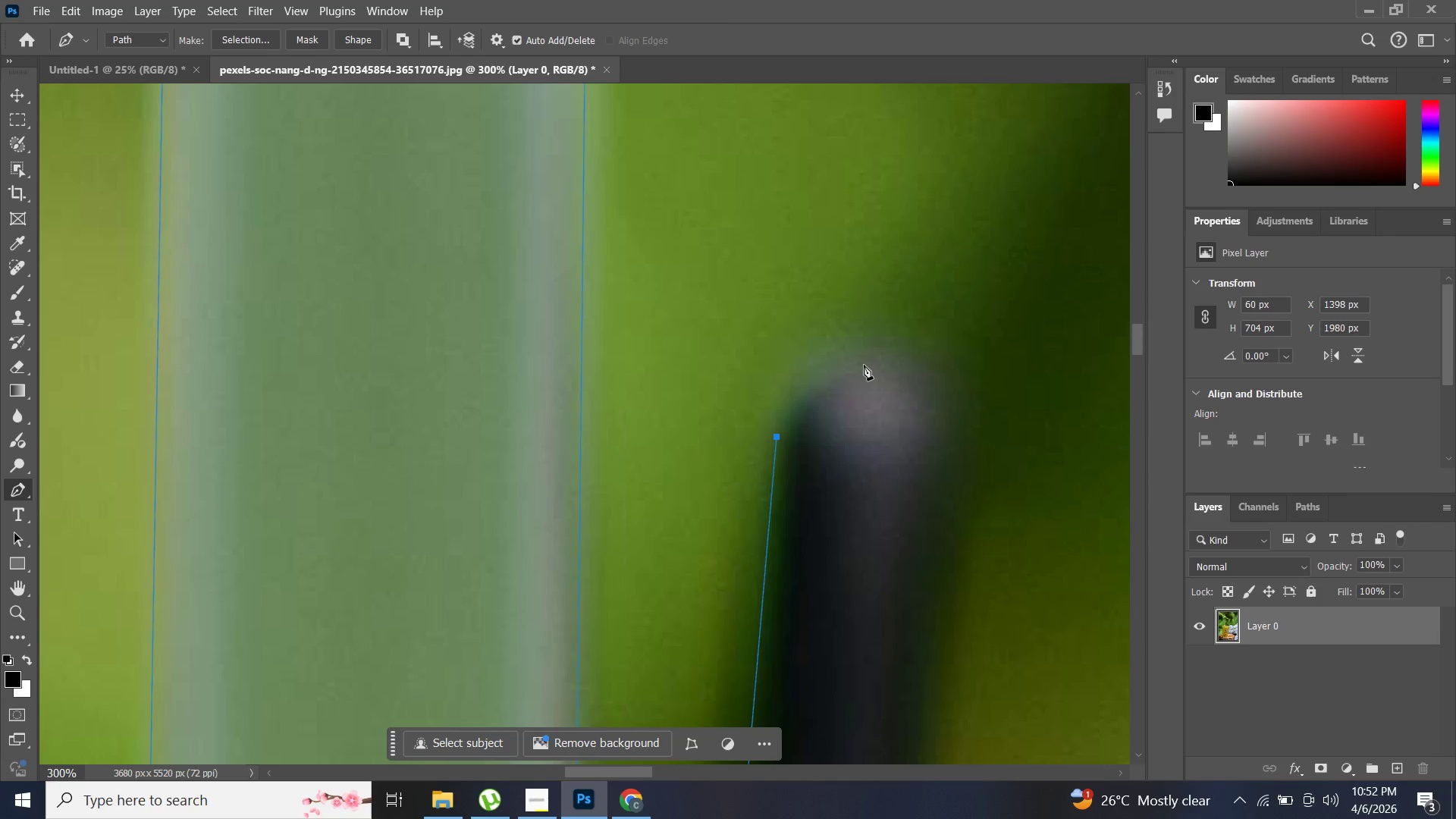 
key(ArrowRight)
 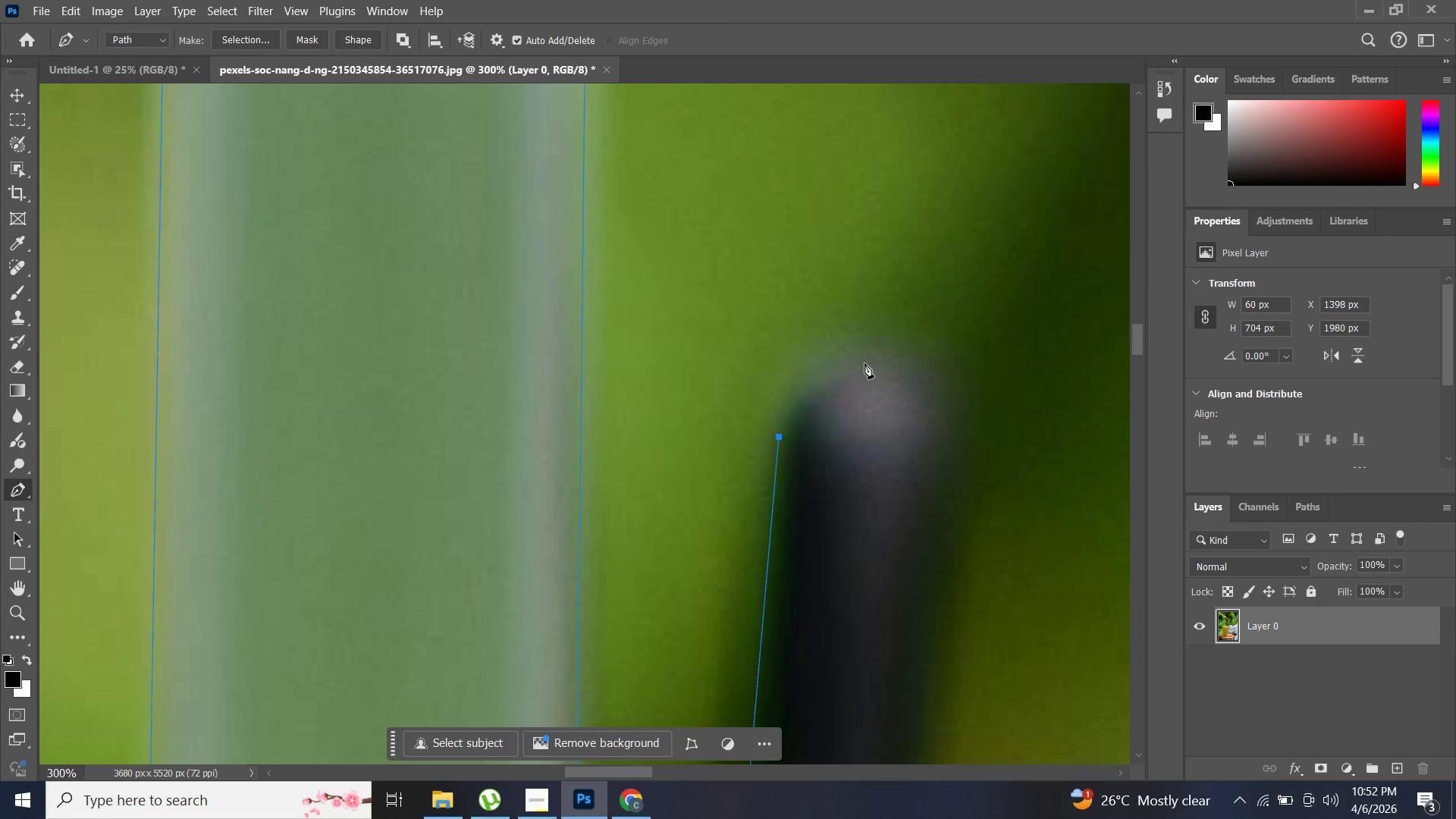 
key(ArrowUp)
 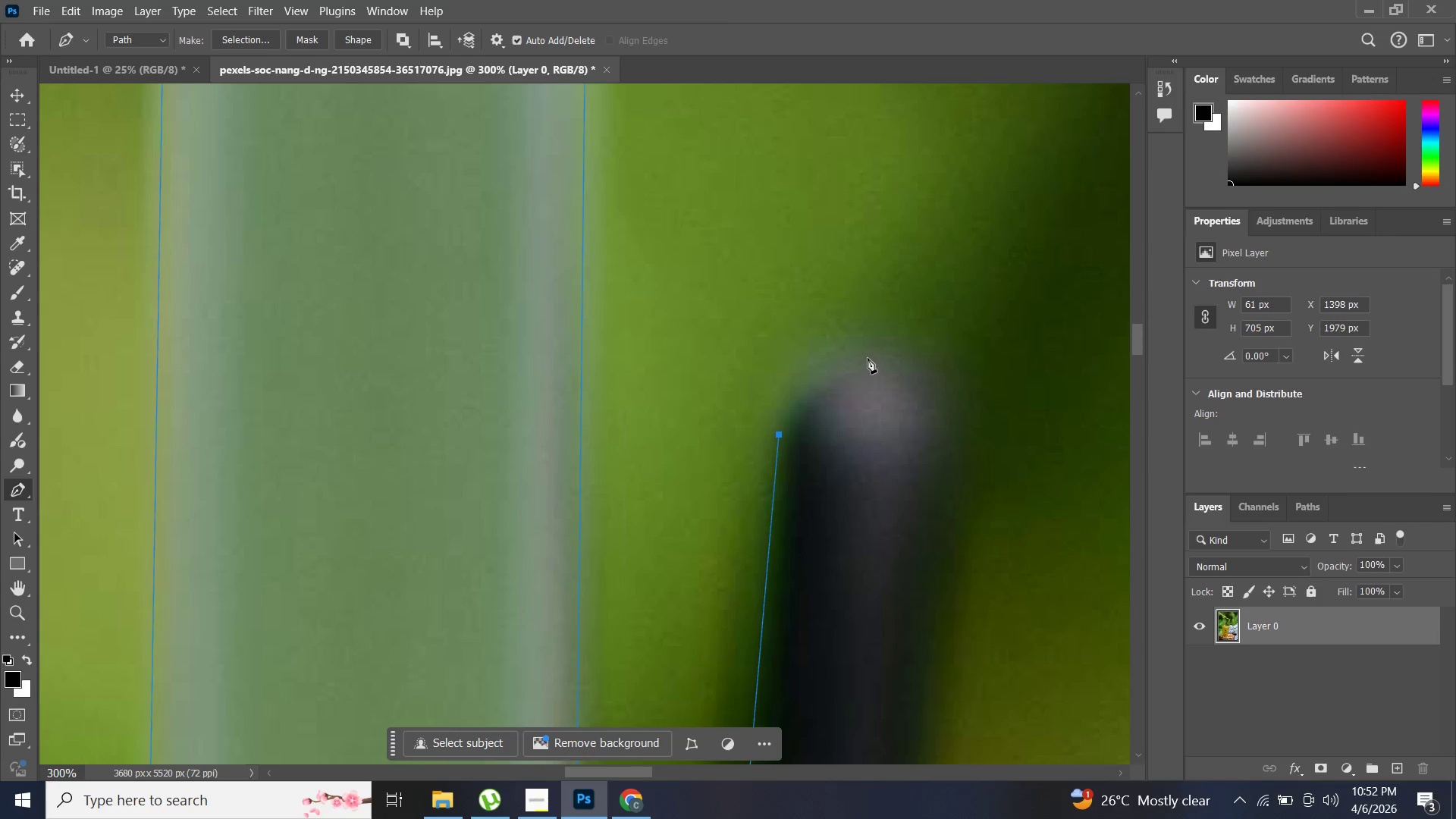 
key(ArrowRight)
 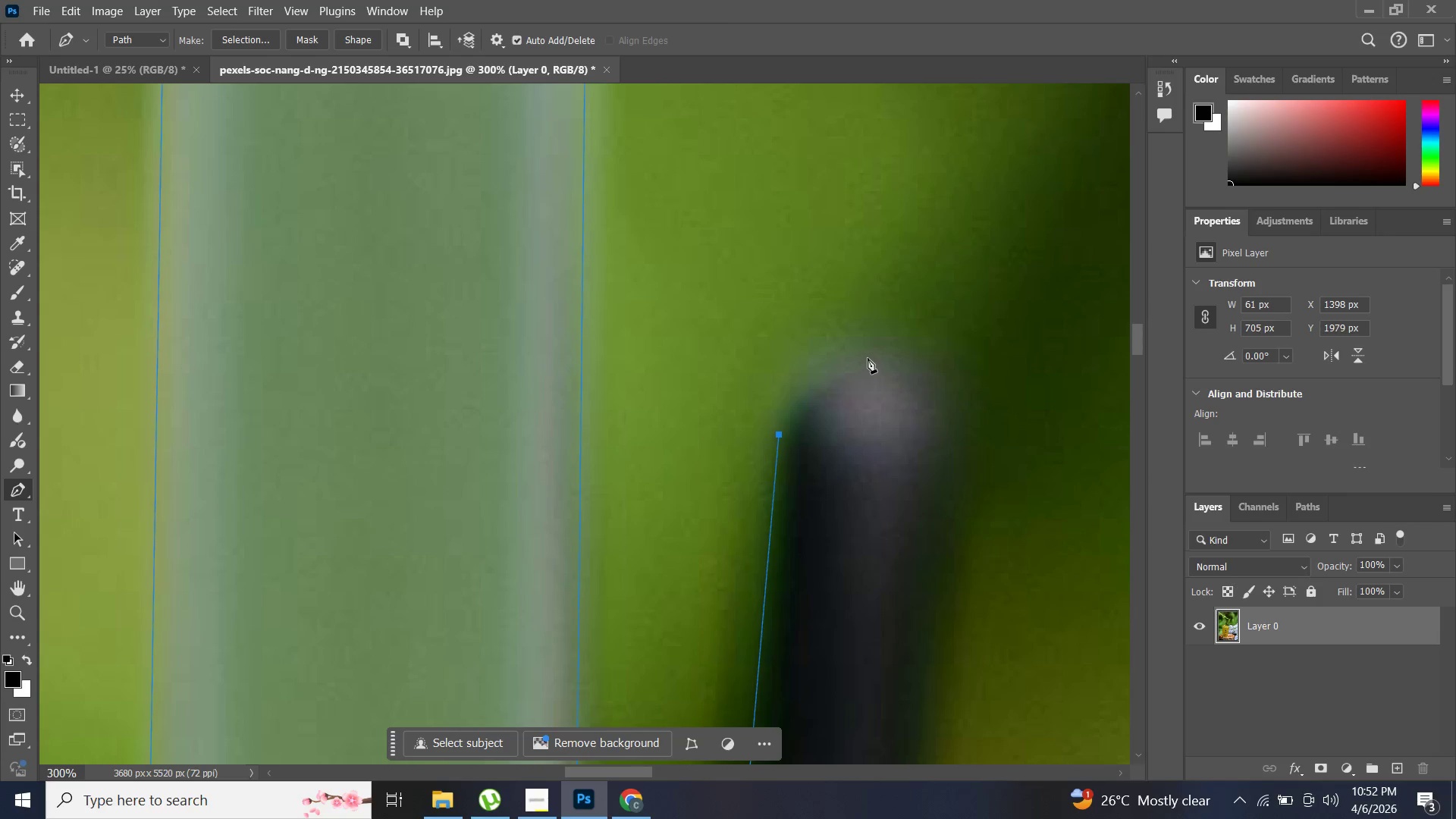 
key(ArrowUp)
 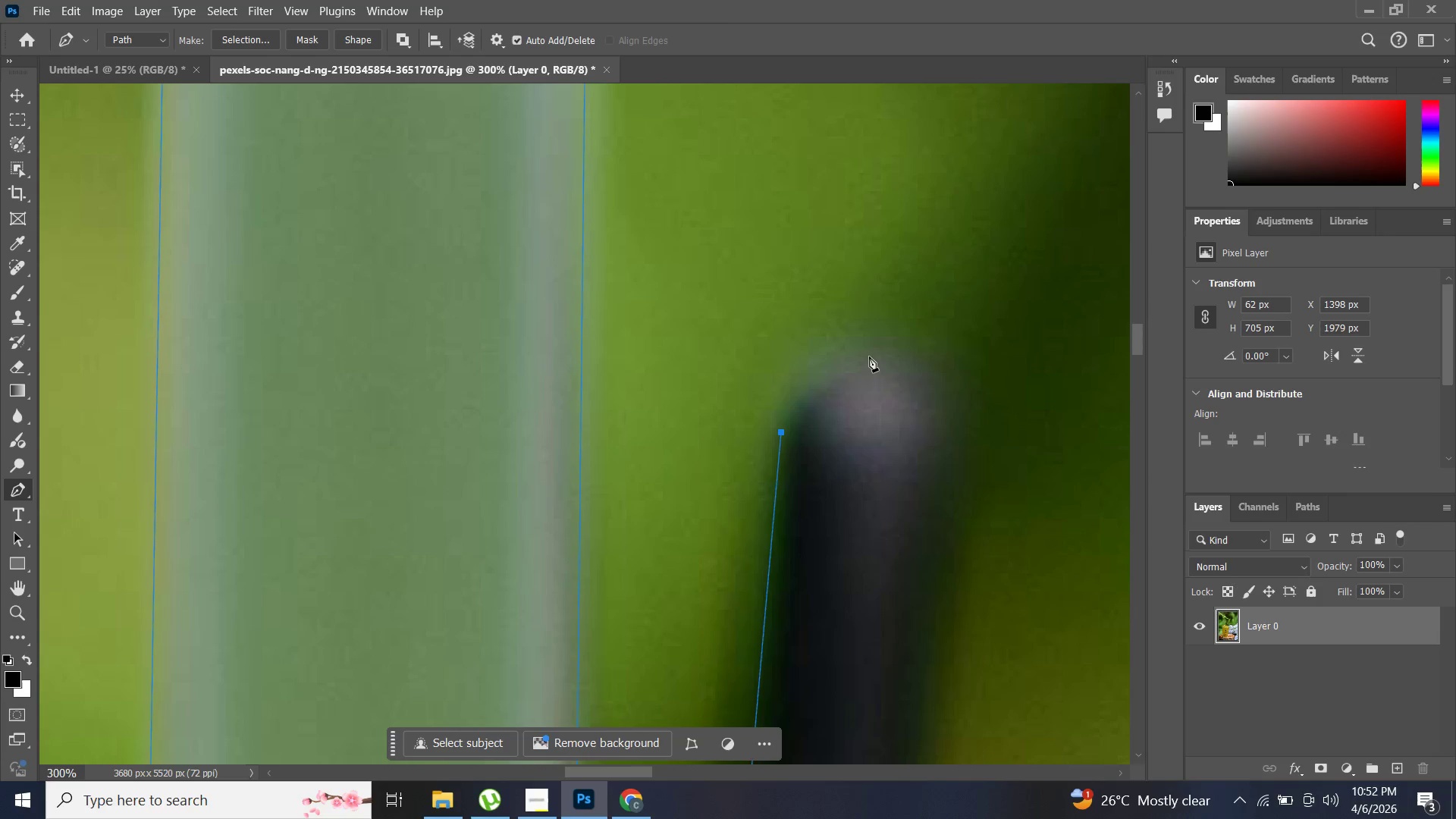 
key(ArrowUp)
 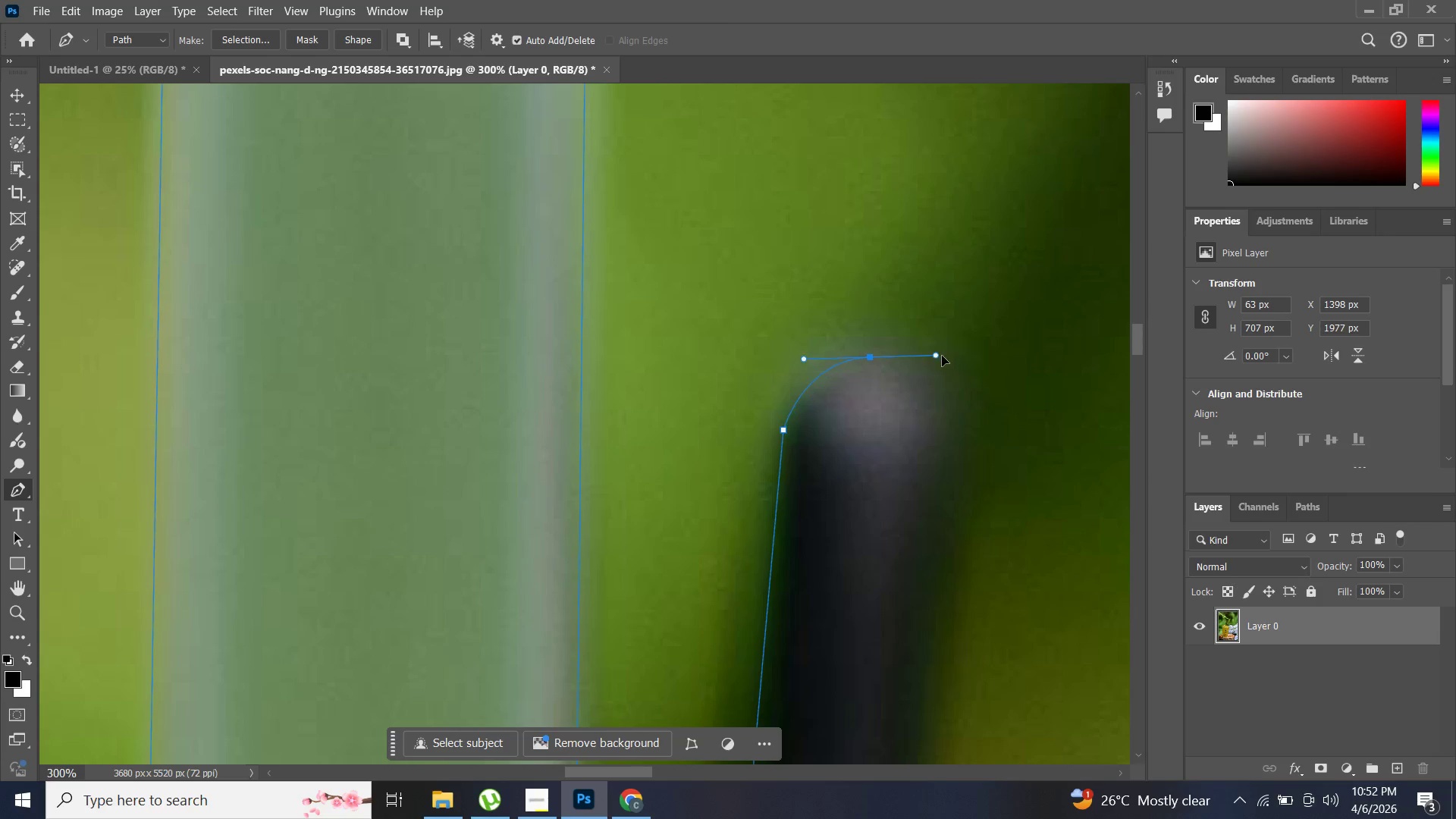 
key(ArrowRight)
 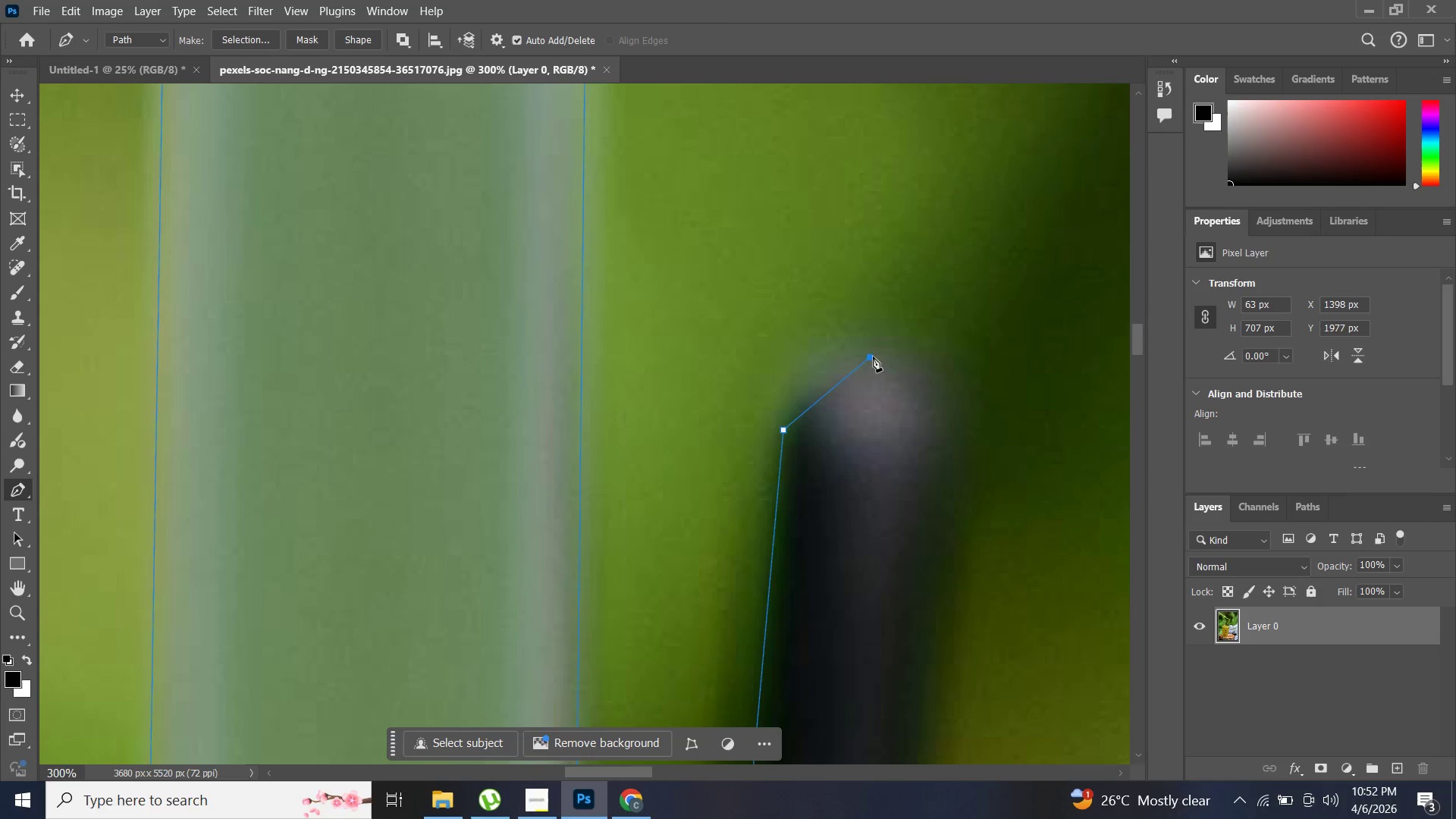 
left_click_drag(start_coordinate=[871, 356], to_coordinate=[952, 356])
 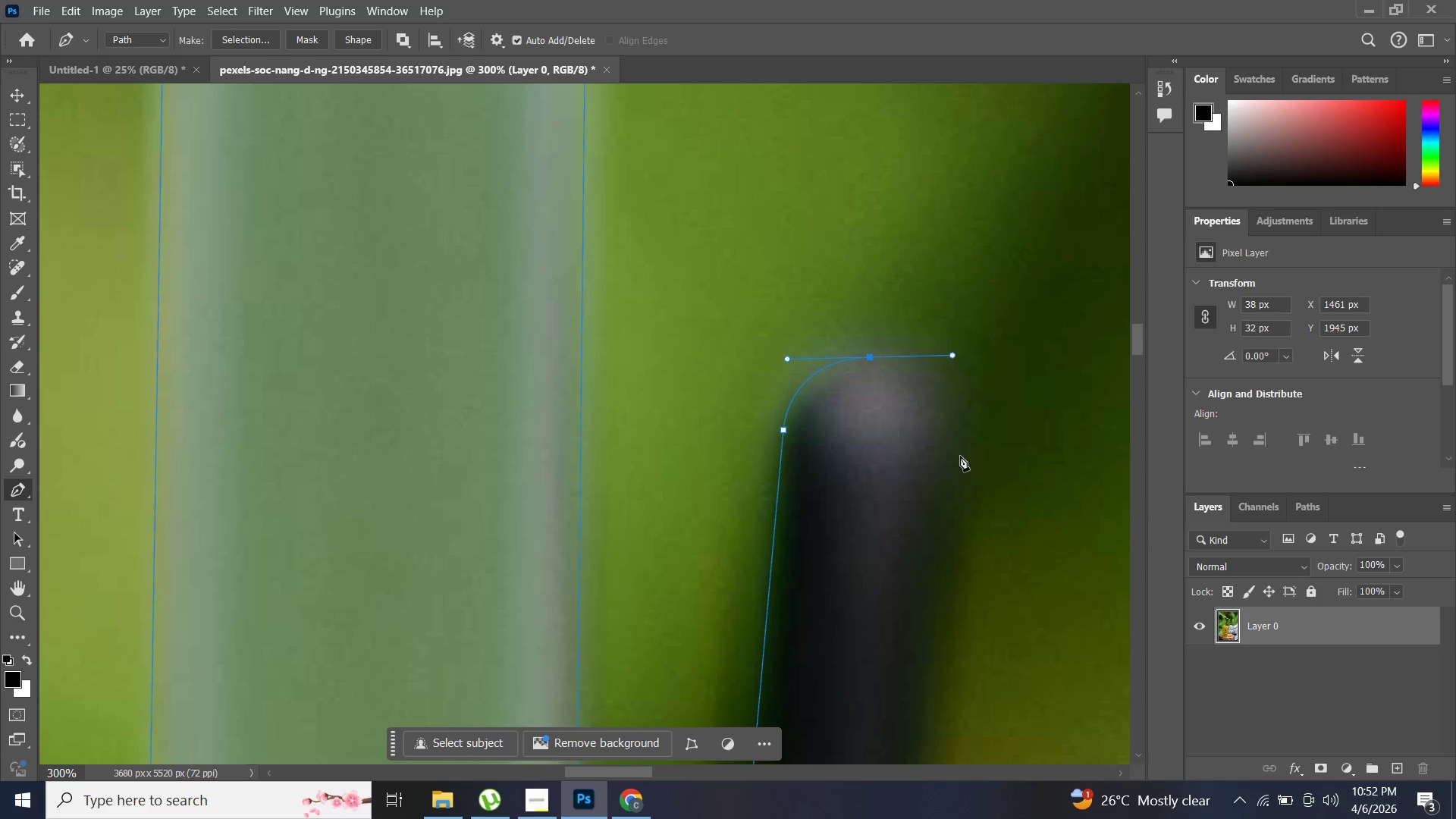 
left_click_drag(start_coordinate=[959, 464], to_coordinate=[953, 534])
 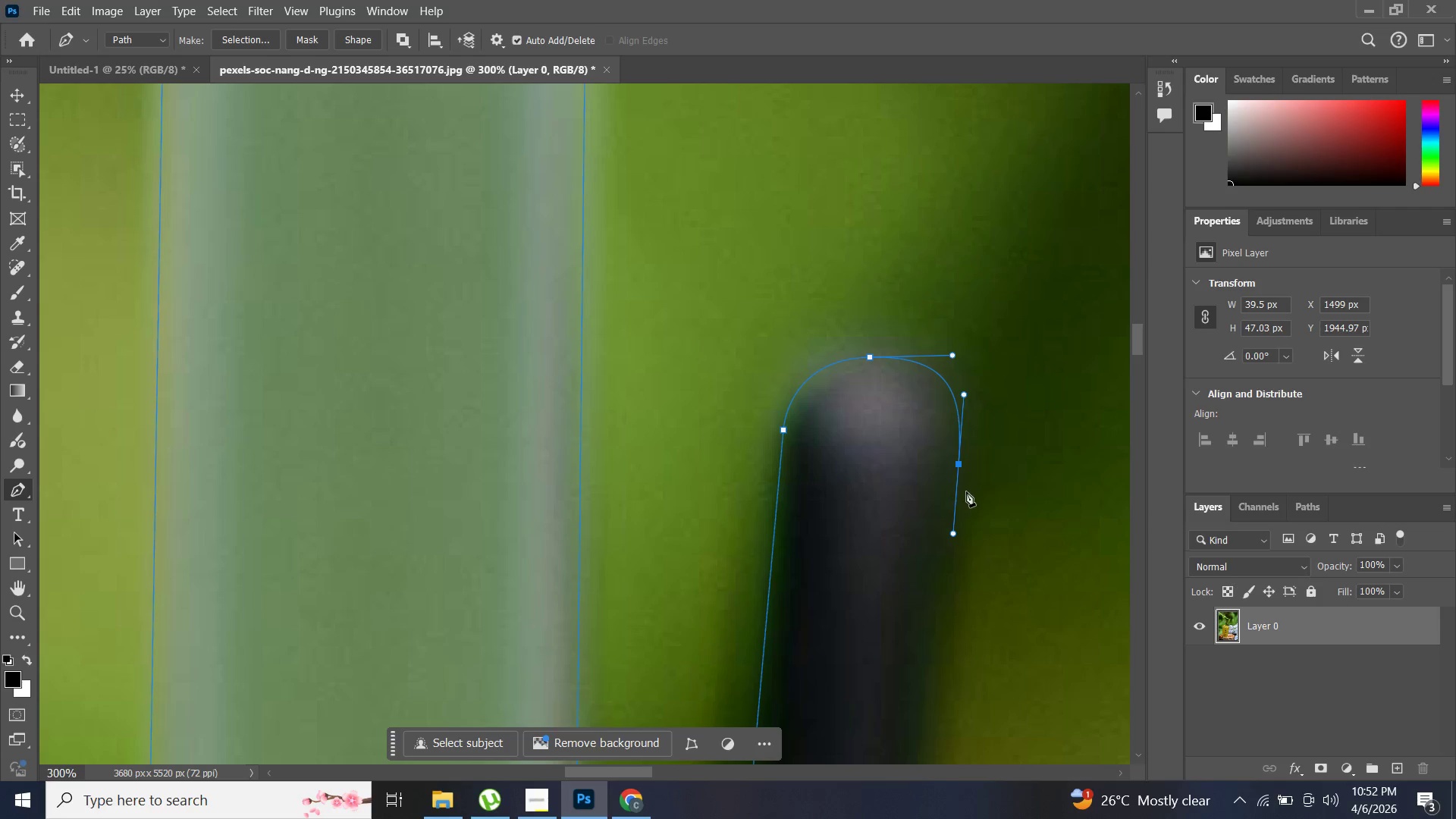 
hold_key(key=Space, duration=0.69)
 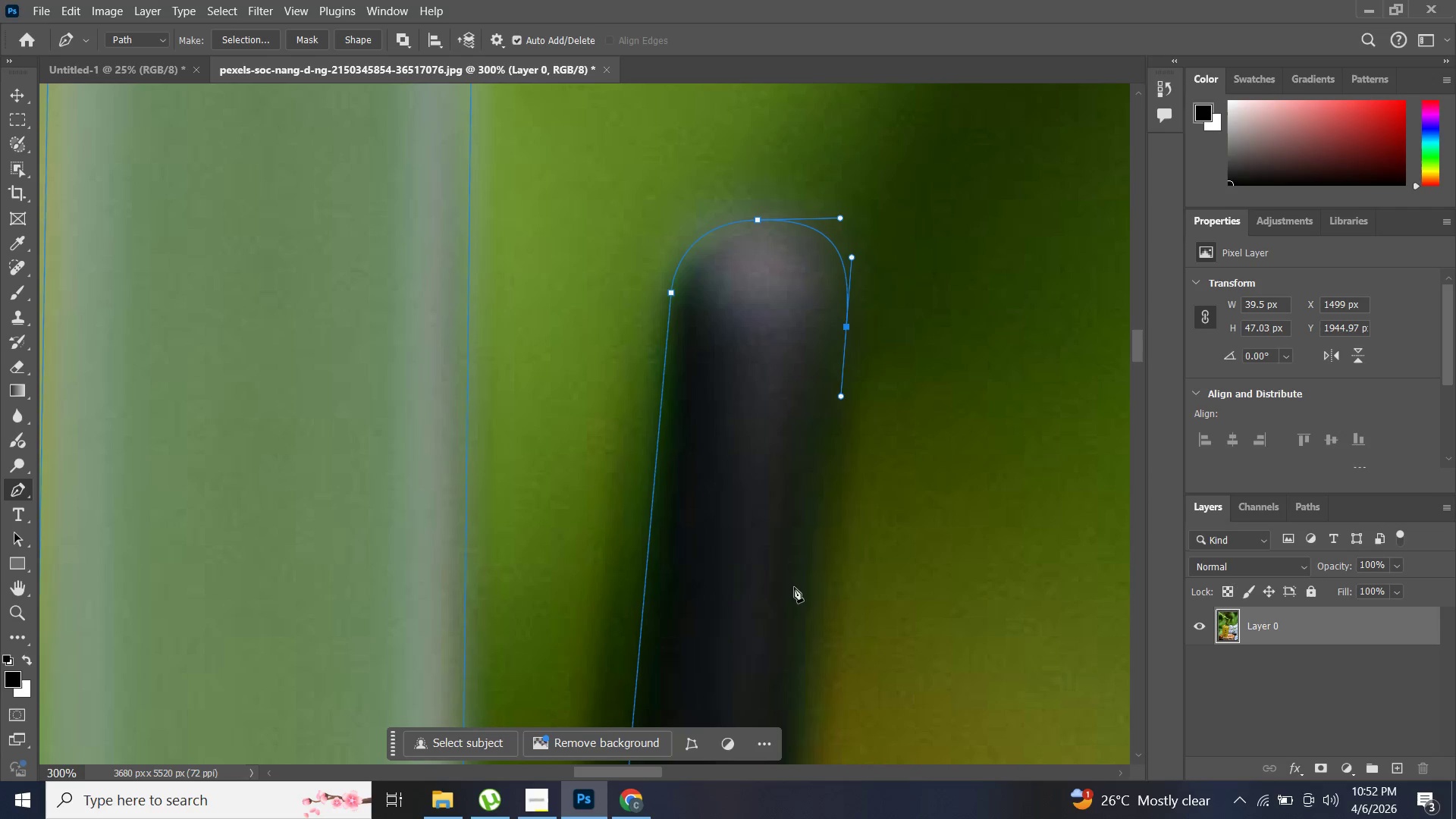 
left_click_drag(start_coordinate=[902, 585], to_coordinate=[790, 447])
 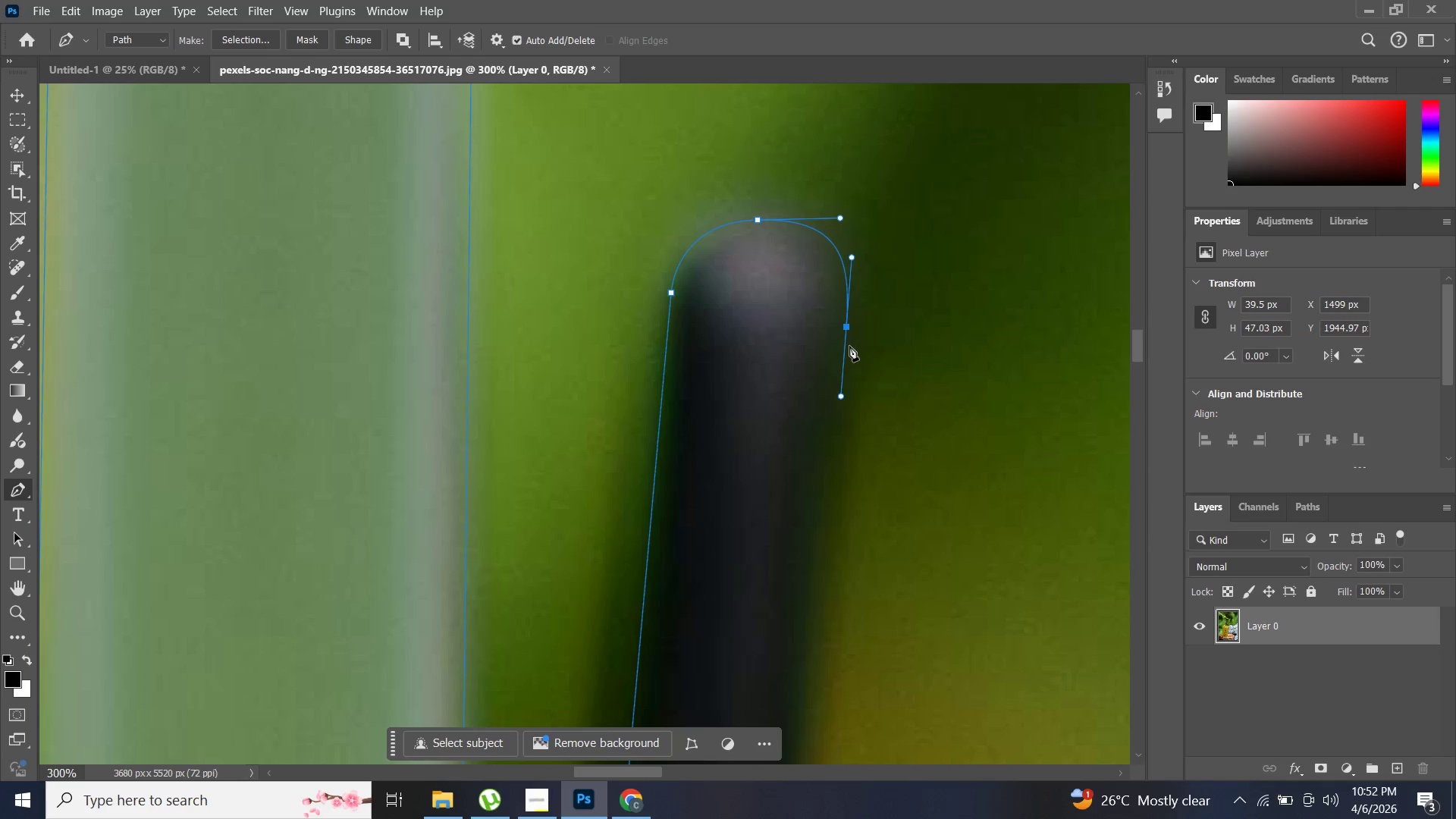 
hold_key(key=AltLeft, duration=1.5)
left_click([850, 327])
 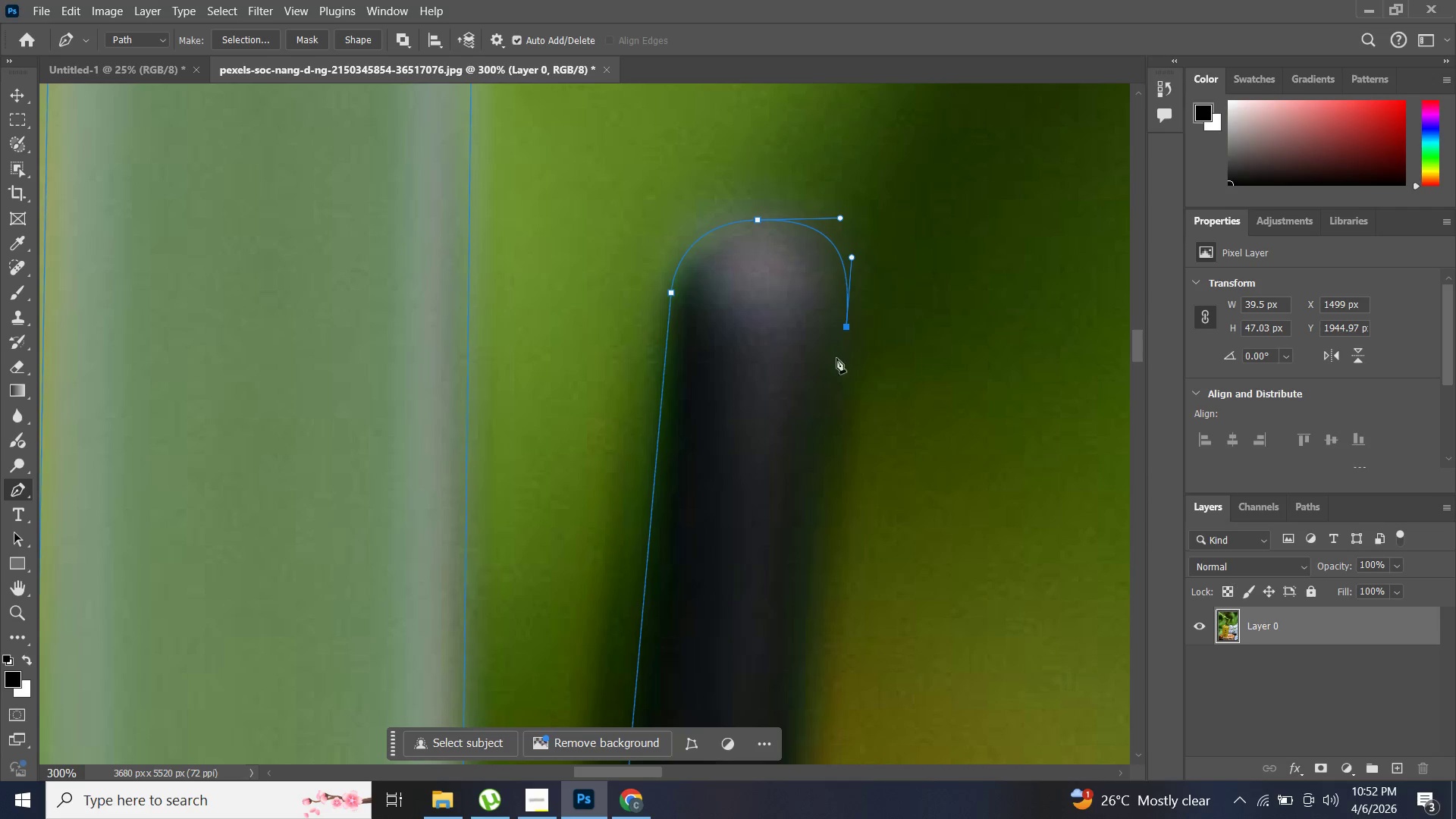 
hold_key(key=Space, duration=1.2)
 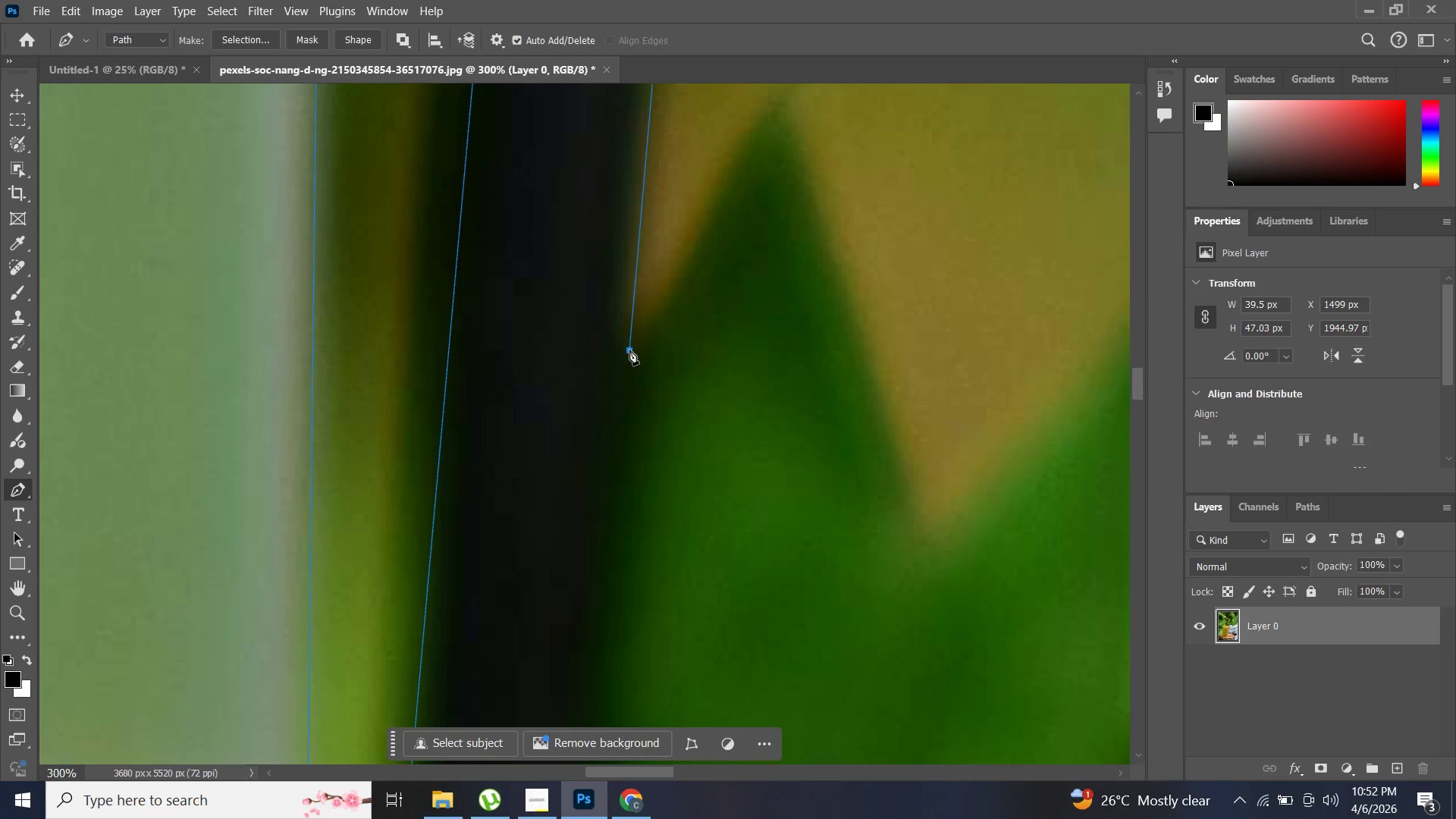 
left_click_drag(start_coordinate=[863, 443], to_coordinate=[816, 206])
 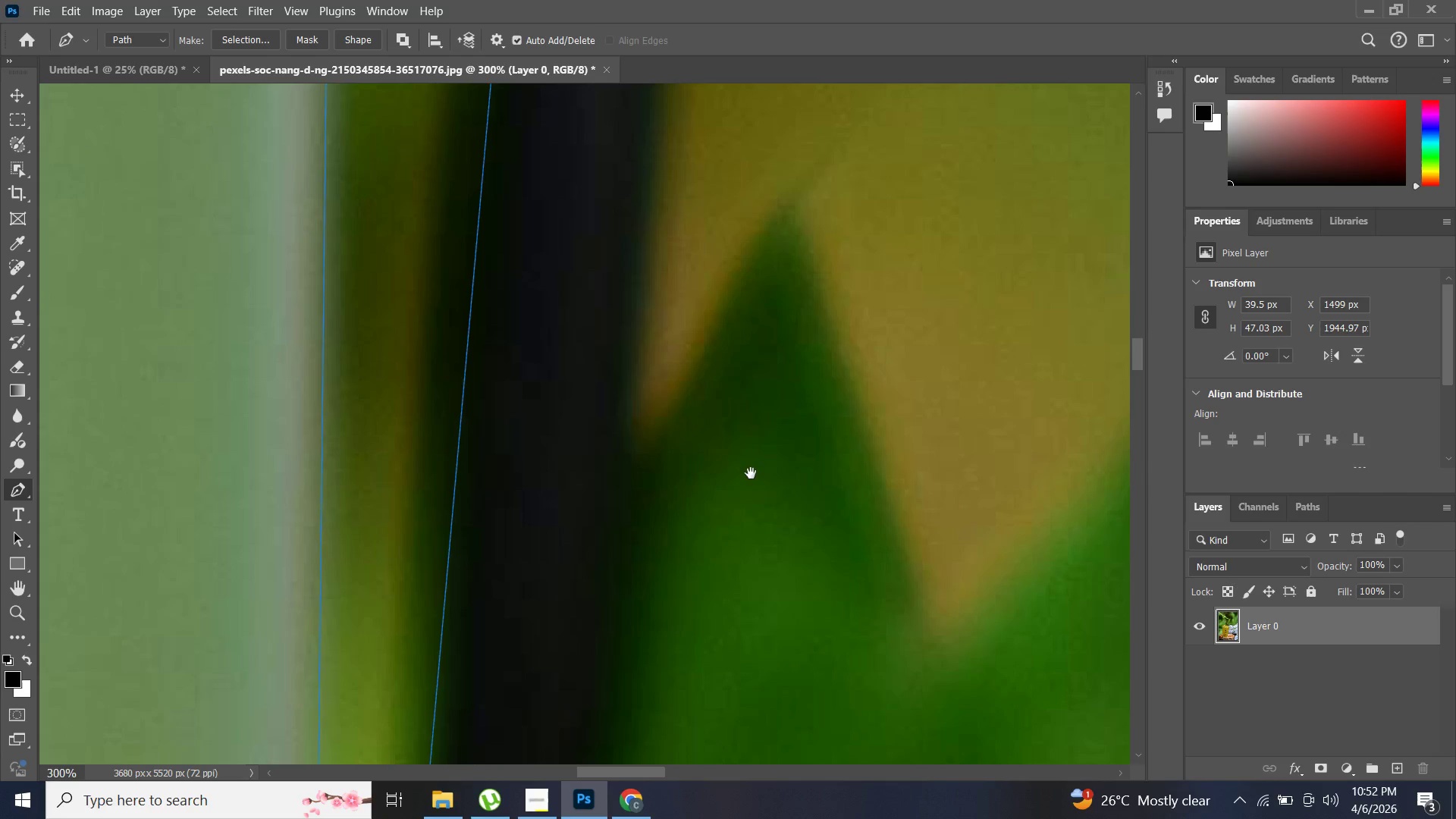 
left_click_drag(start_coordinate=[756, 538], to_coordinate=[747, 435])
 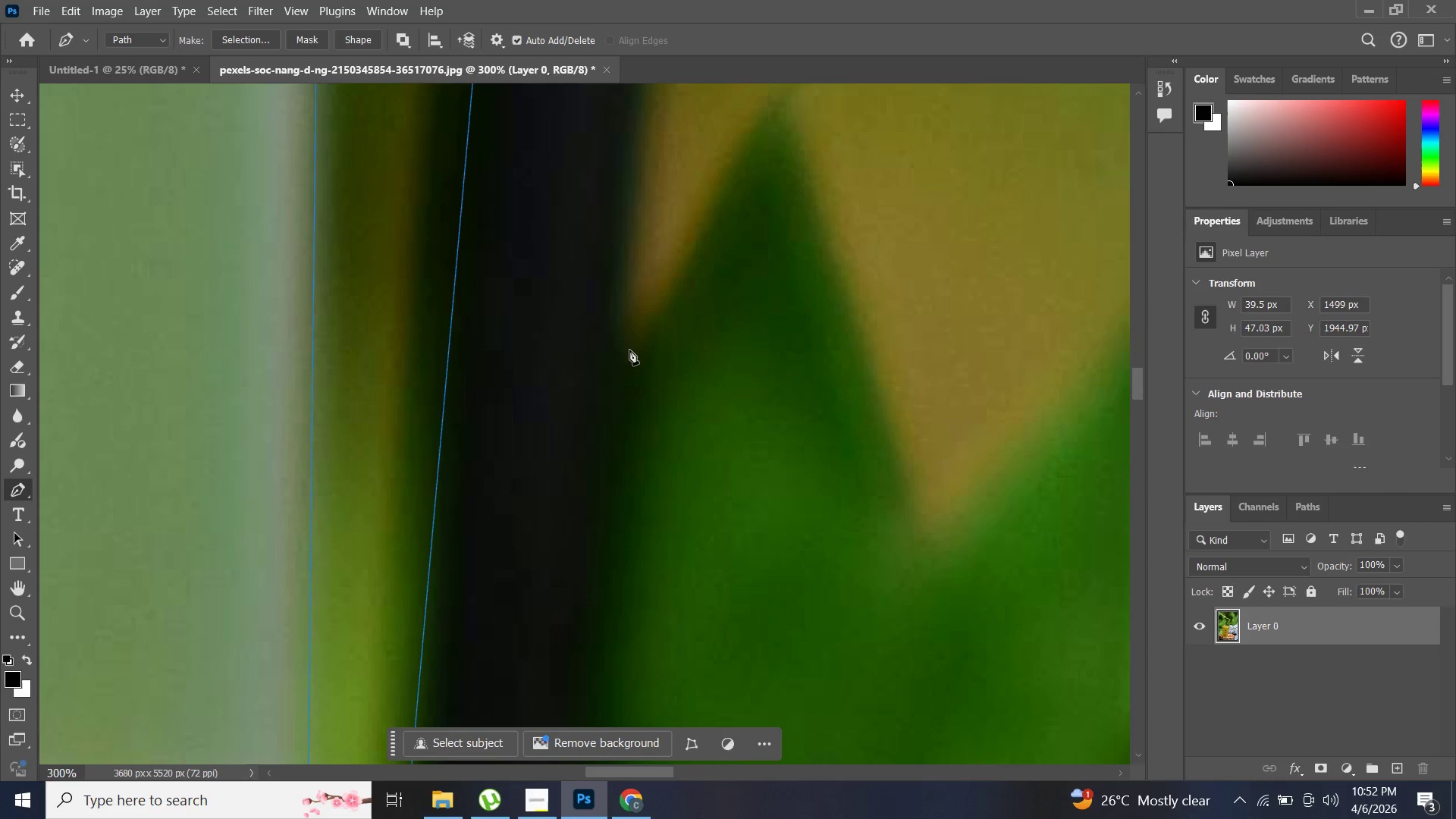 
left_click([629, 350])
 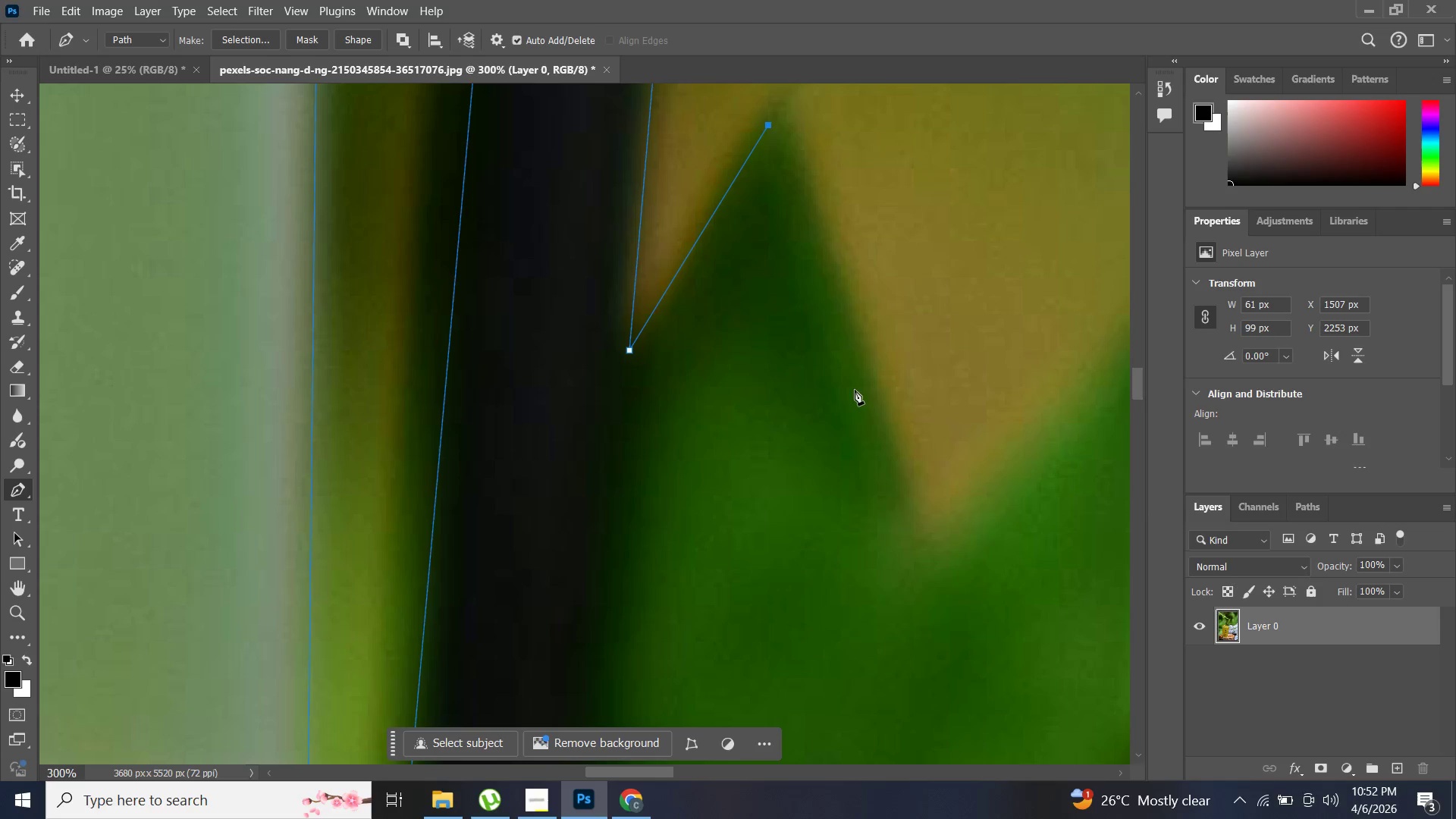 
left_click([896, 523])
 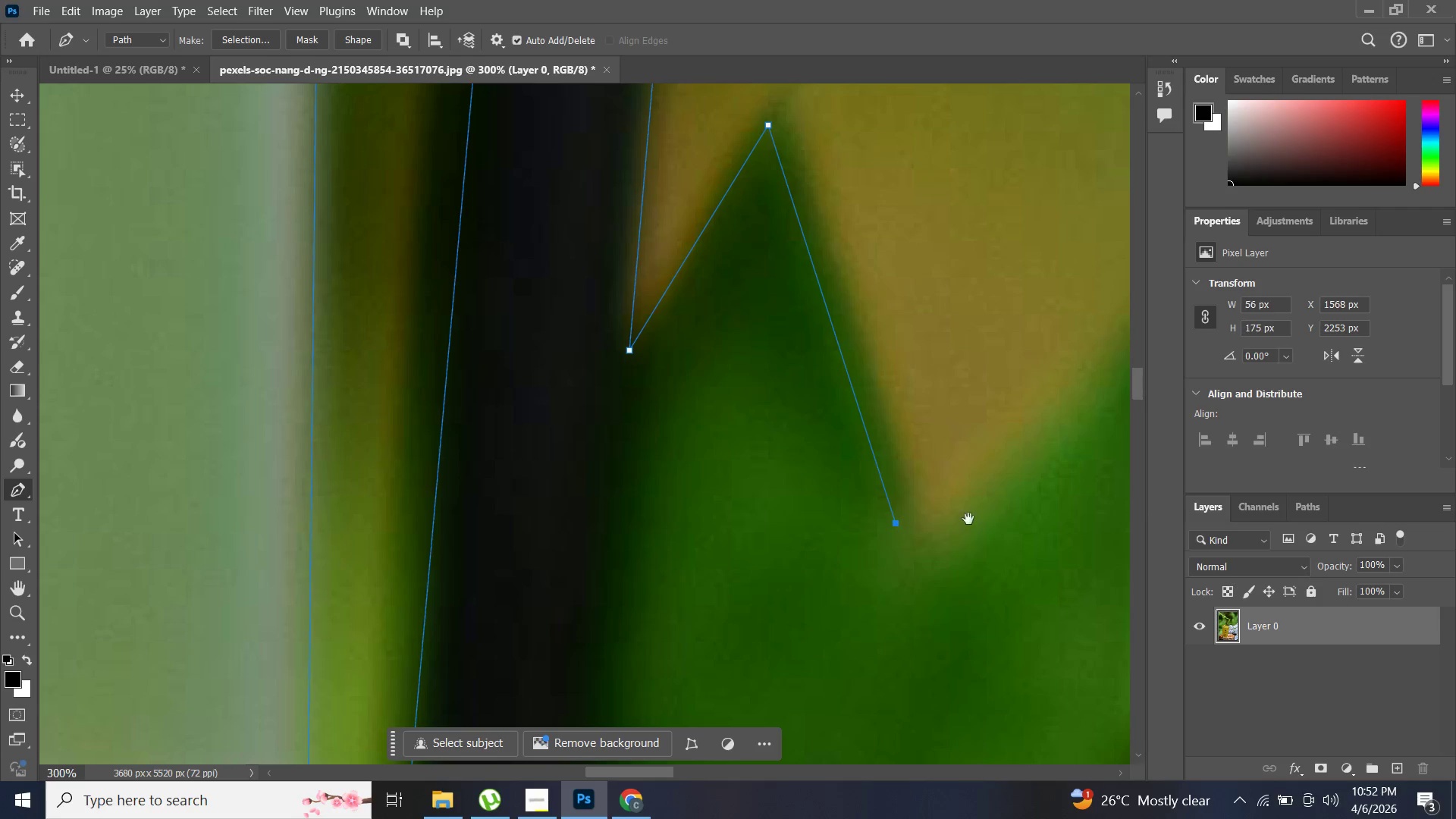 
hold_key(key=Space, duration=0.56)
 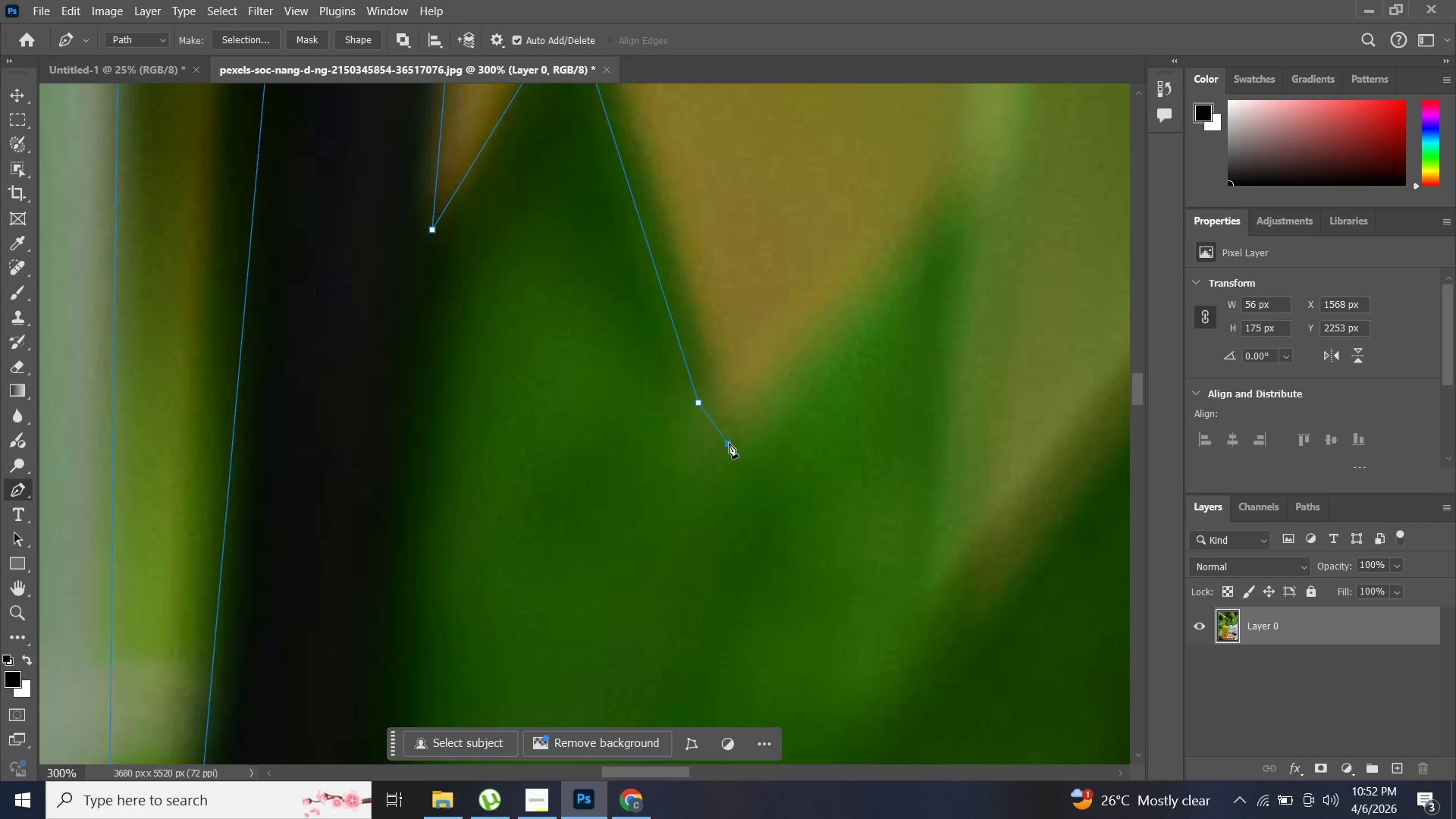 
left_click_drag(start_coordinate=[936, 514], to_coordinate=[739, 394])
 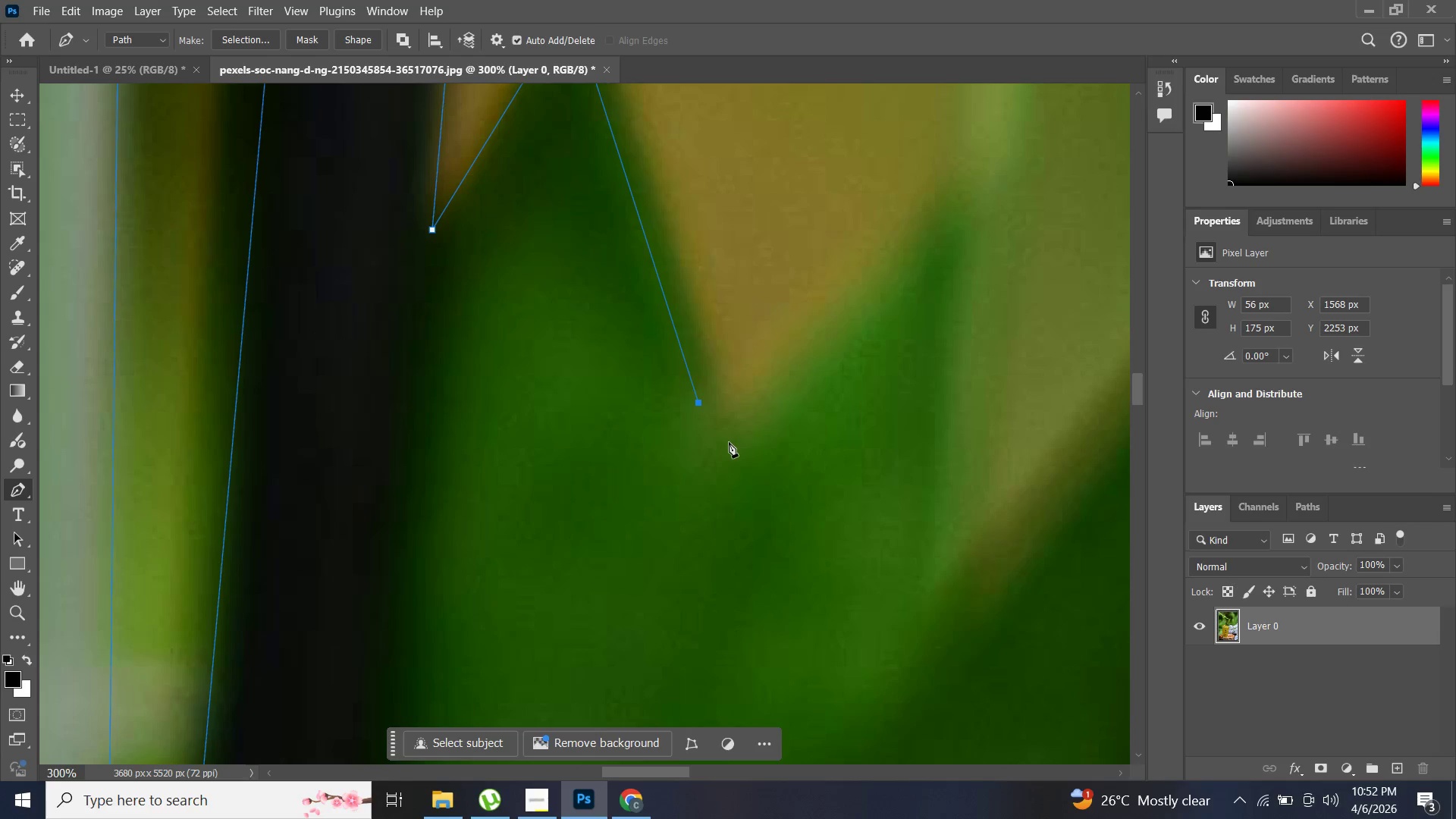 
left_click([729, 443])
 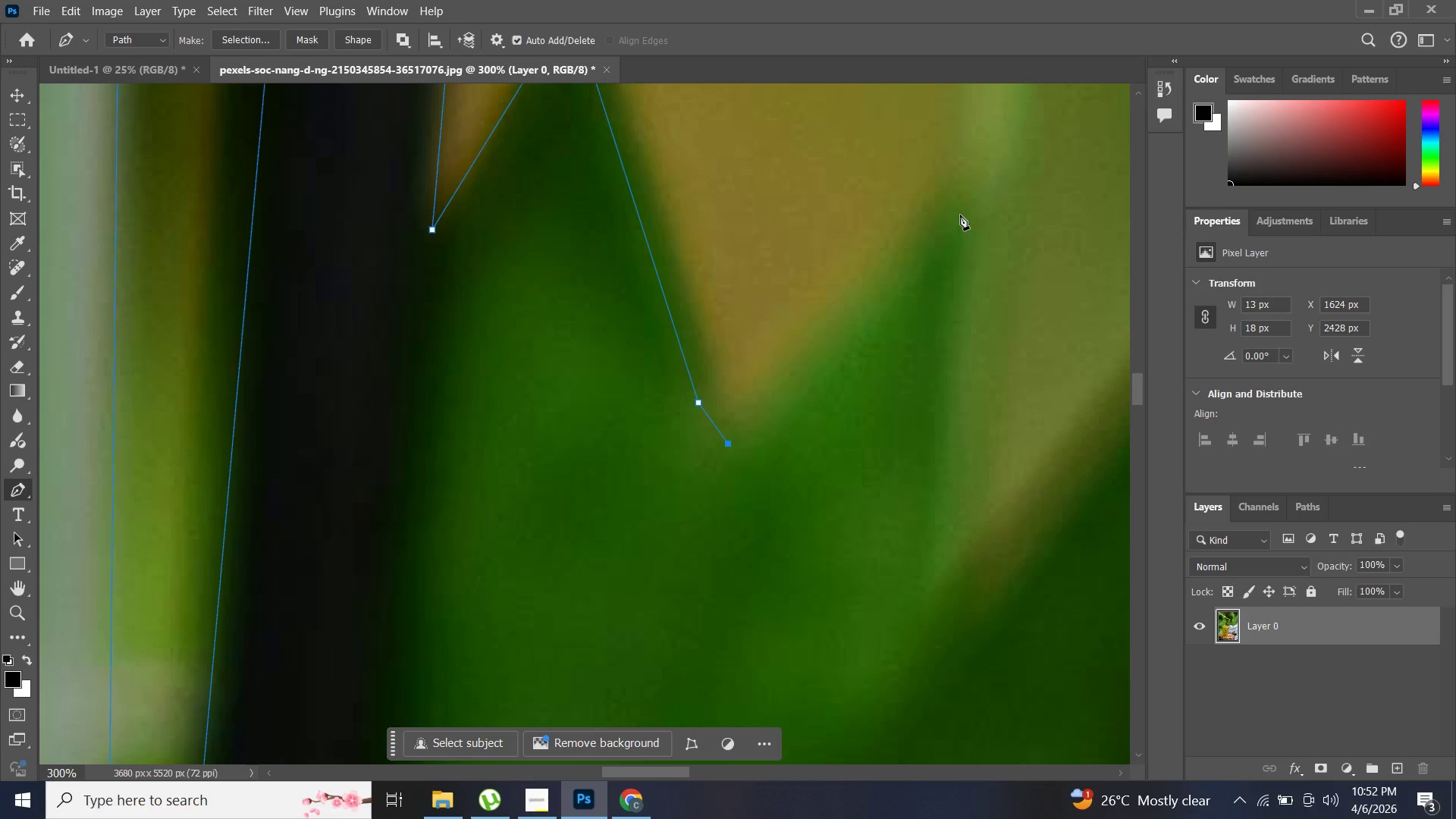 
left_click([960, 204])
 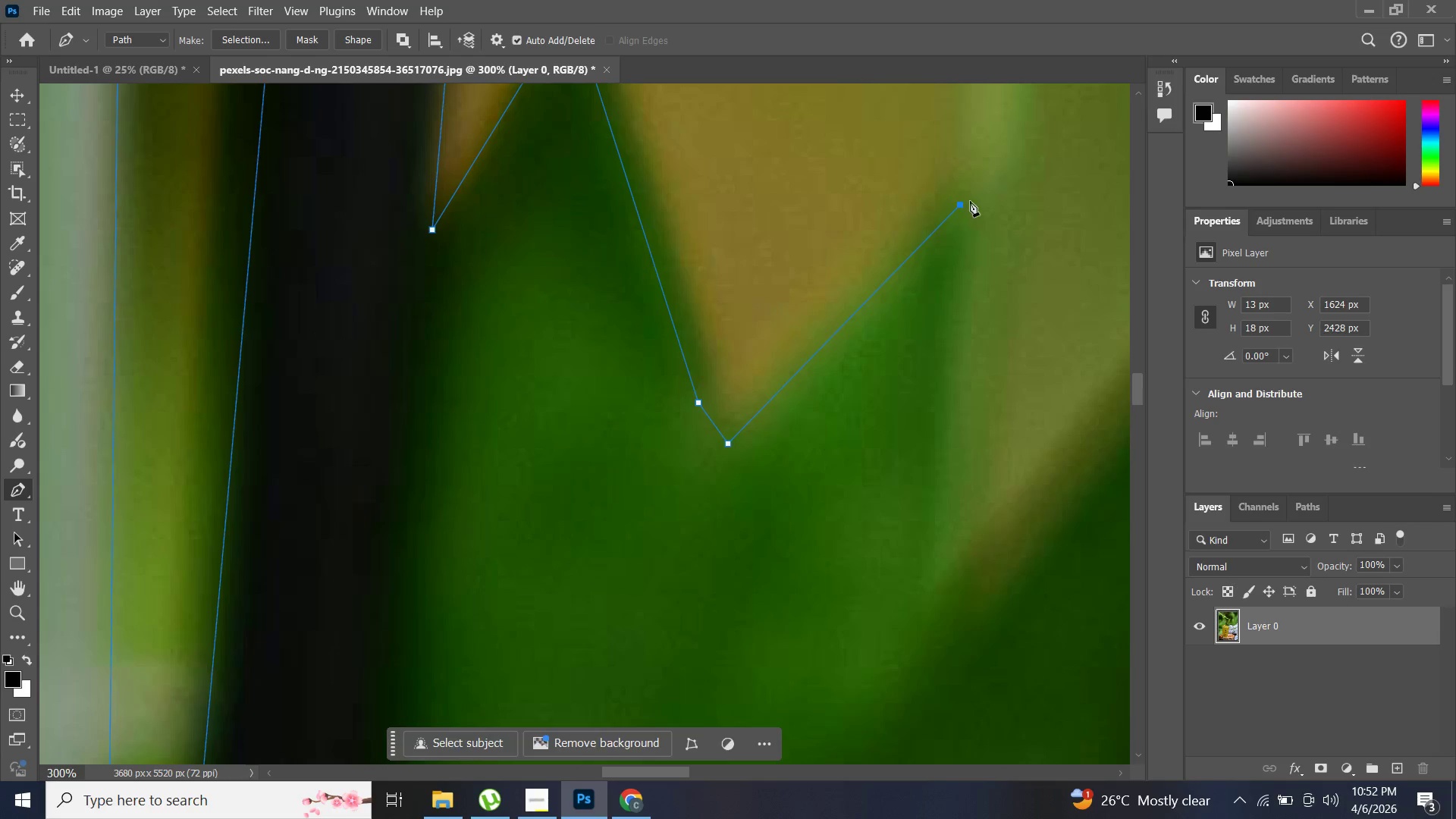 
hold_key(key=Space, duration=1.5)
 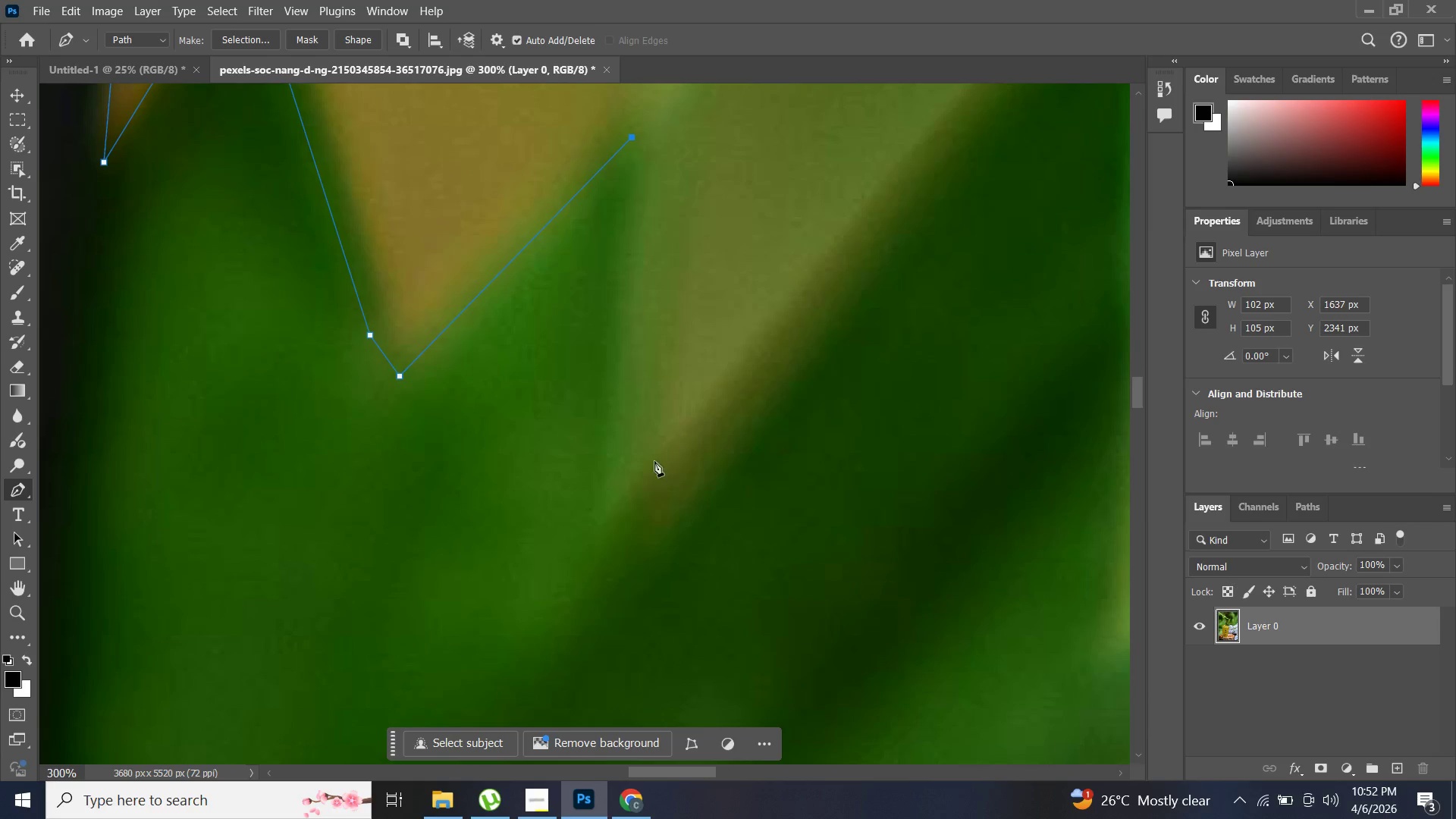 
left_click_drag(start_coordinate=[982, 193], to_coordinate=[728, 492])
 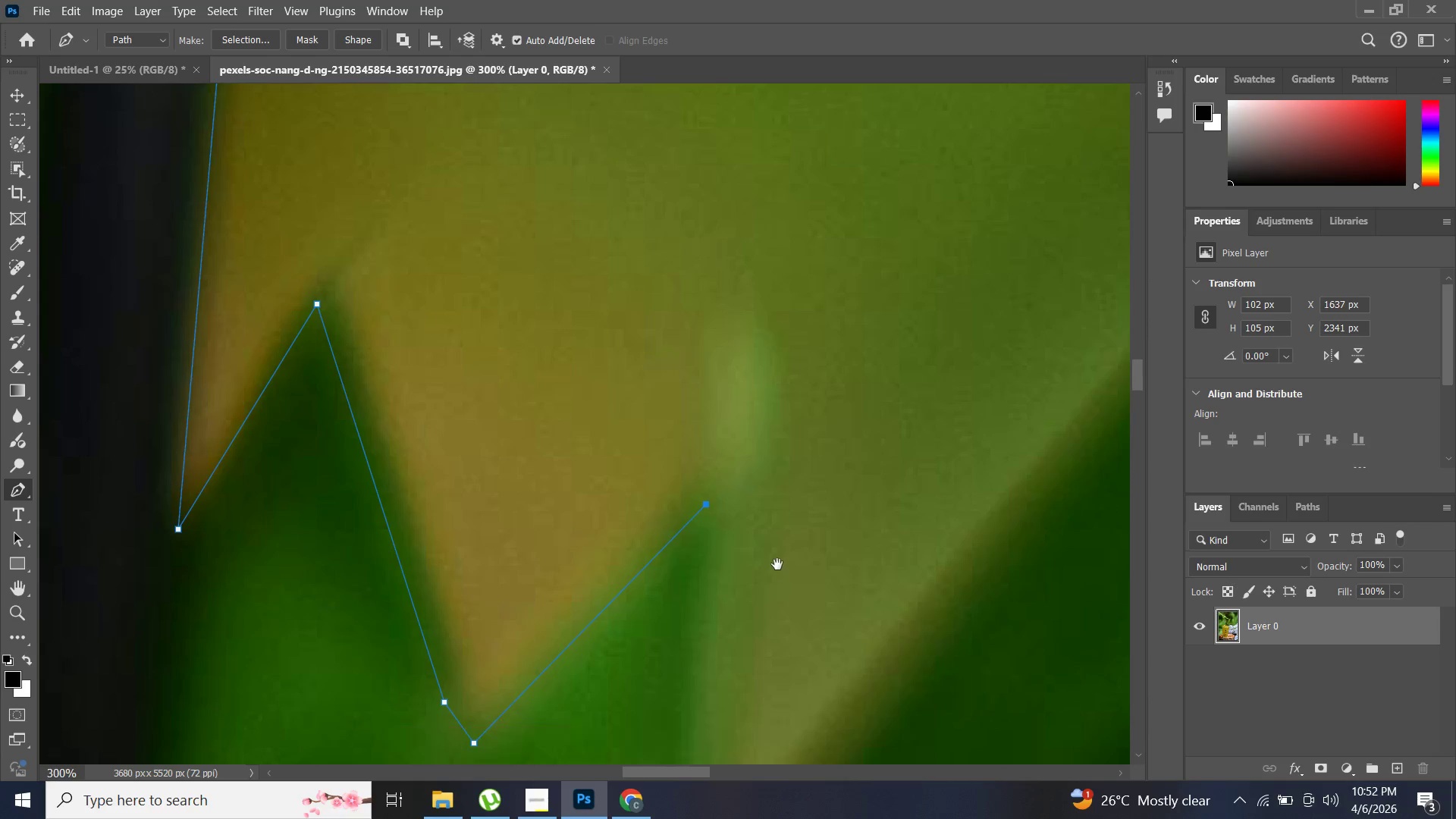 
left_click_drag(start_coordinate=[780, 566], to_coordinate=[725, 284])
 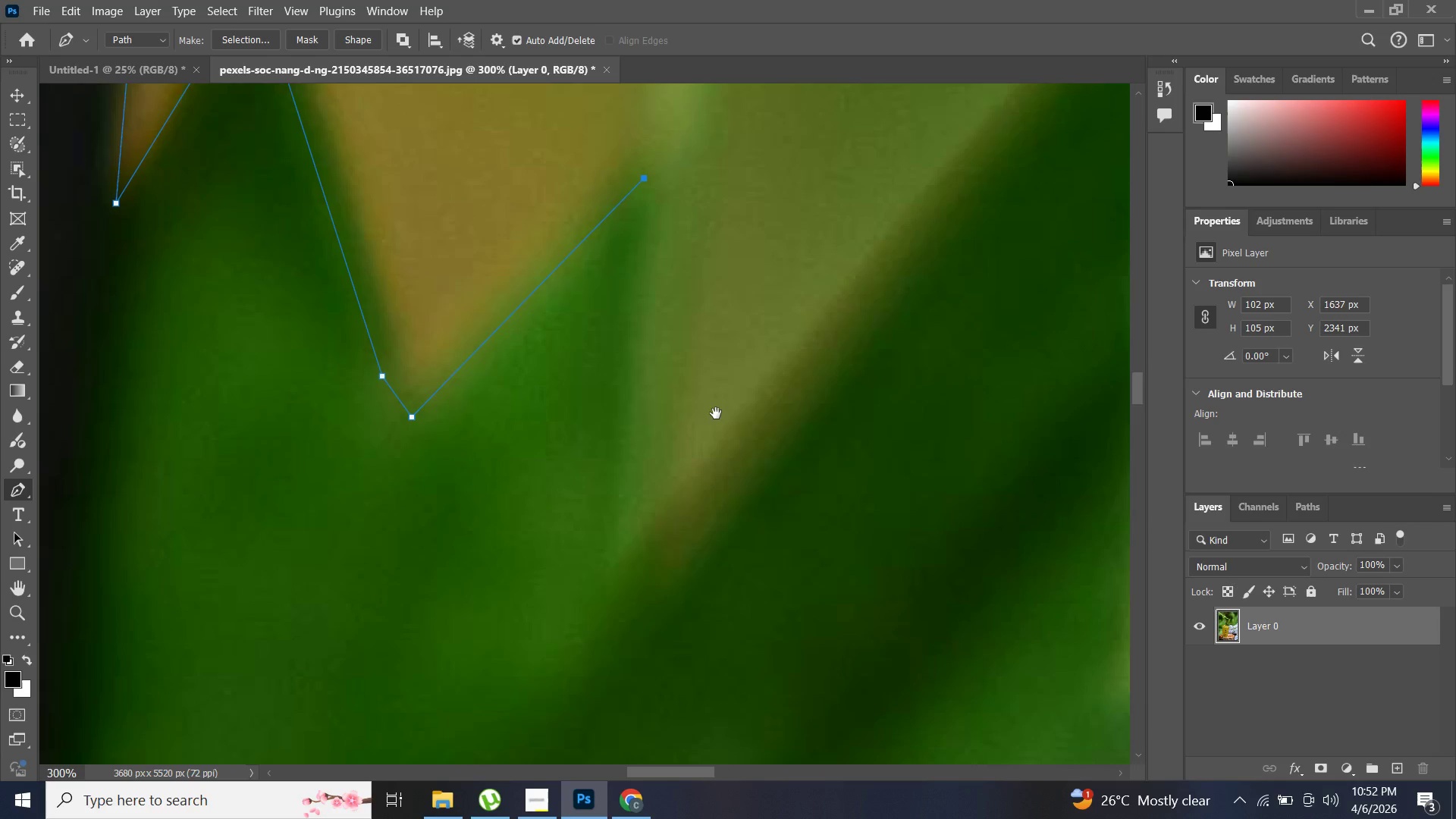 
hold_key(key=Space, duration=0.53)
 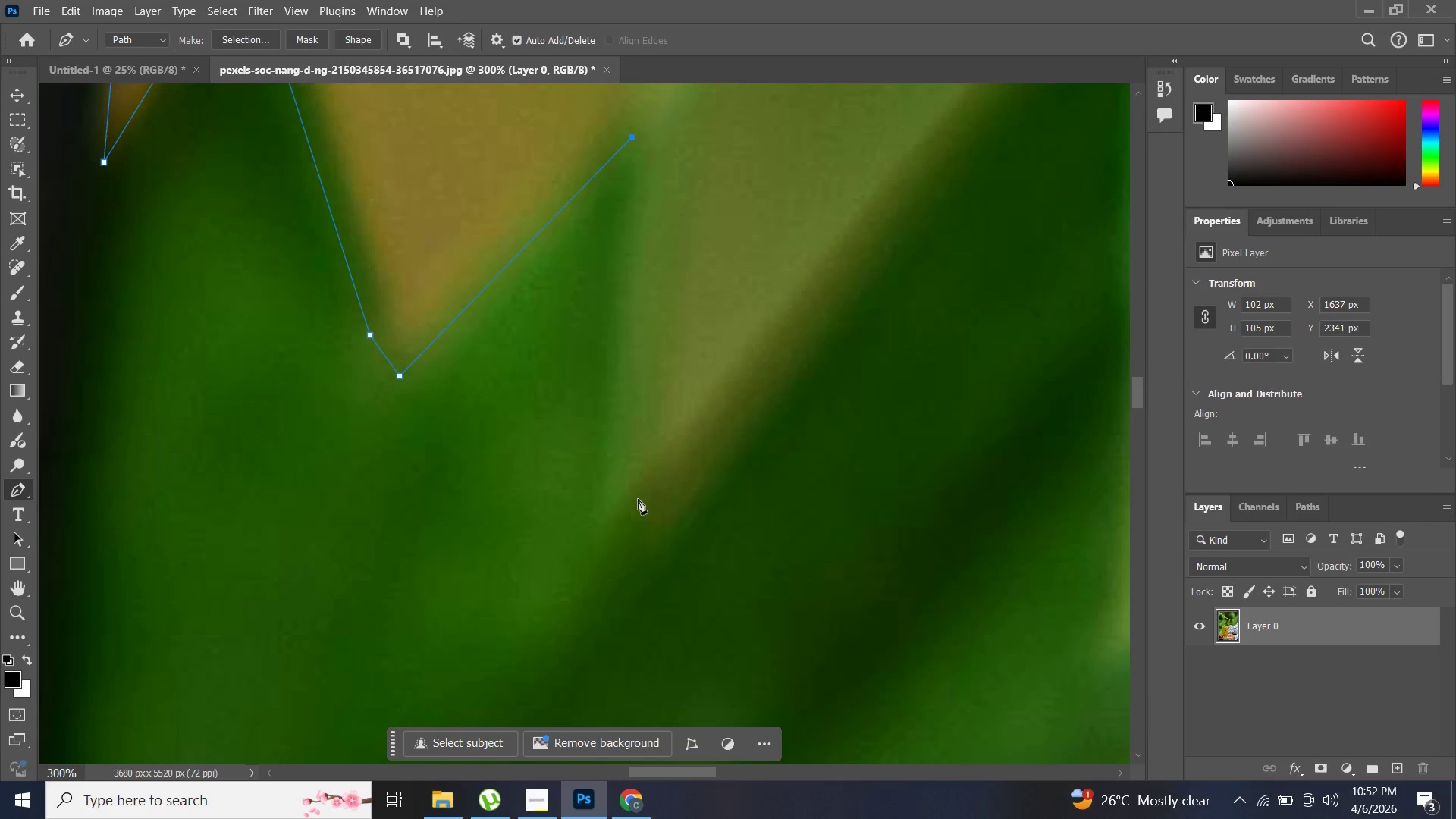 
left_click_drag(start_coordinate=[717, 416], to_coordinate=[707, 384])
 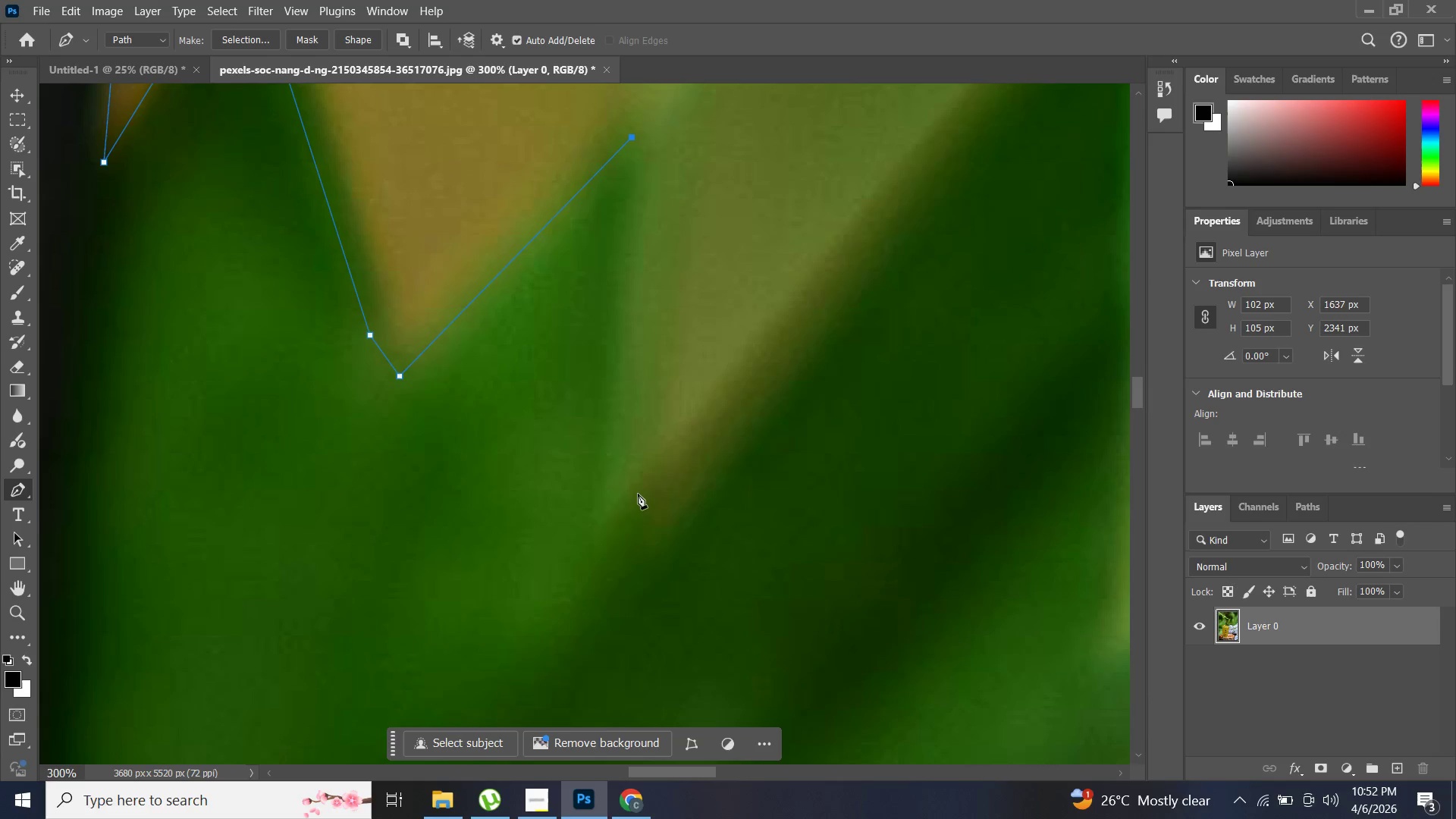 
left_click([637, 505])
 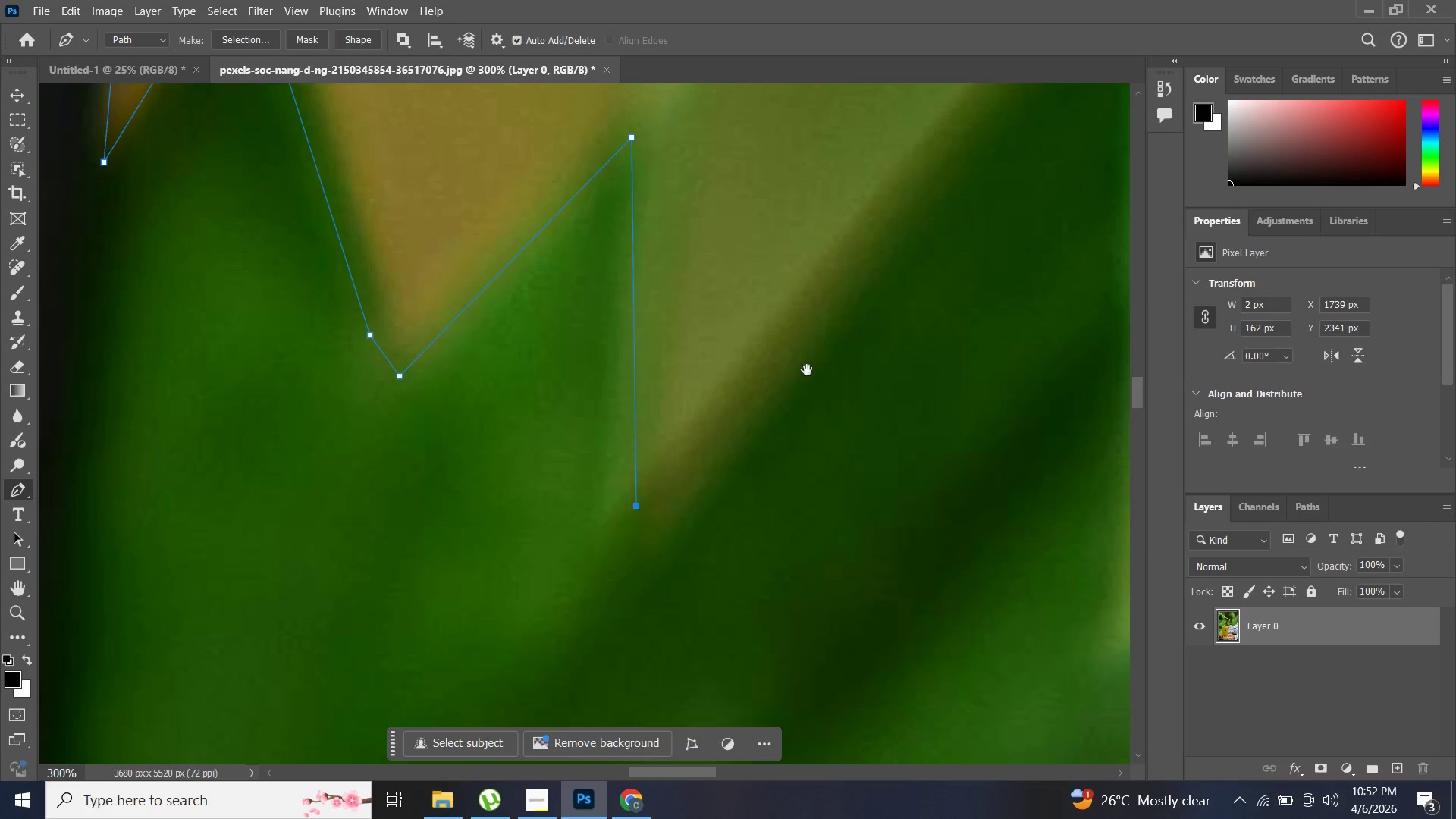 
hold_key(key=Space, duration=0.59)
 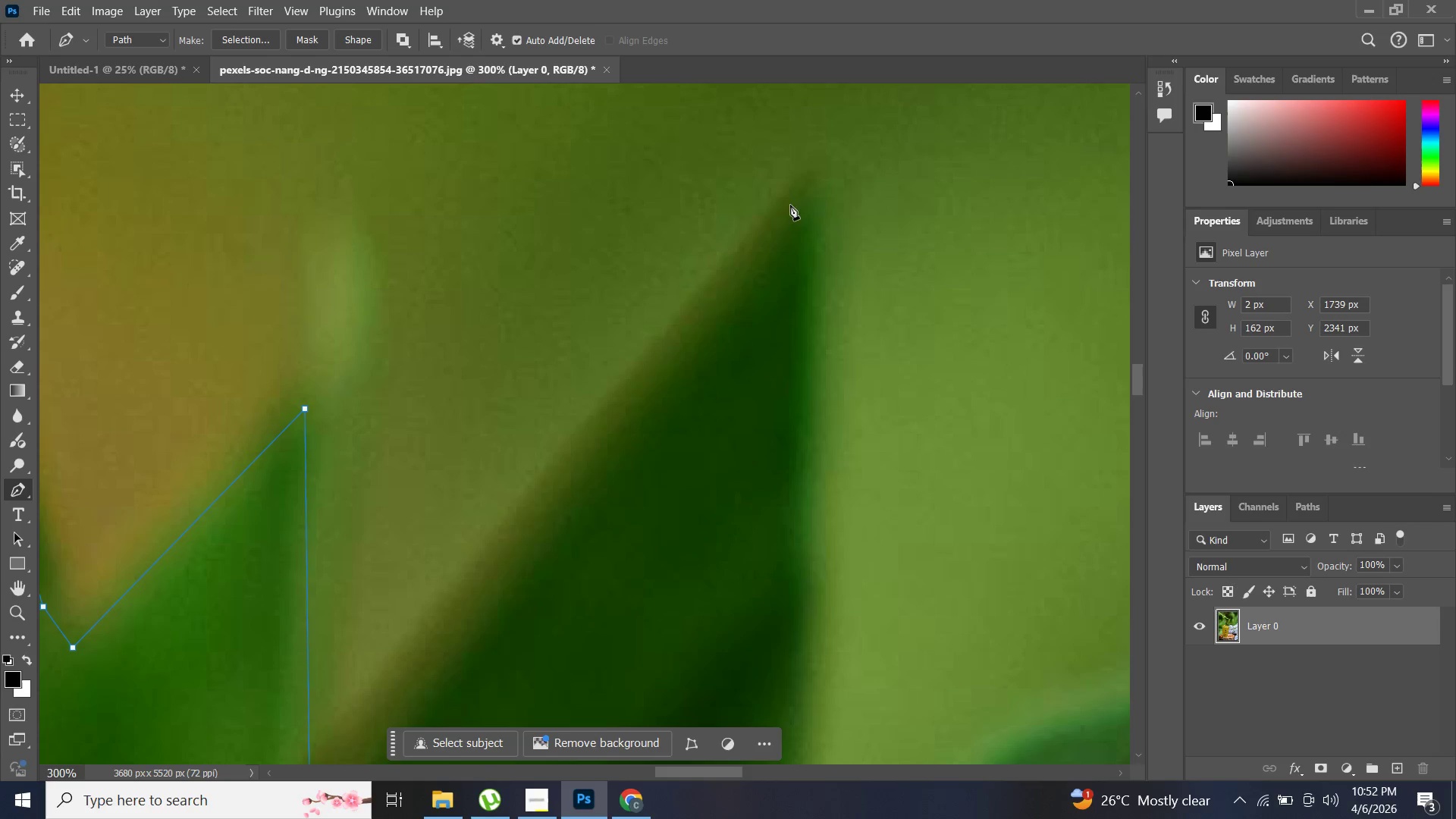 
left_click_drag(start_coordinate=[807, 370], to_coordinate=[482, 639])
 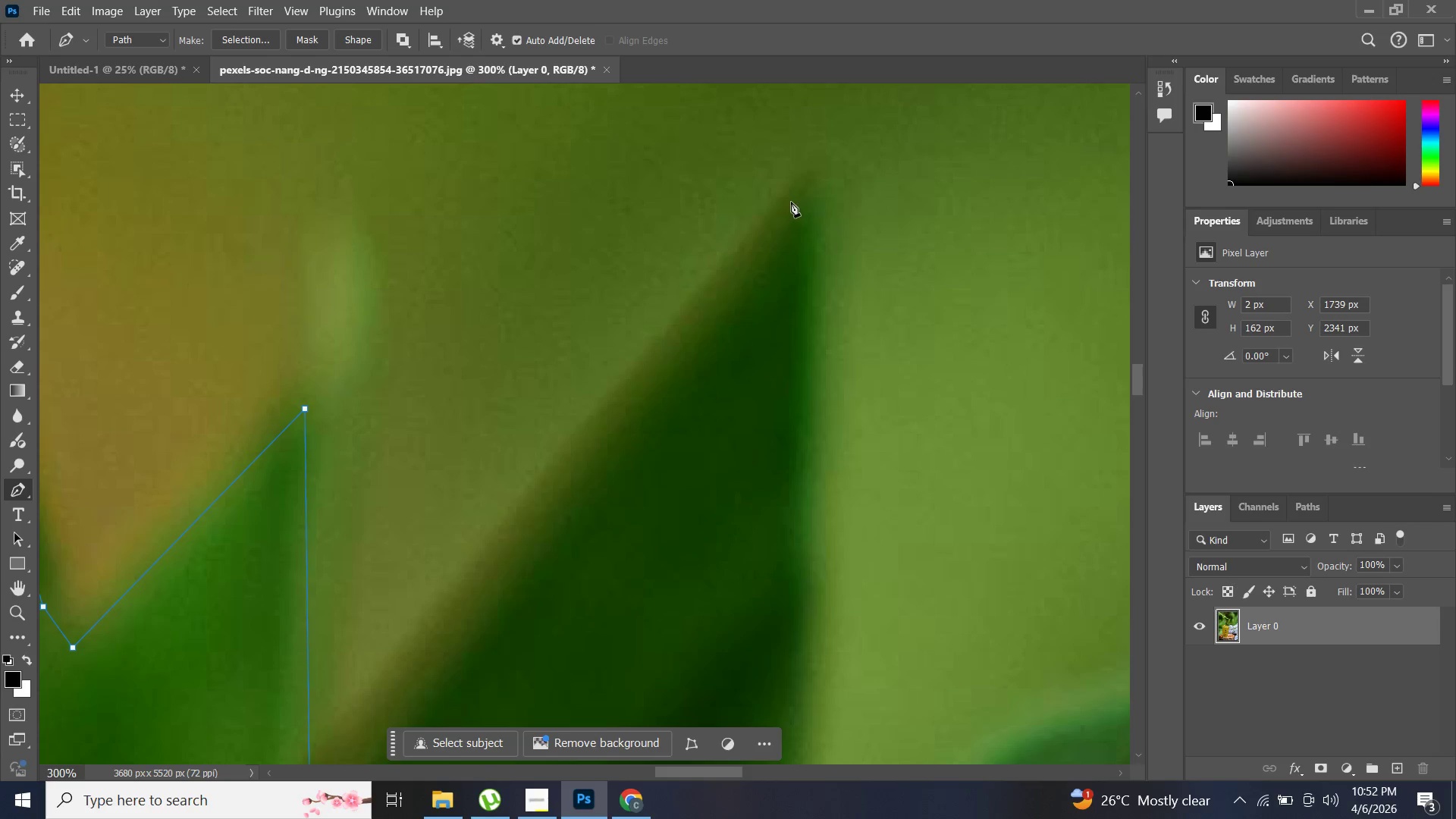 
left_click([802, 193])
 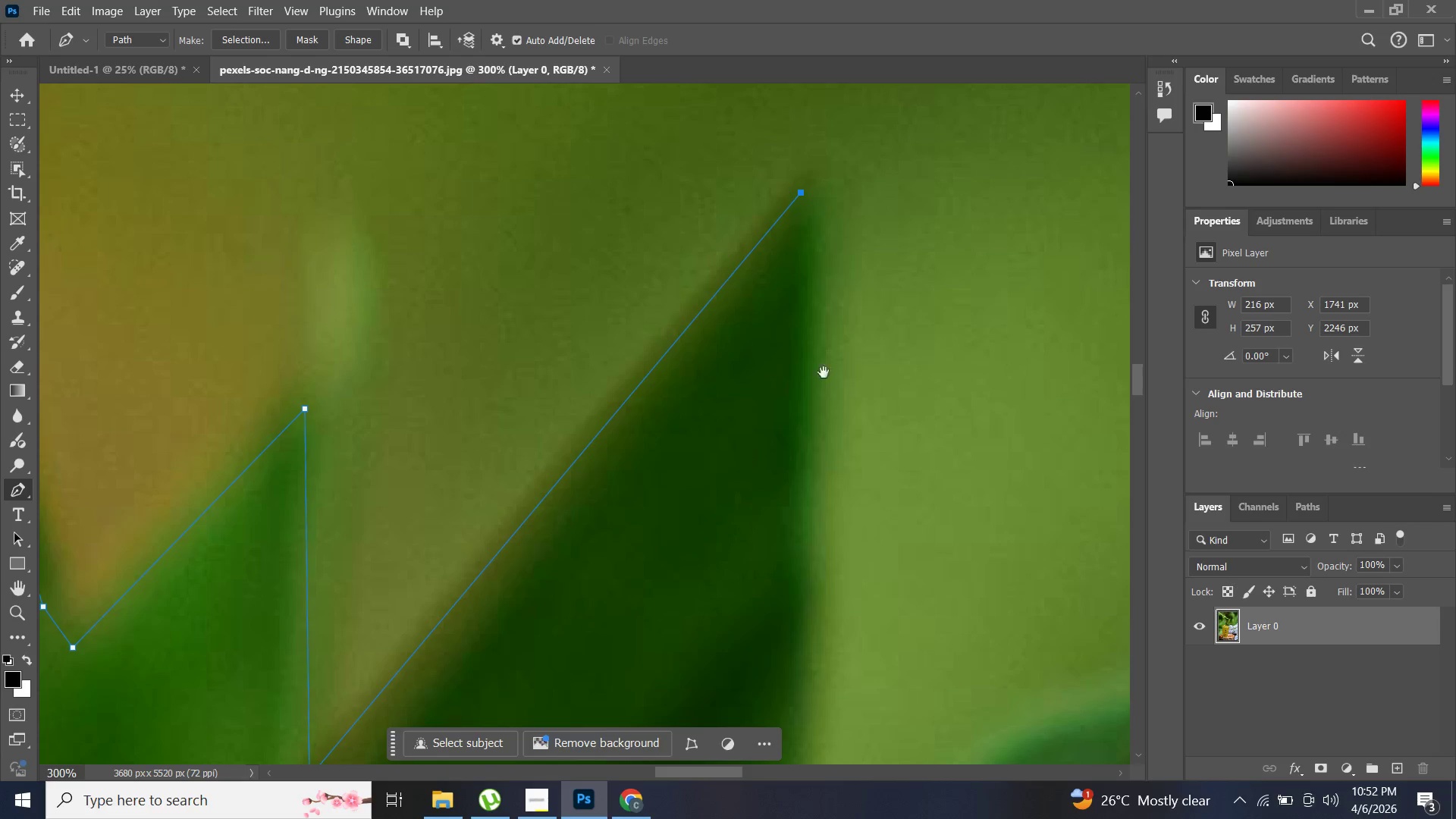 
hold_key(key=Space, duration=1.45)
 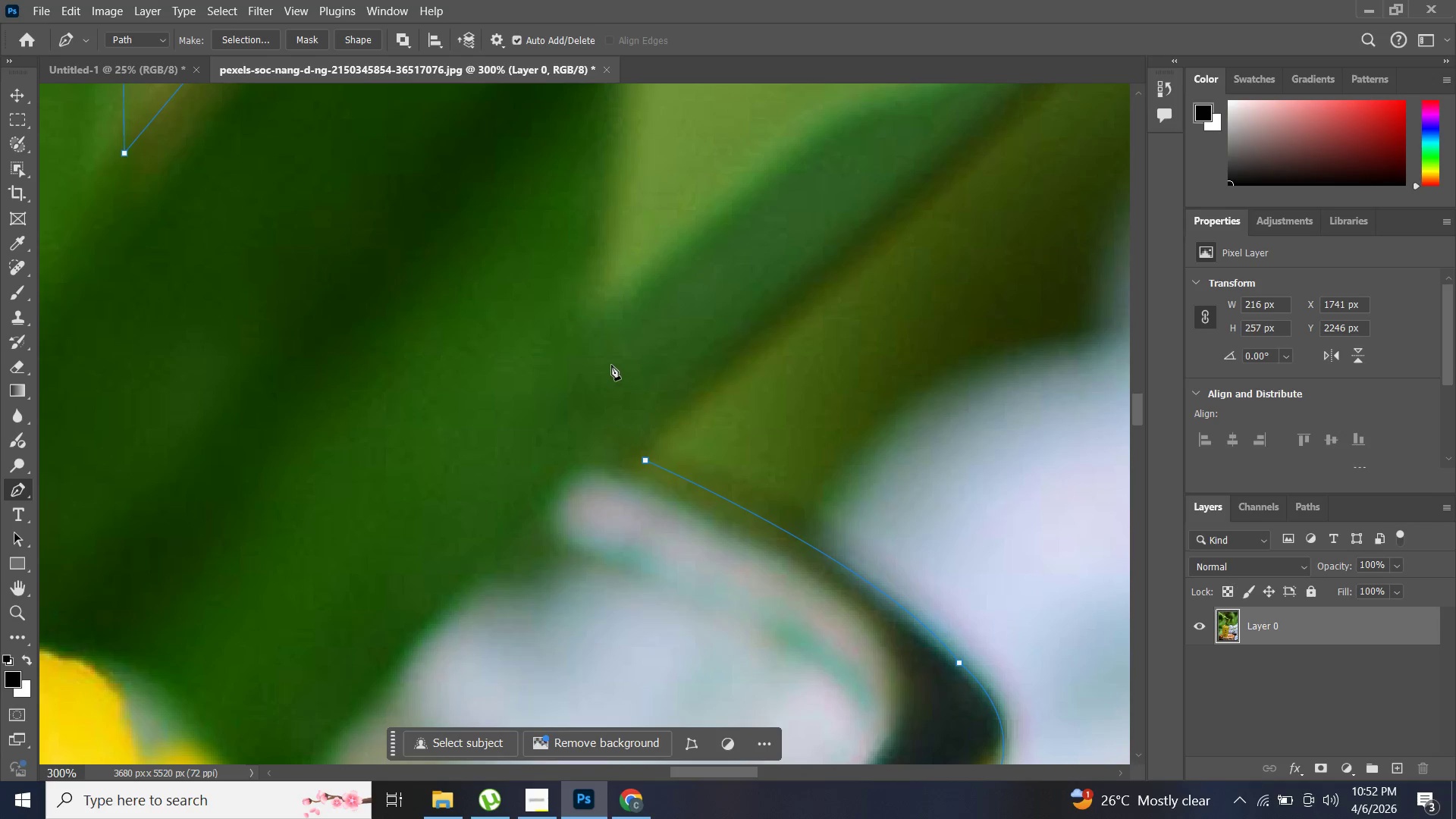 
left_click_drag(start_coordinate=[826, 429], to_coordinate=[742, 79])
 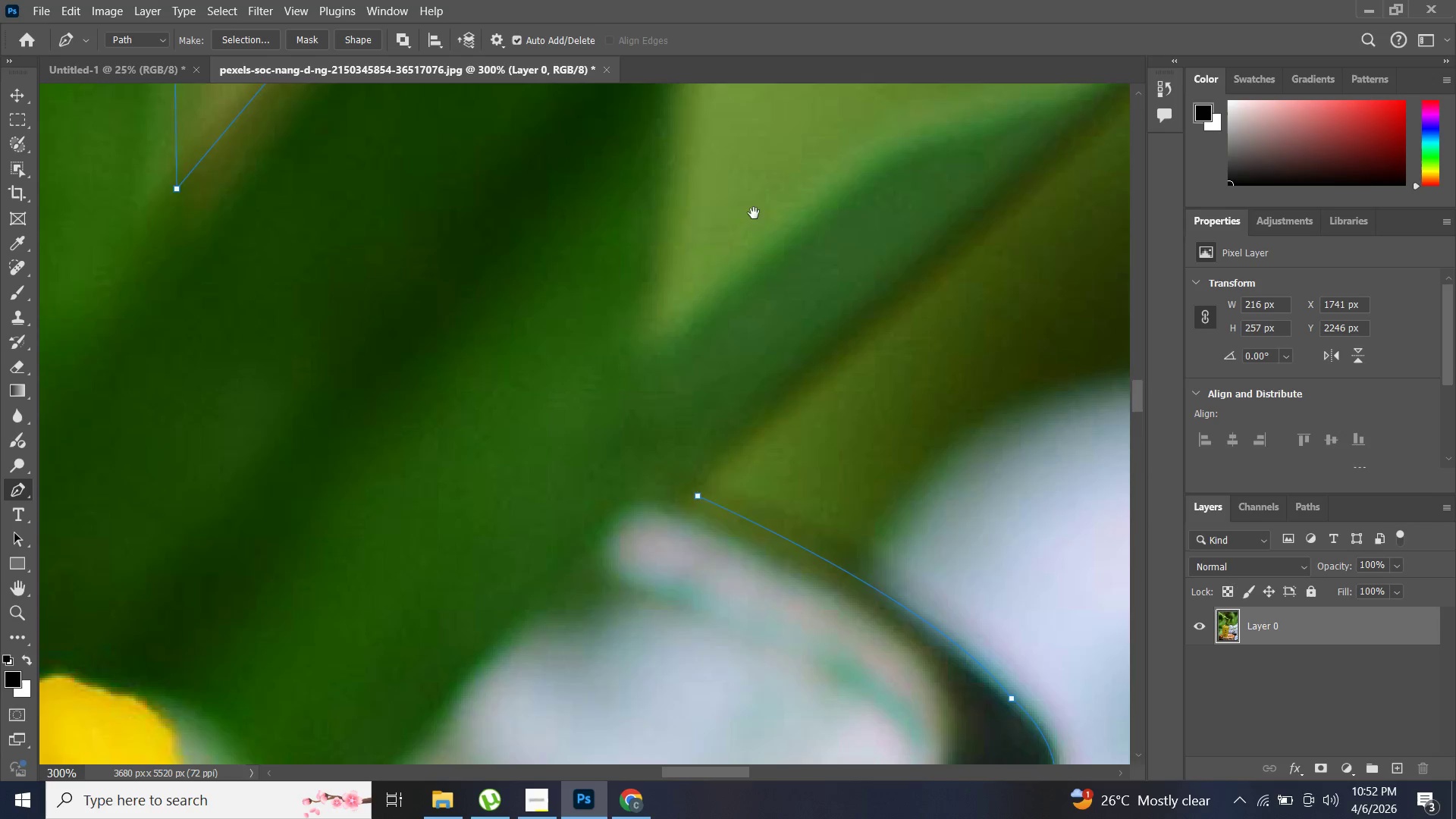 
left_click_drag(start_coordinate=[752, 310], to_coordinate=[744, 421])
 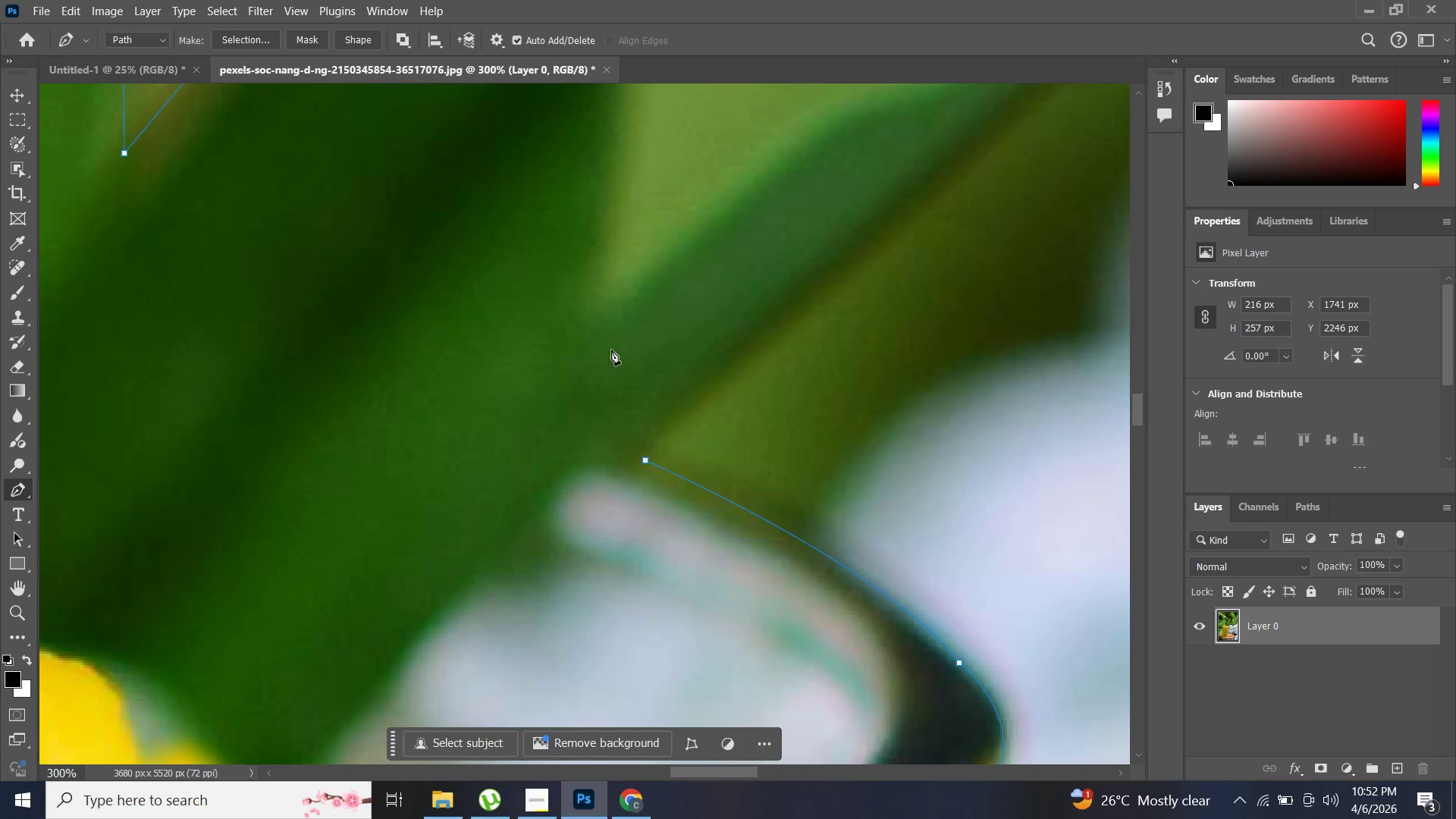 
left_click([599, 332])
 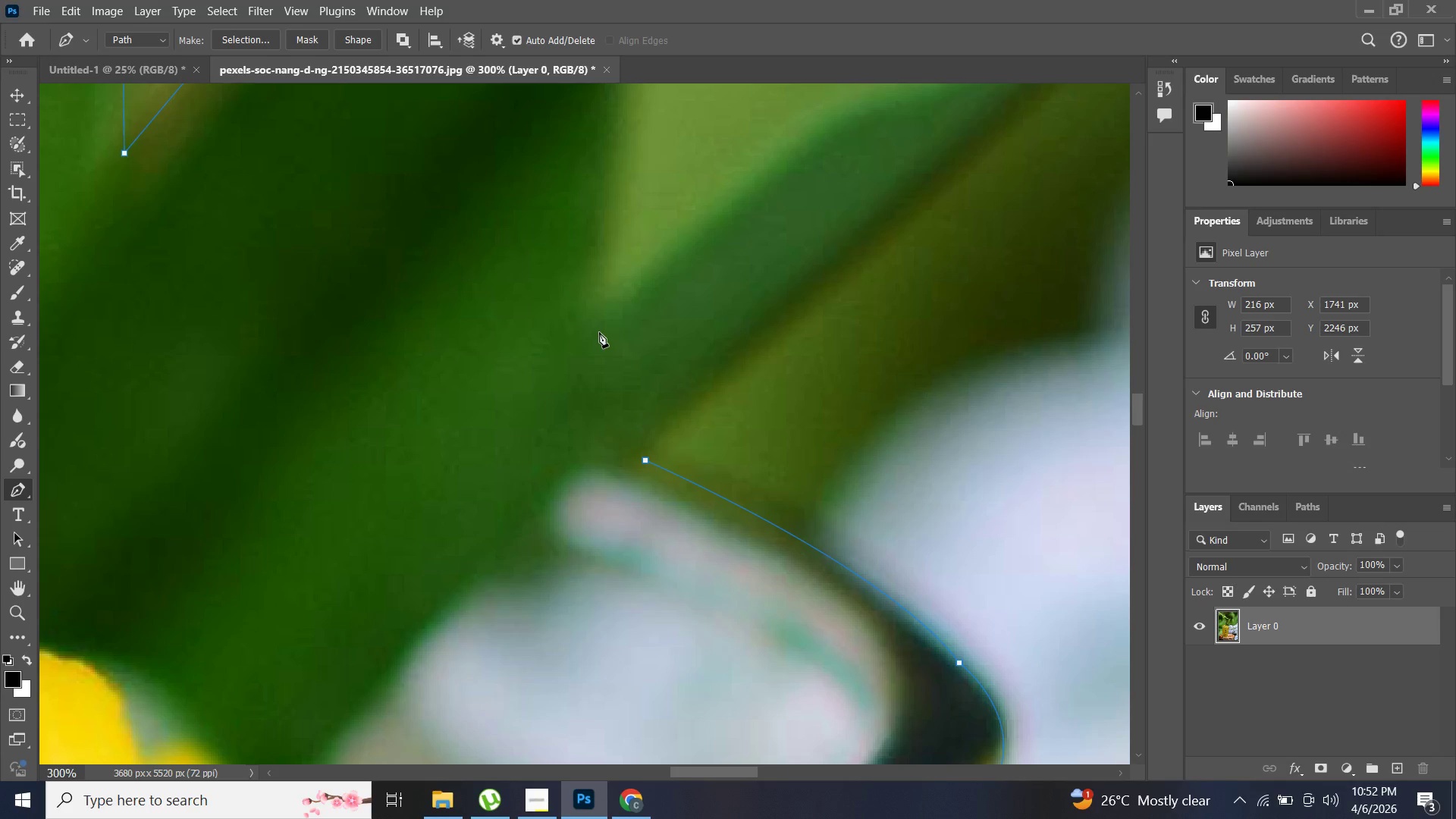 
hold_key(key=Space, duration=0.48)
 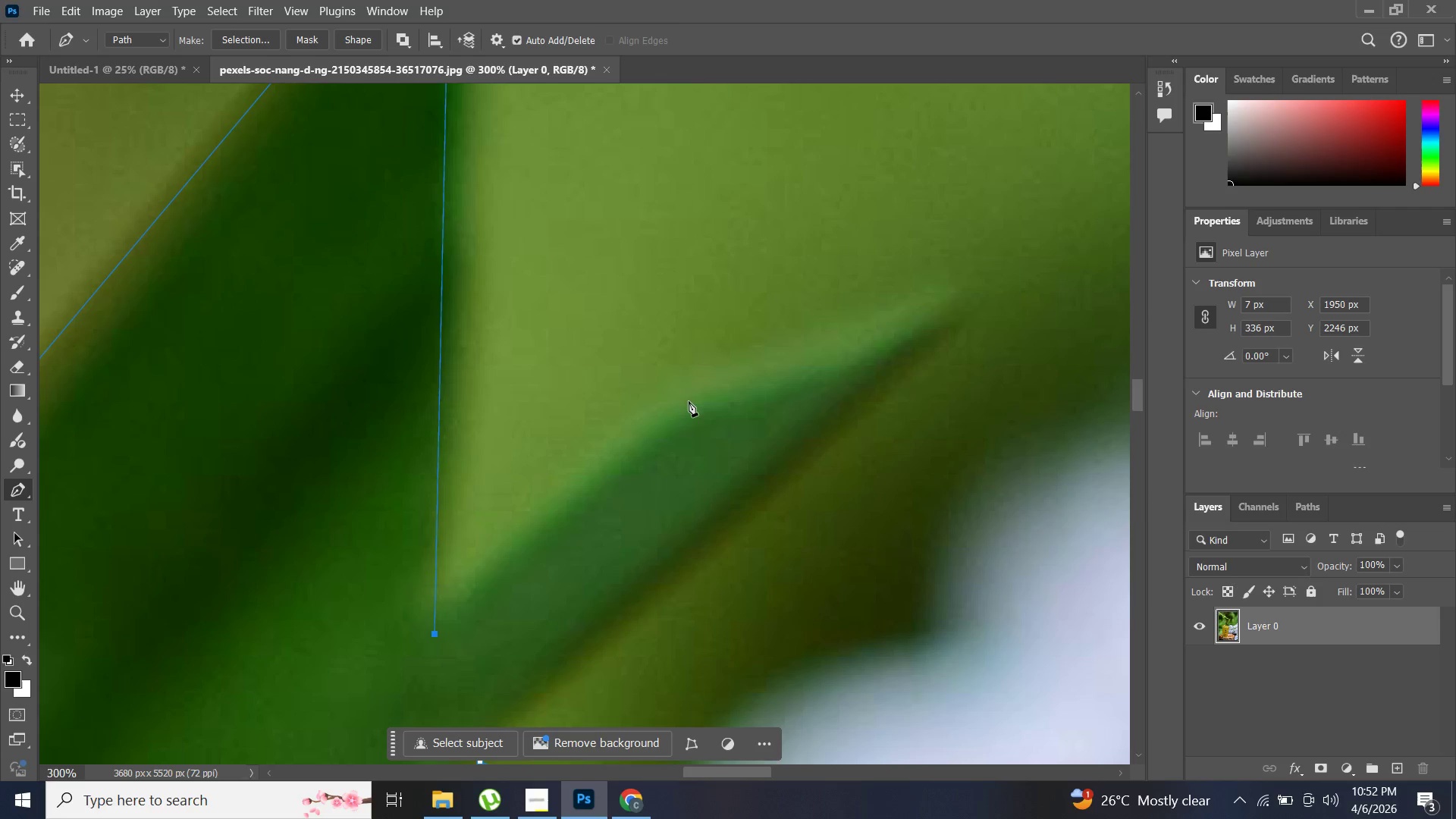 
left_click_drag(start_coordinate=[689, 248], to_coordinate=[546, 510])
 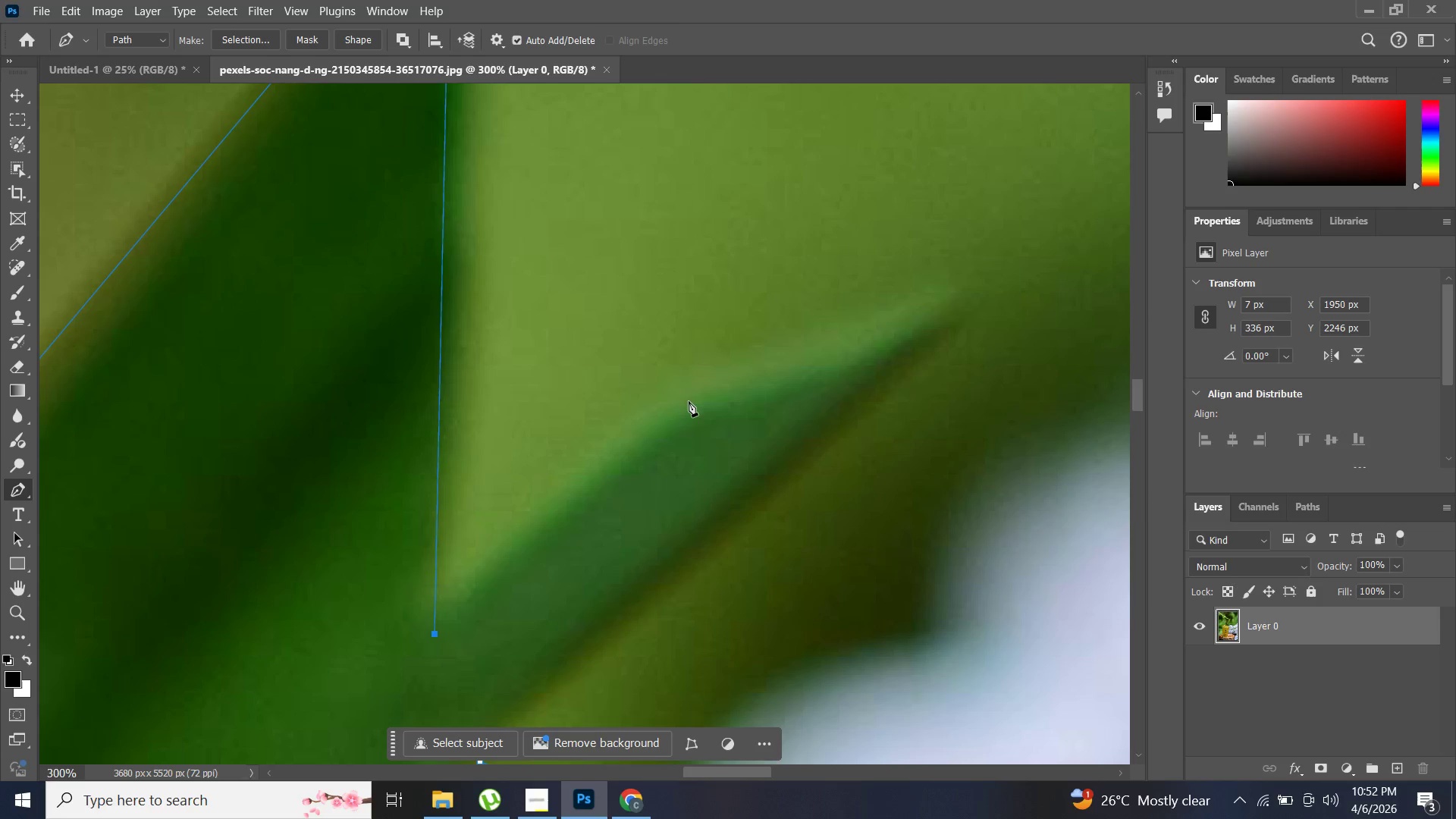 
left_click([686, 405])
 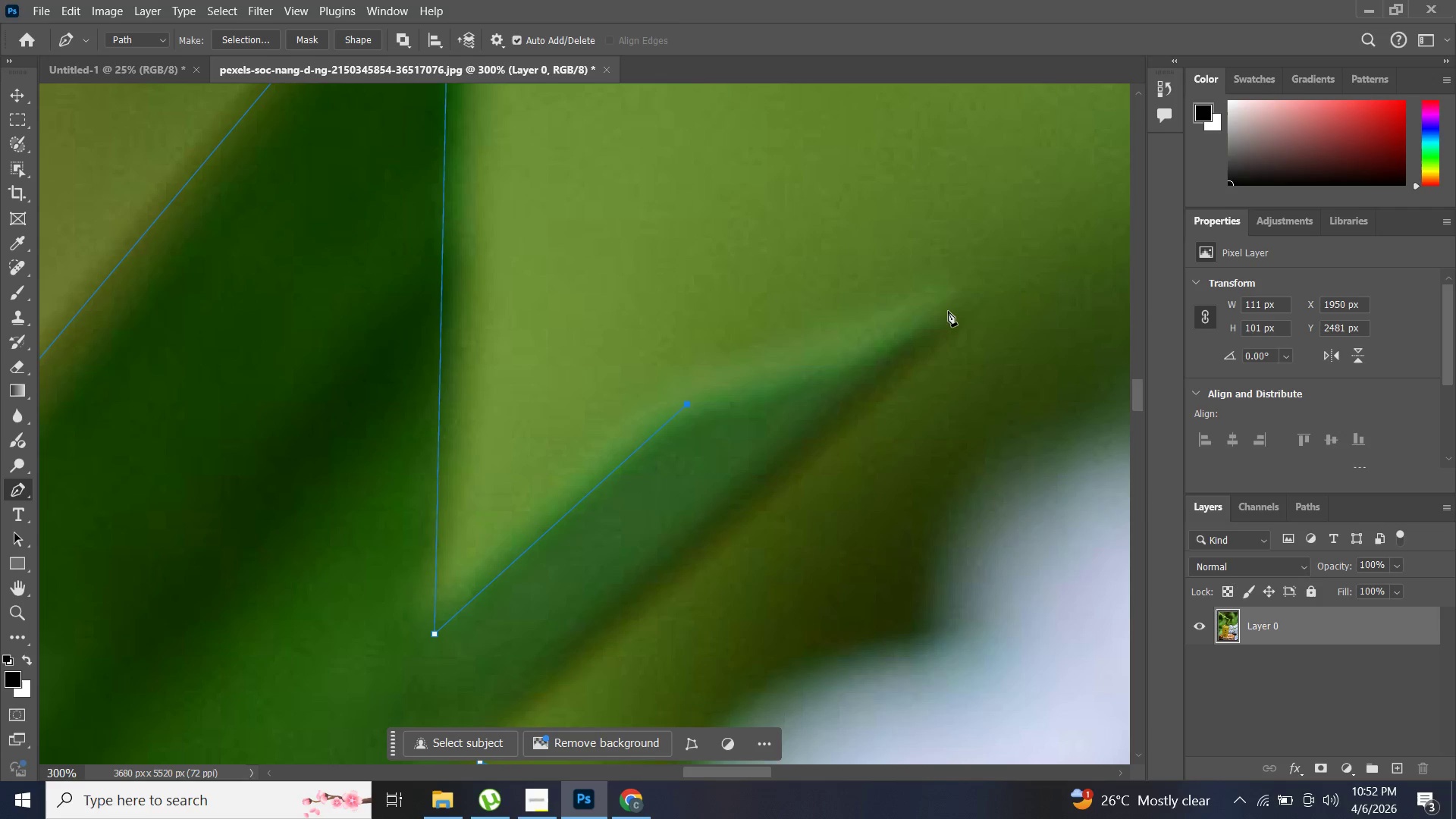 
left_click([951, 312])
 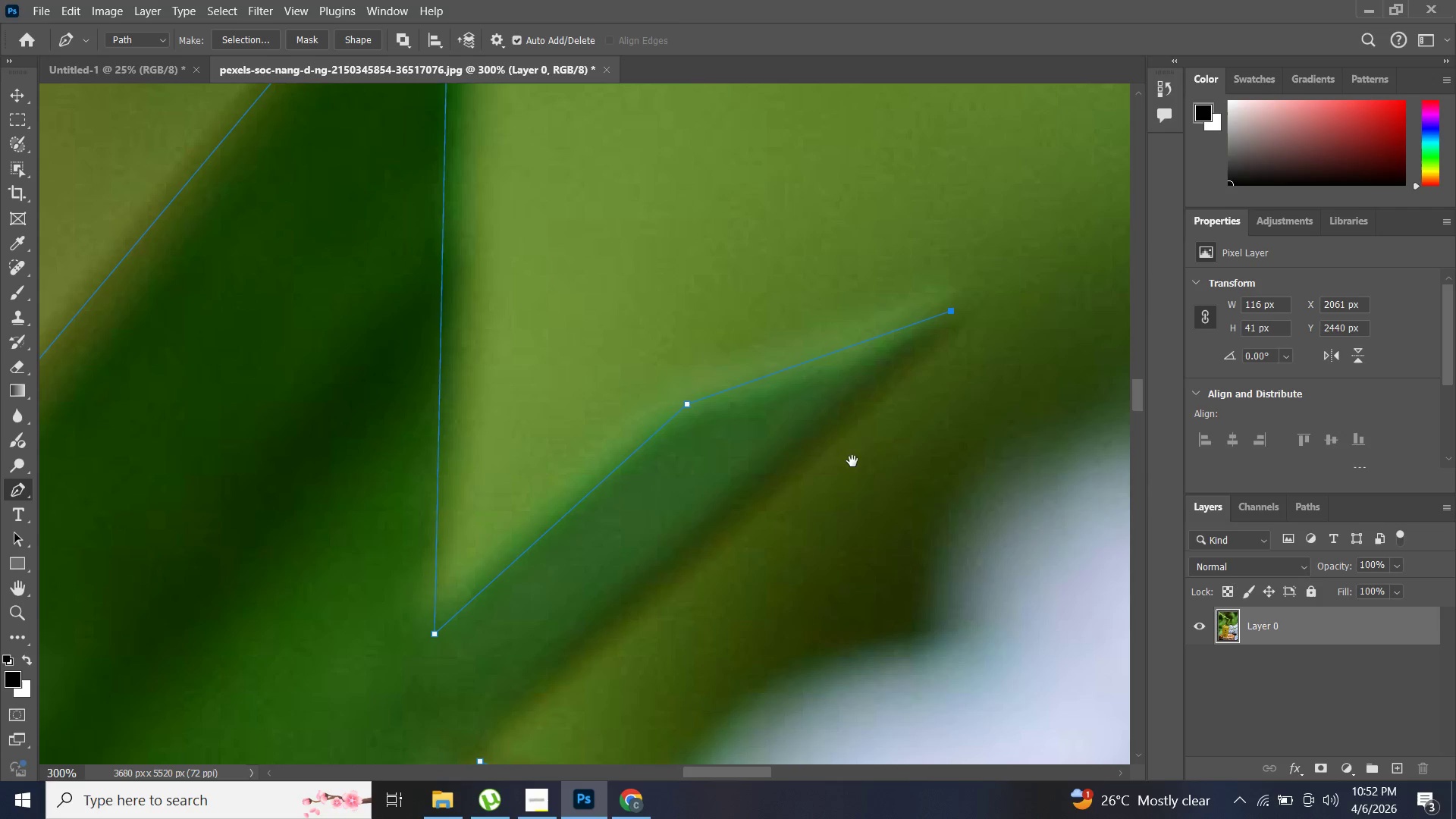 
hold_key(key=Space, duration=0.56)
 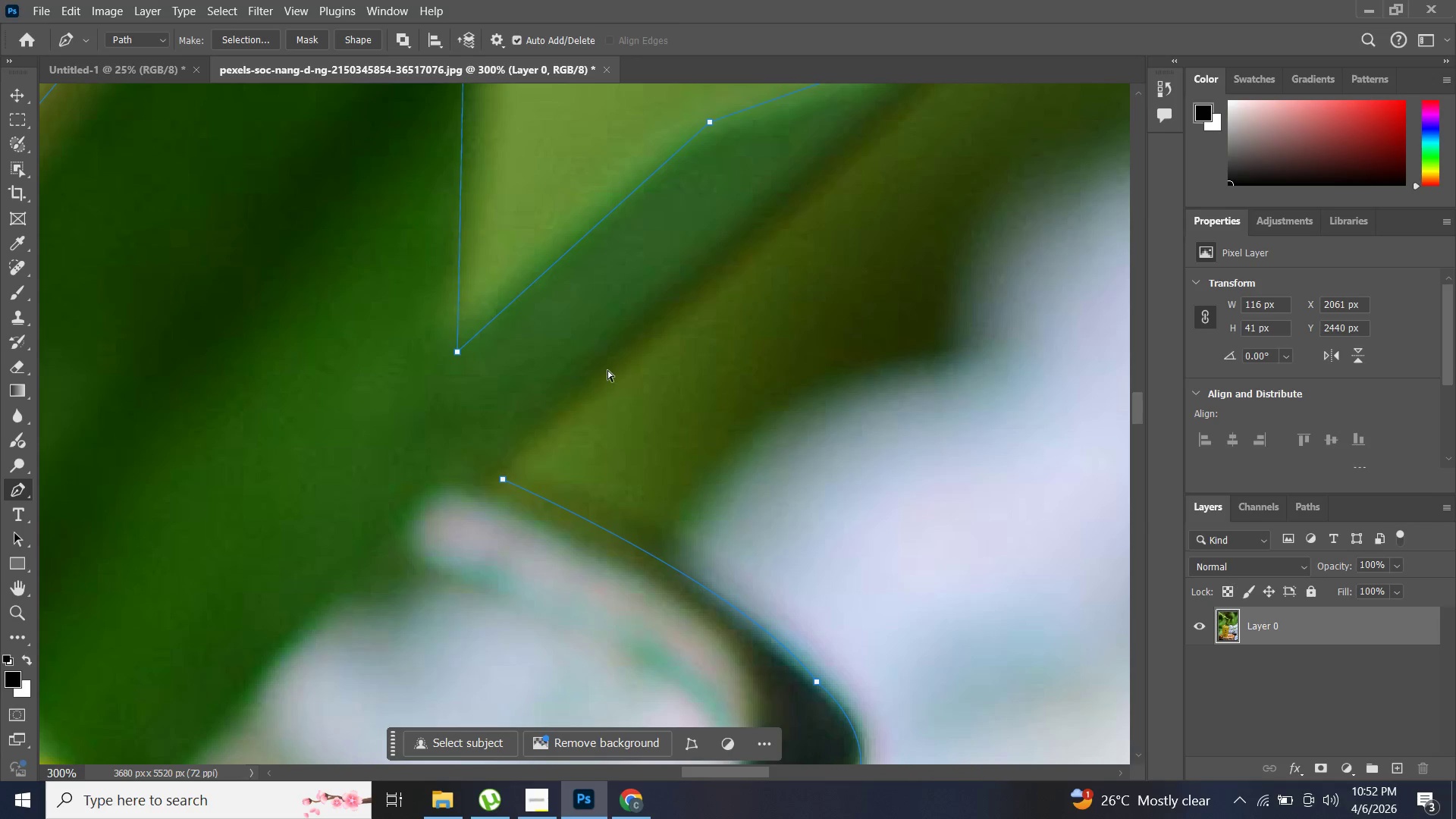 
left_click_drag(start_coordinate=[852, 461], to_coordinate=[870, 225])
 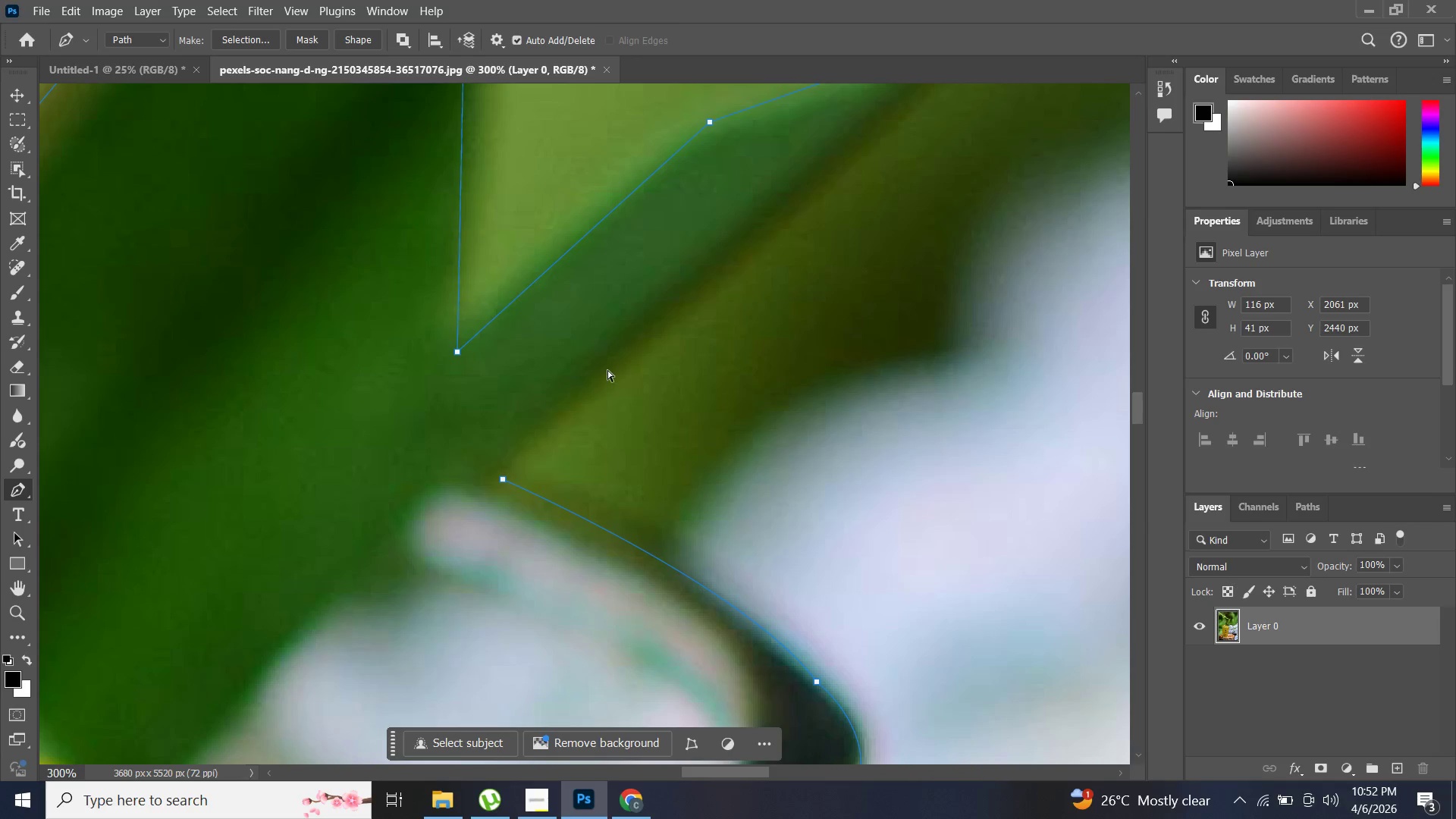 
key(Control+Enter)
 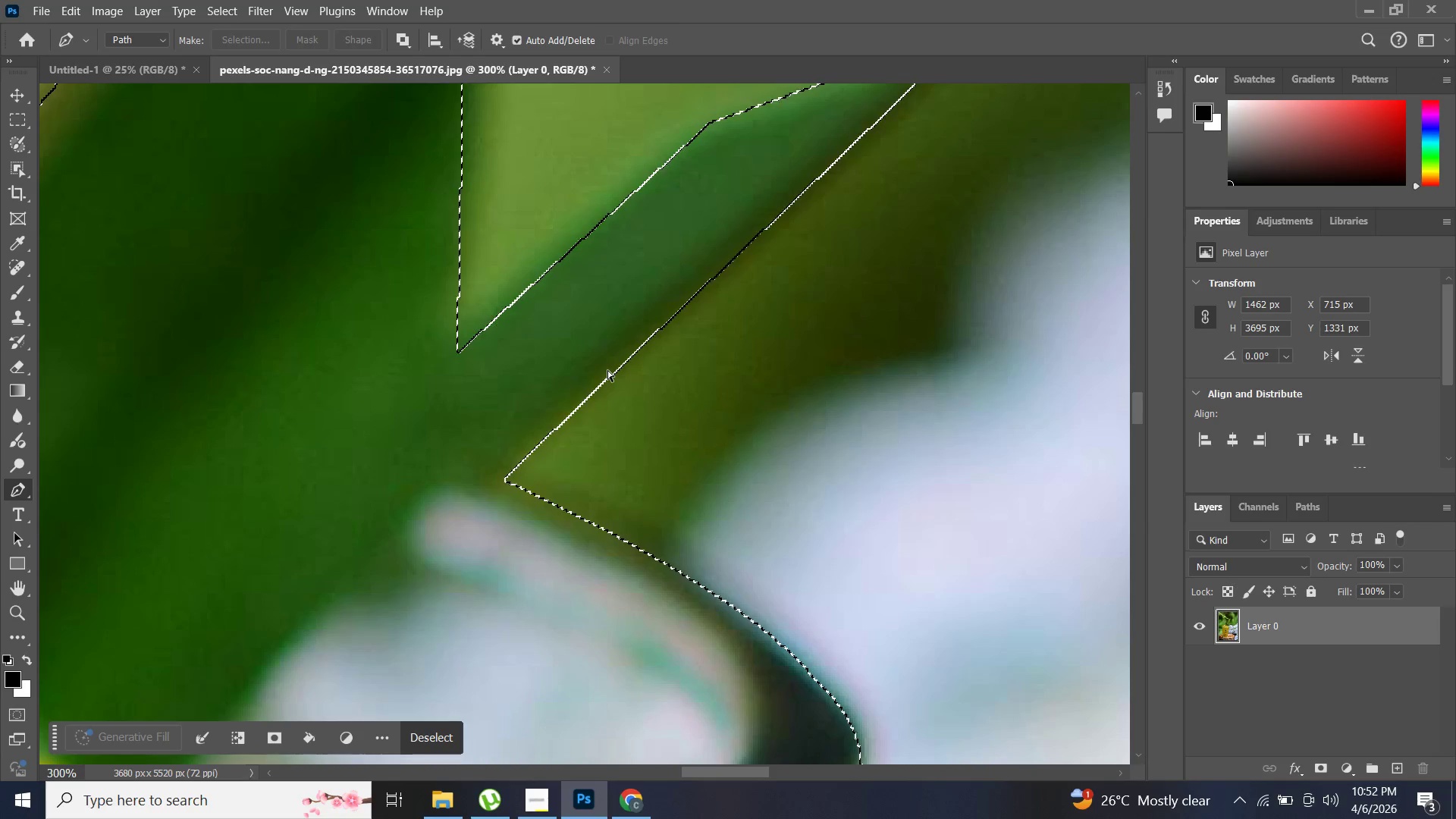 
key(Control+Minus)
 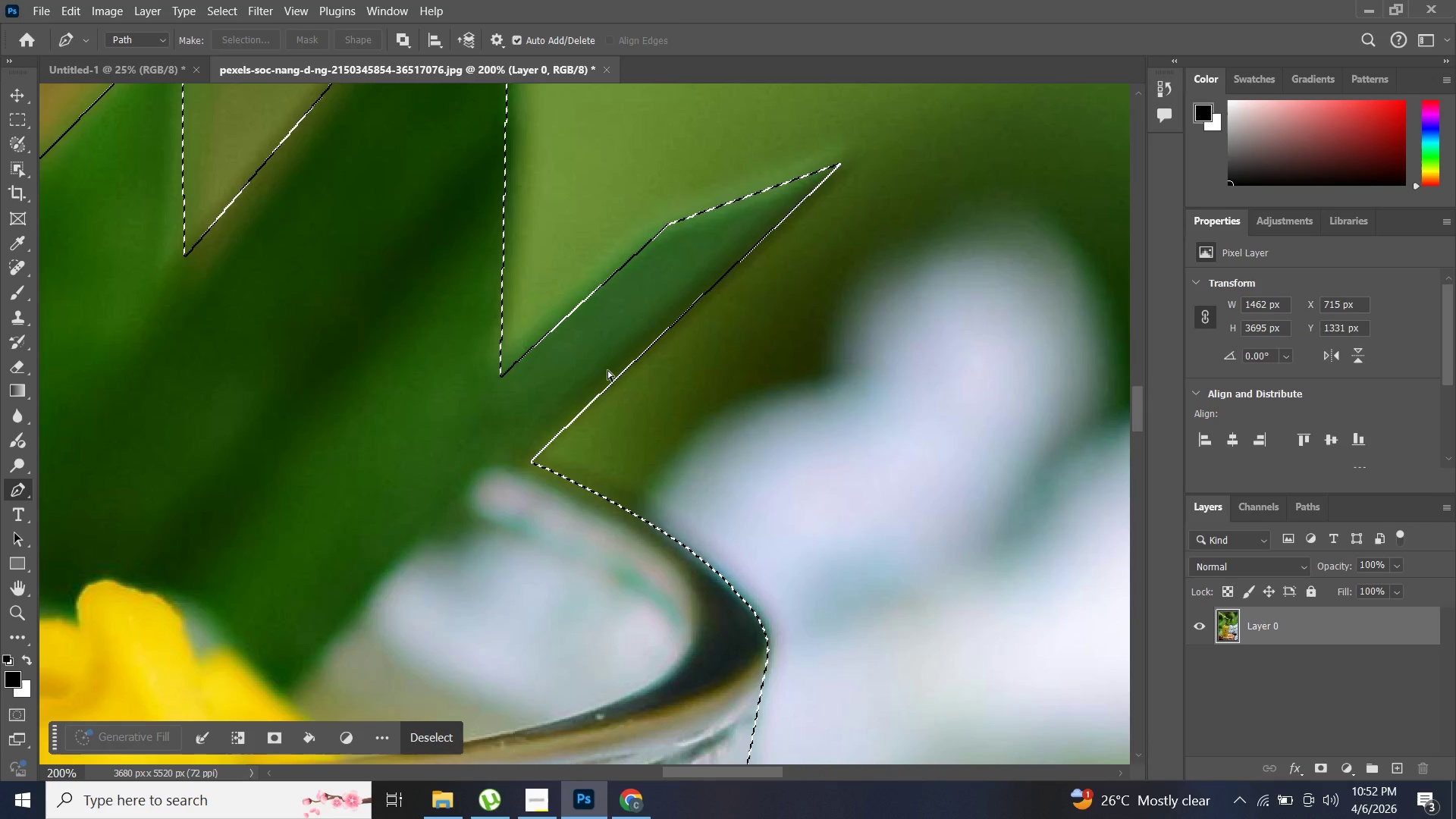 
key(Control+Minus)
 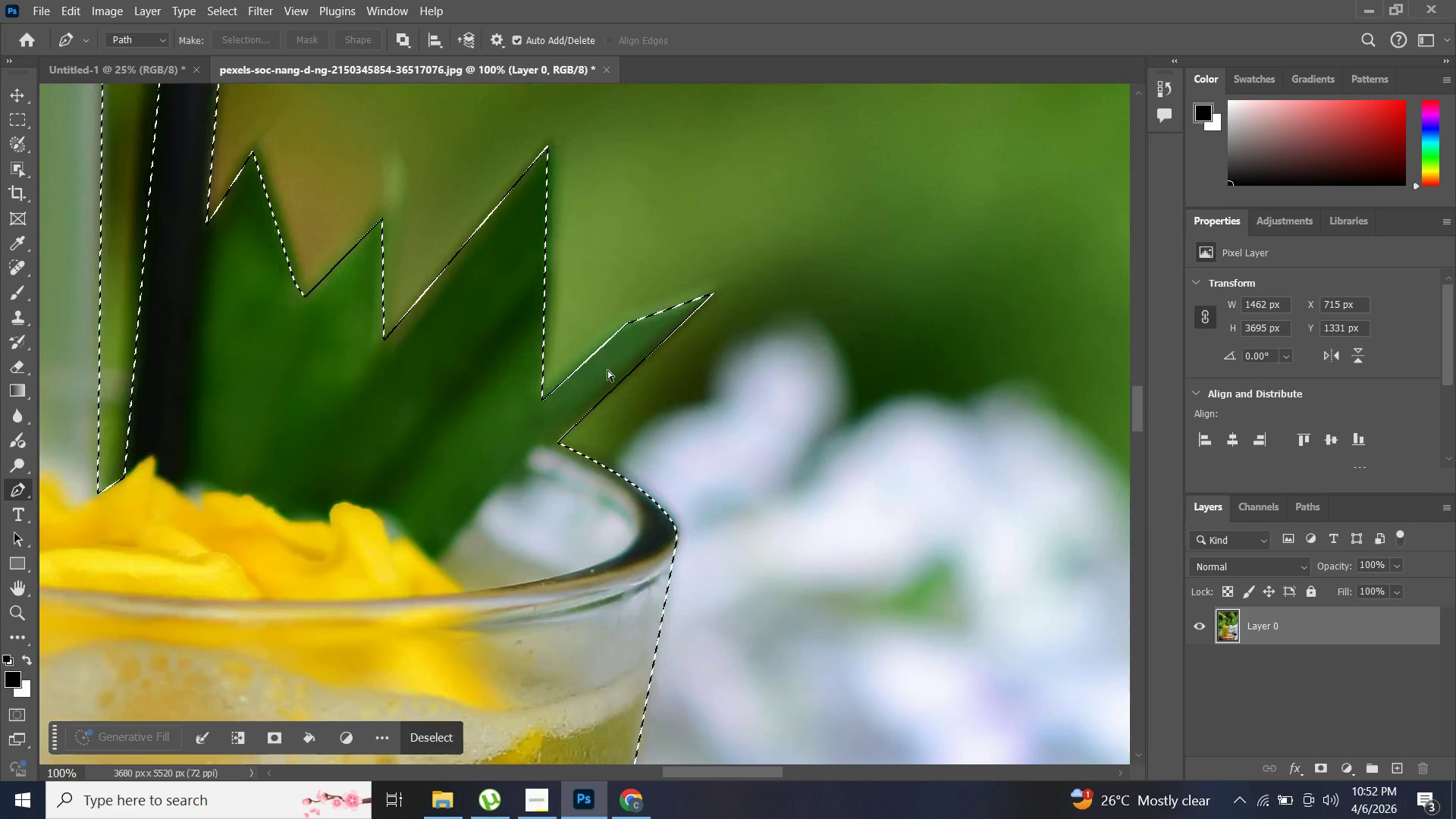 
key(Control+Minus)
 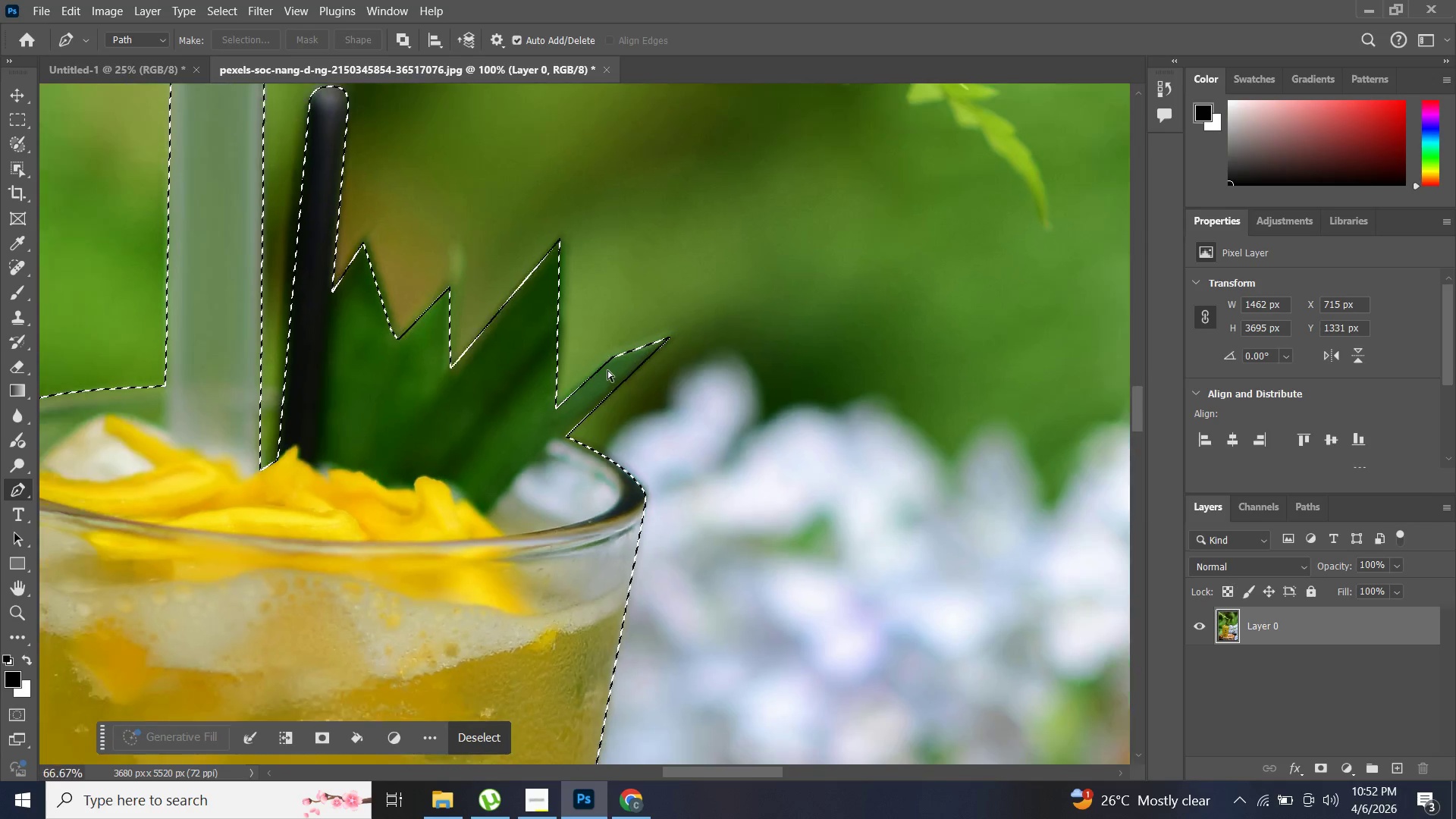 
key(Control+Minus)
 